 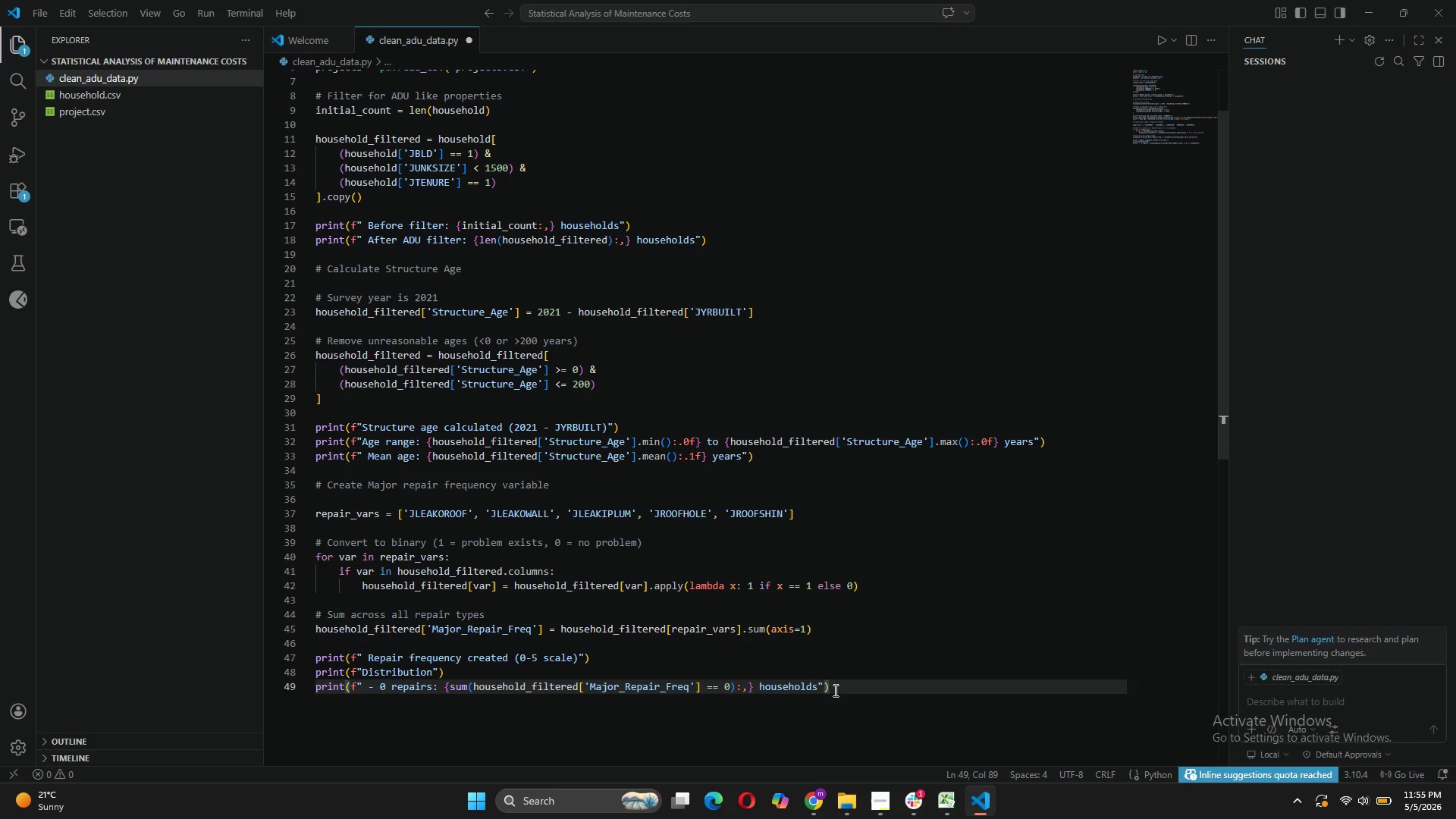 
key(Control+C)
 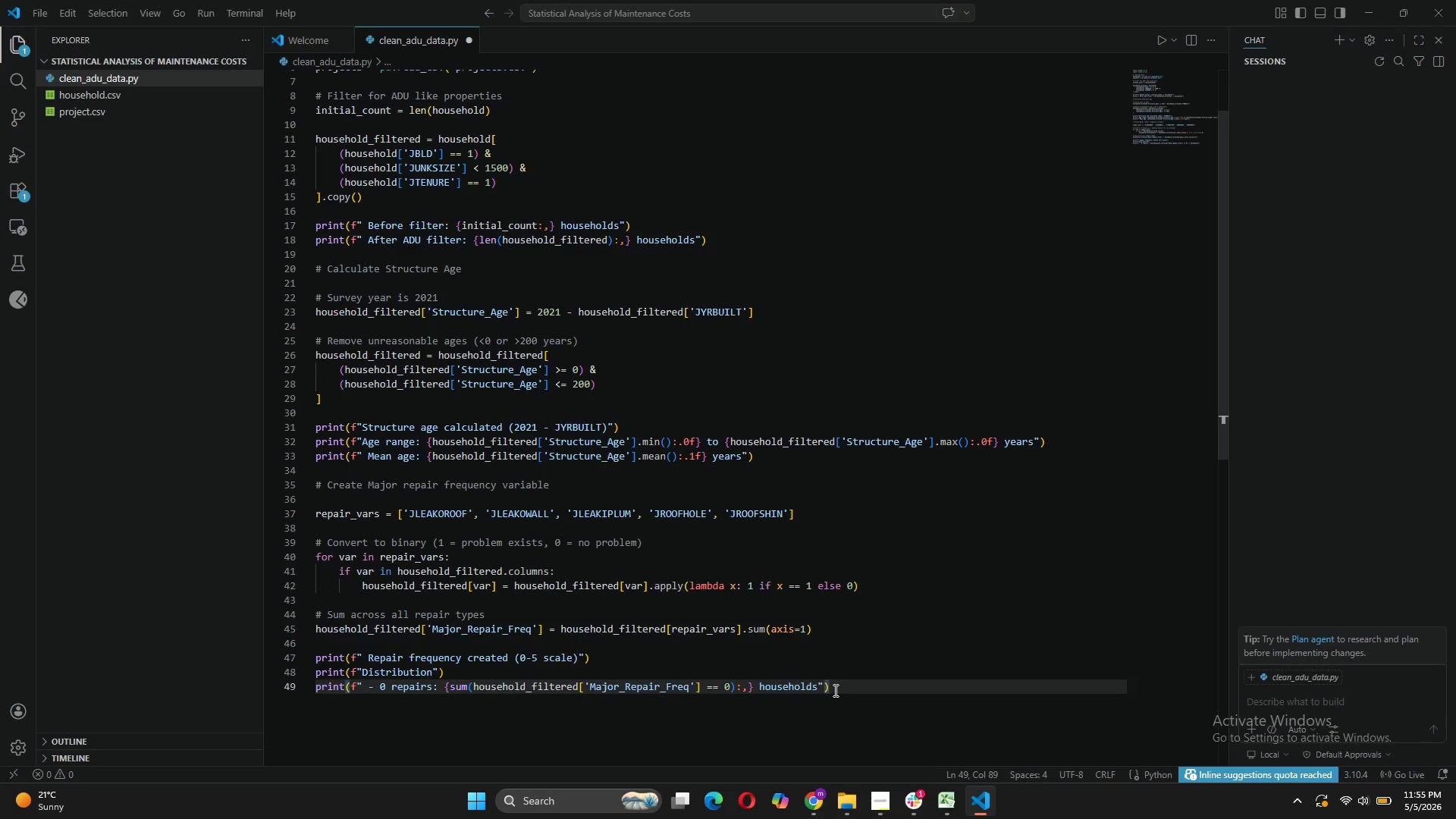 
key(Enter)
 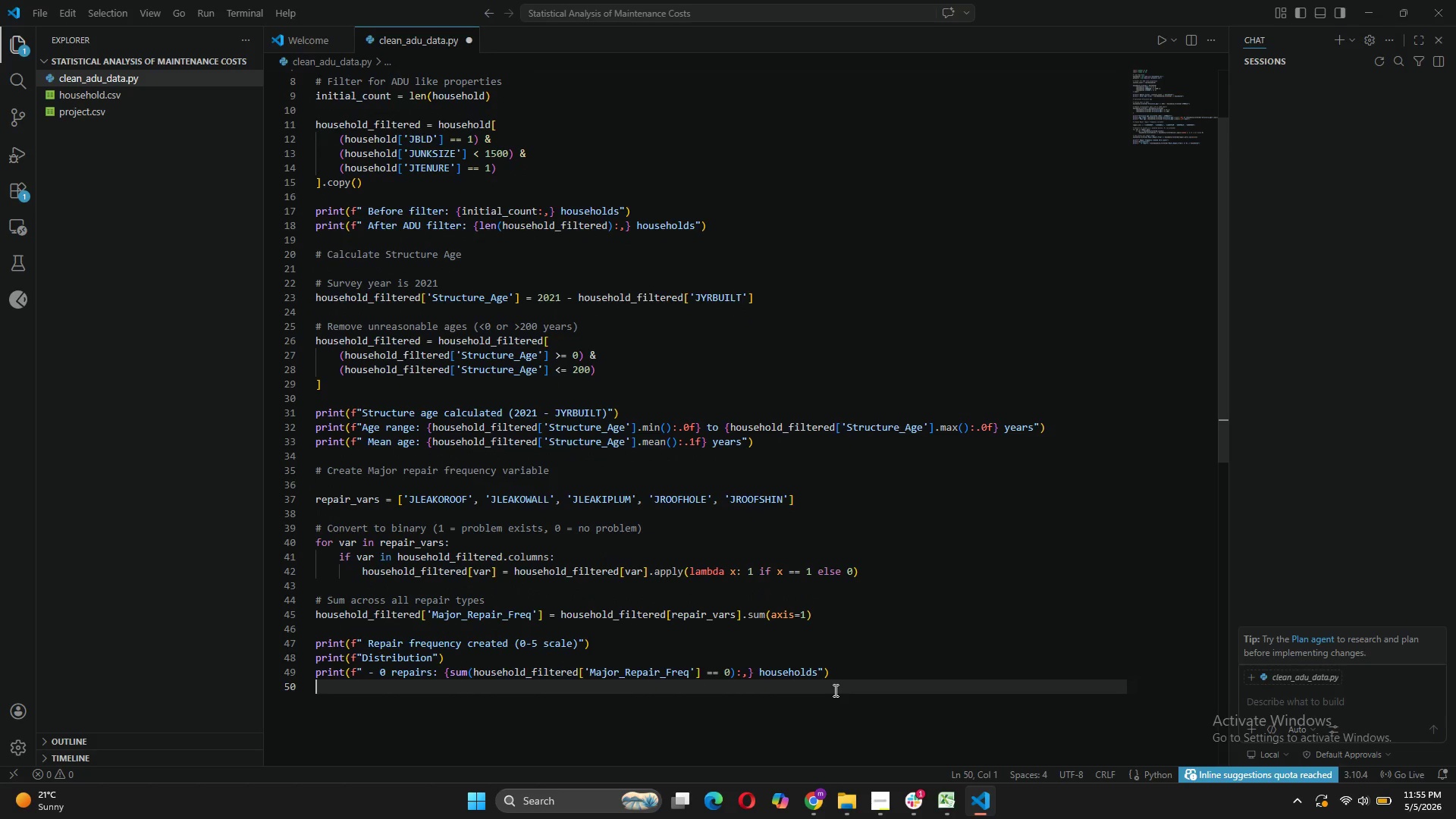 
key(Control+V)
 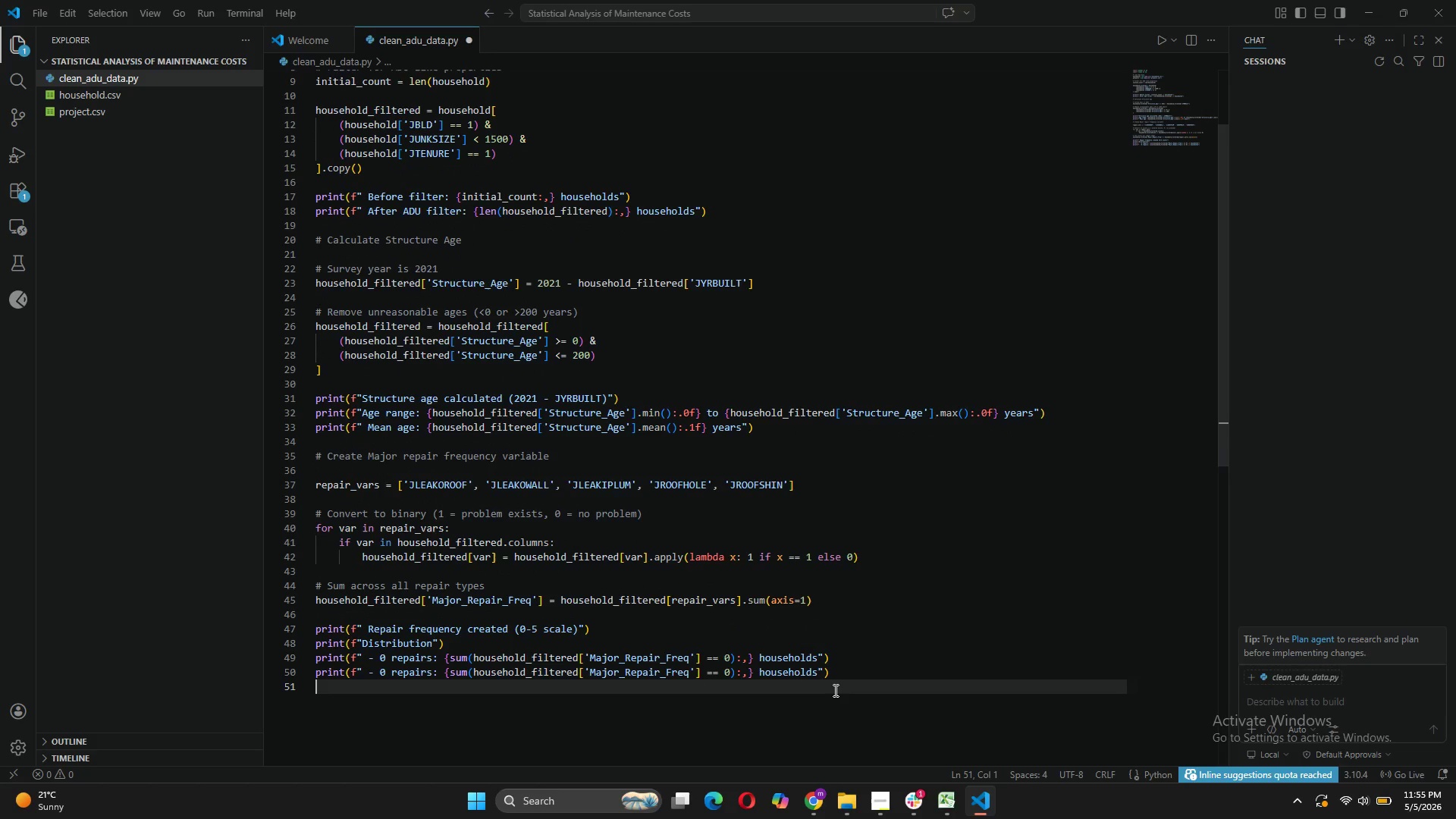 
key(Control+V)
 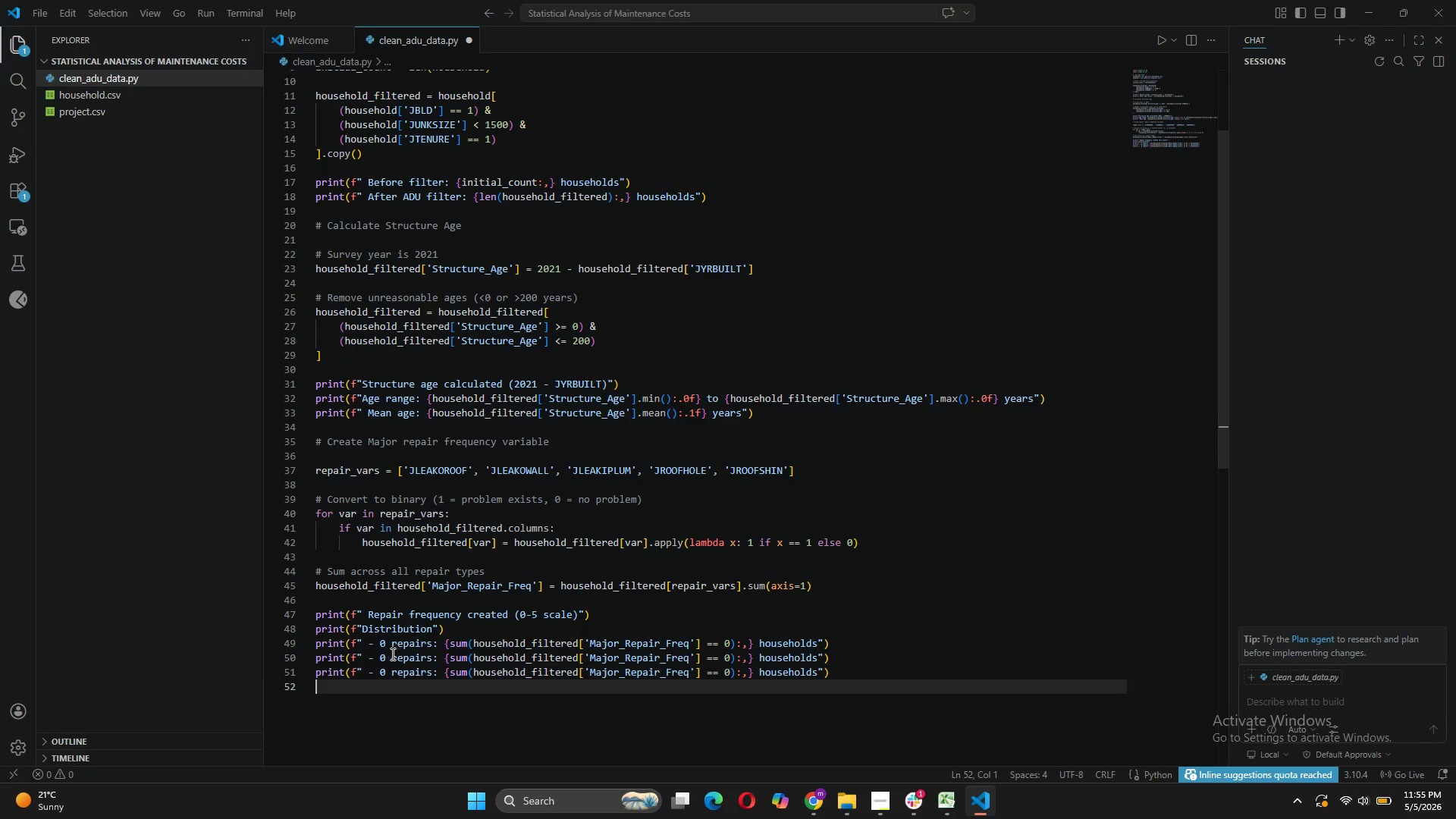 
left_click([388, 656])
 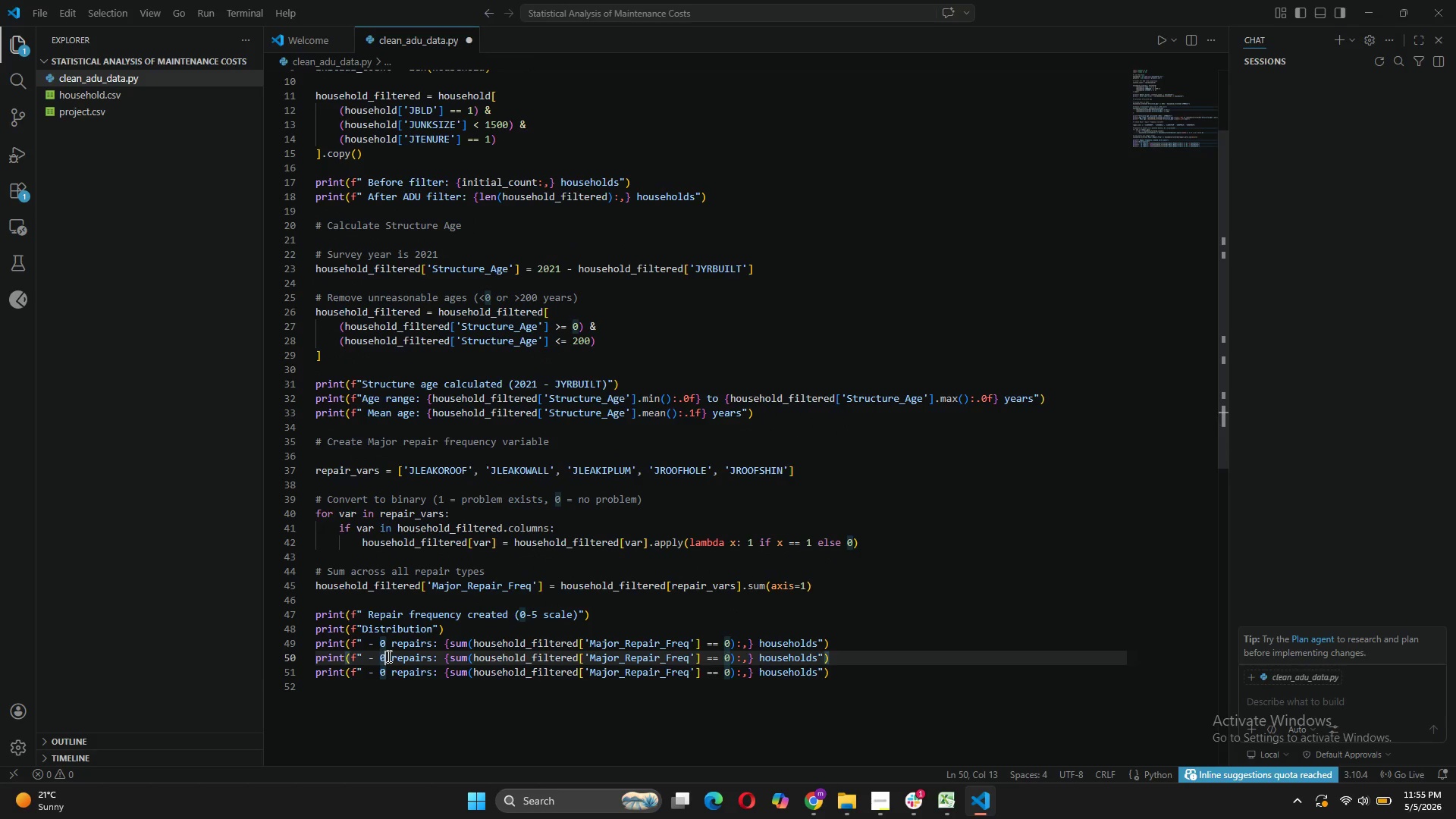 
key(Backspace)
 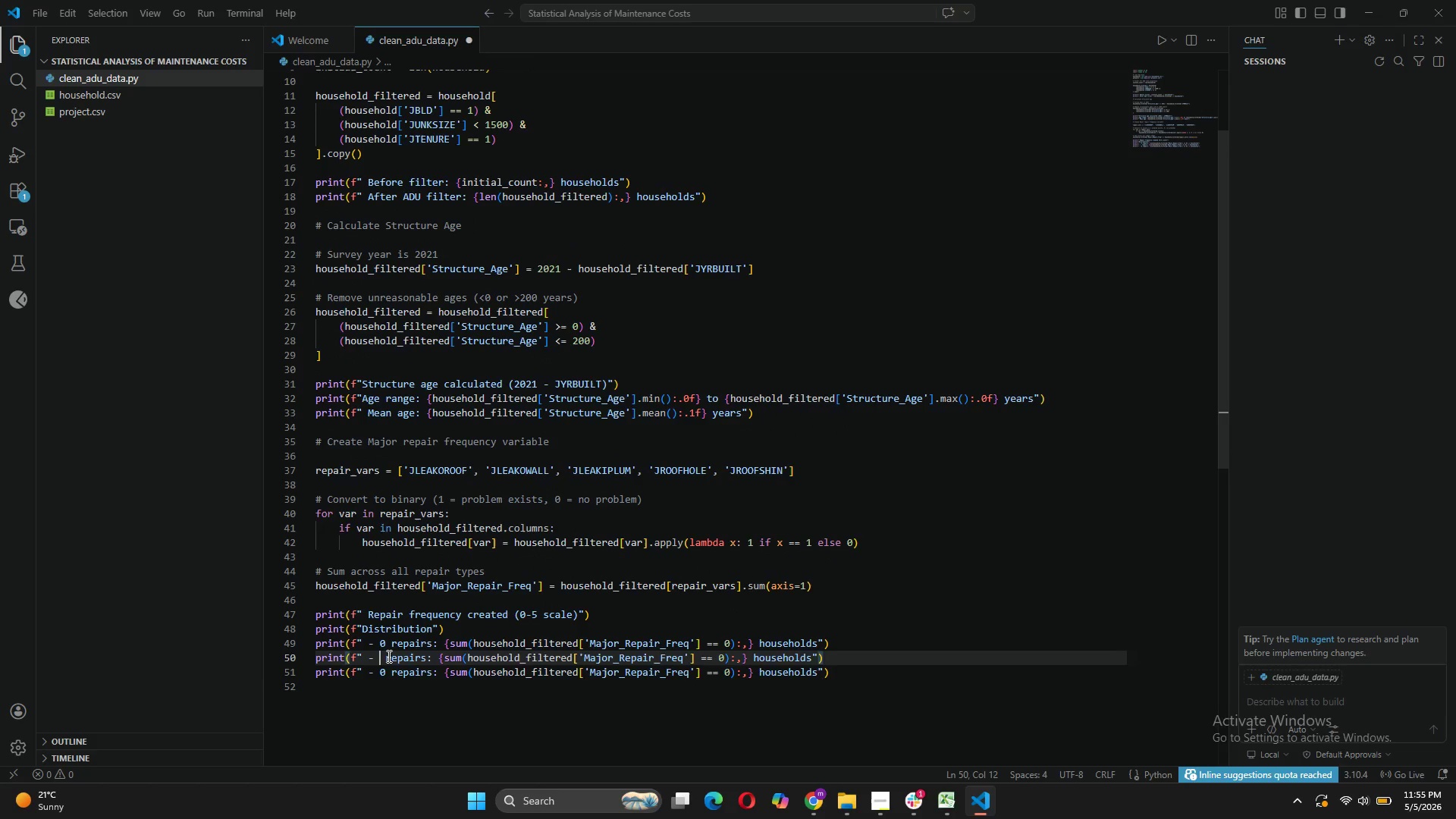 
key(1)
 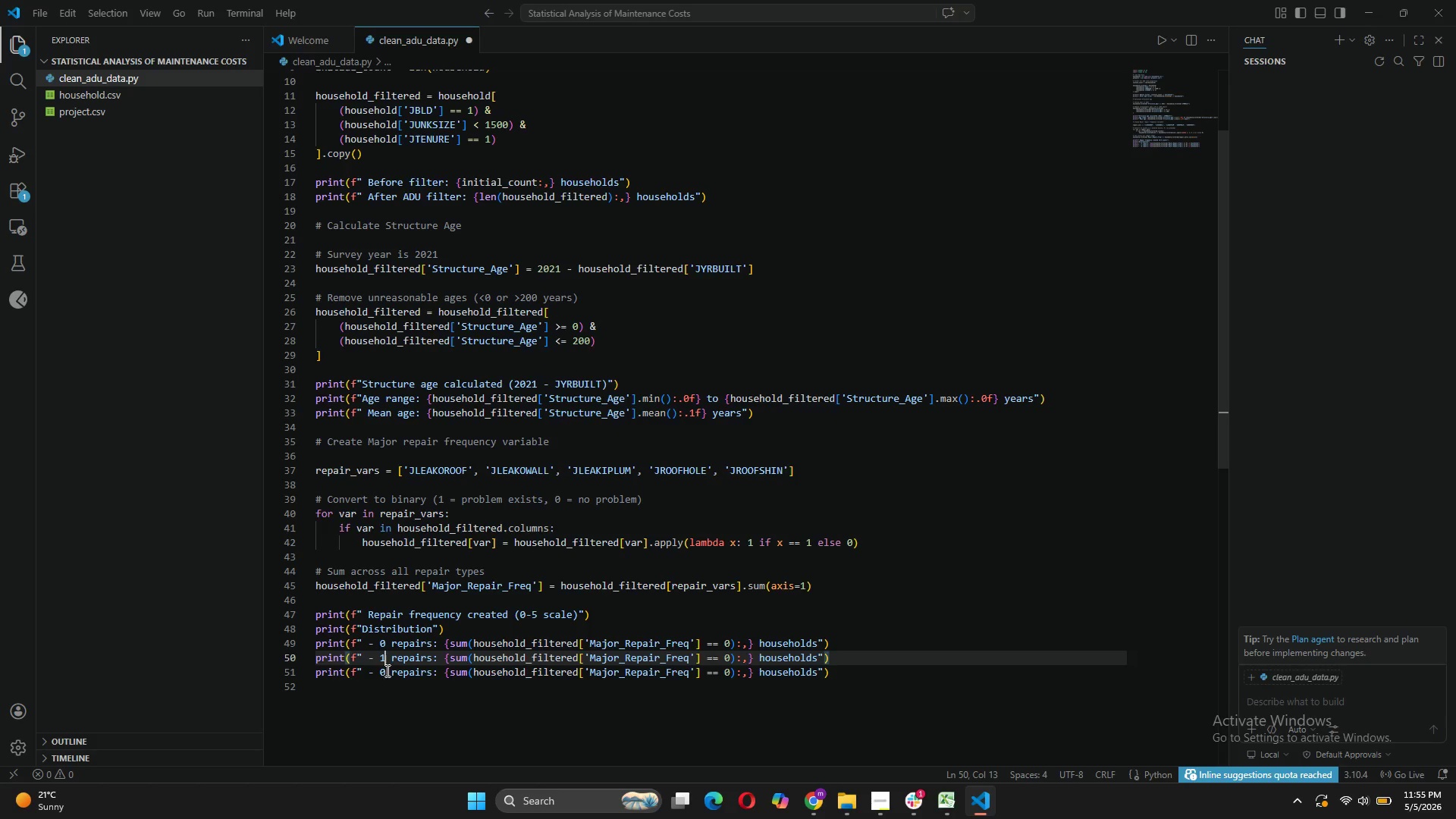 
left_click([386, 670])
 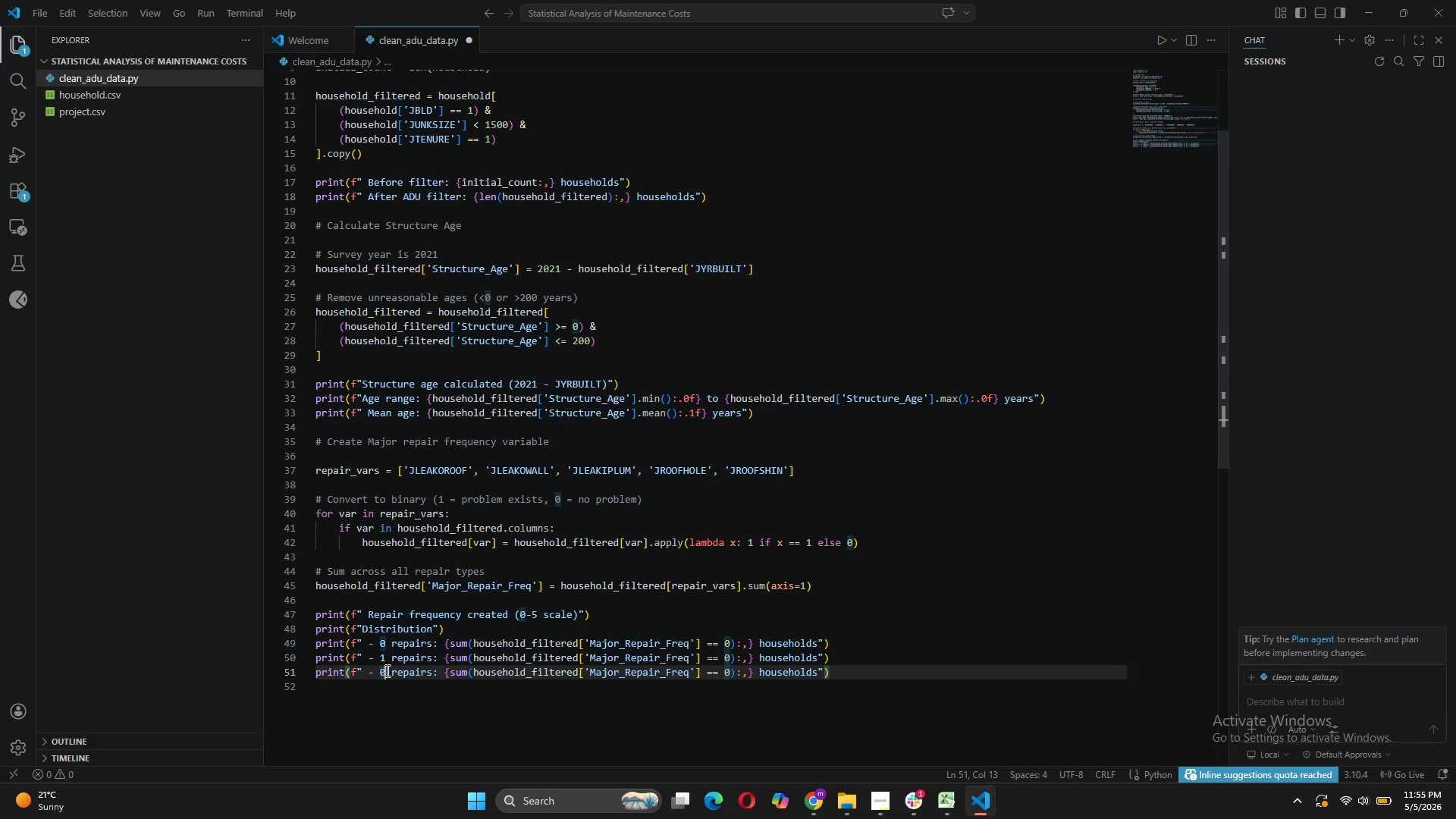 
key(Backspace)
 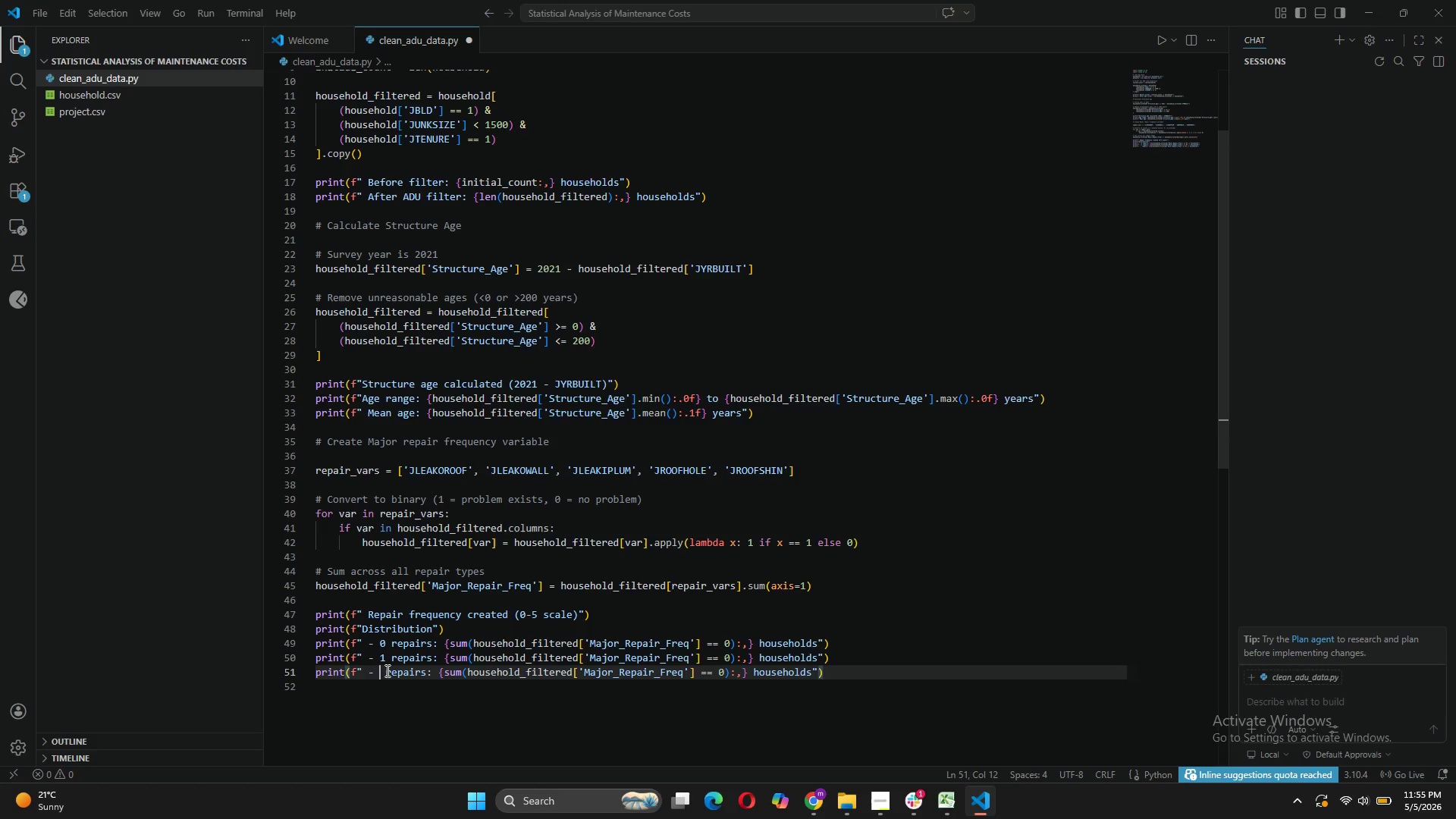 
key(2)
 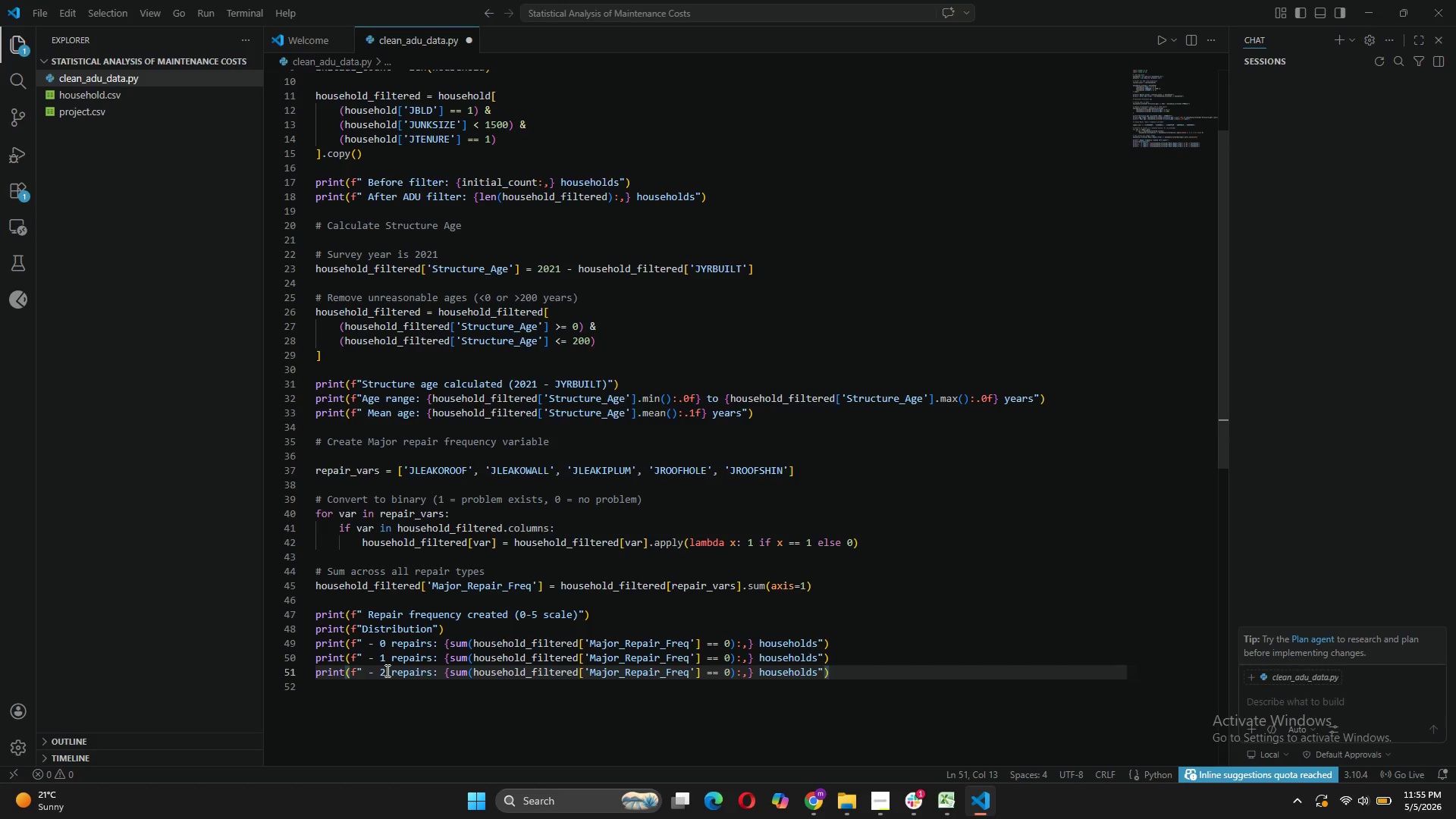 
wait(5.31)
 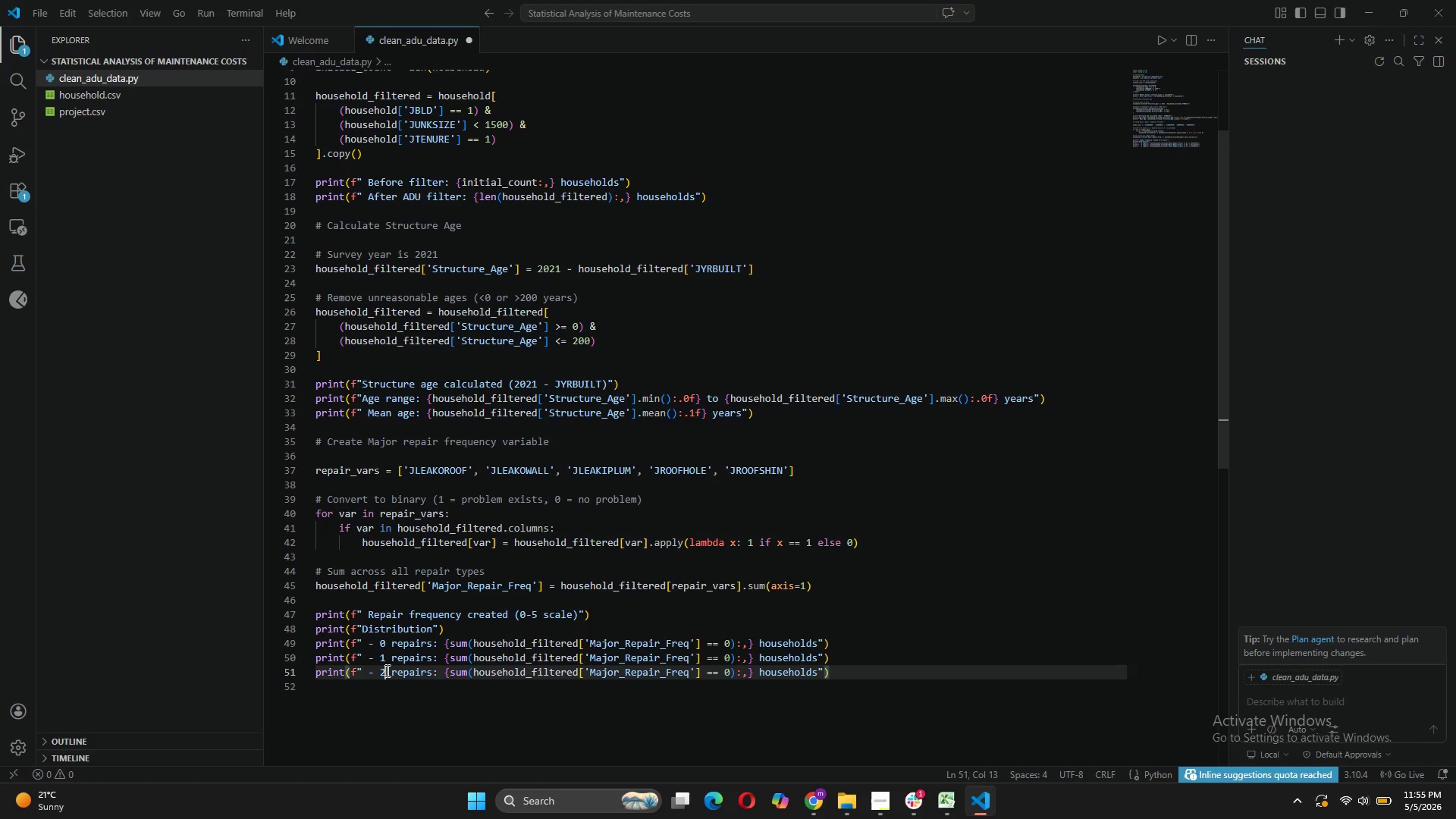 
key(Shift+Equal)
 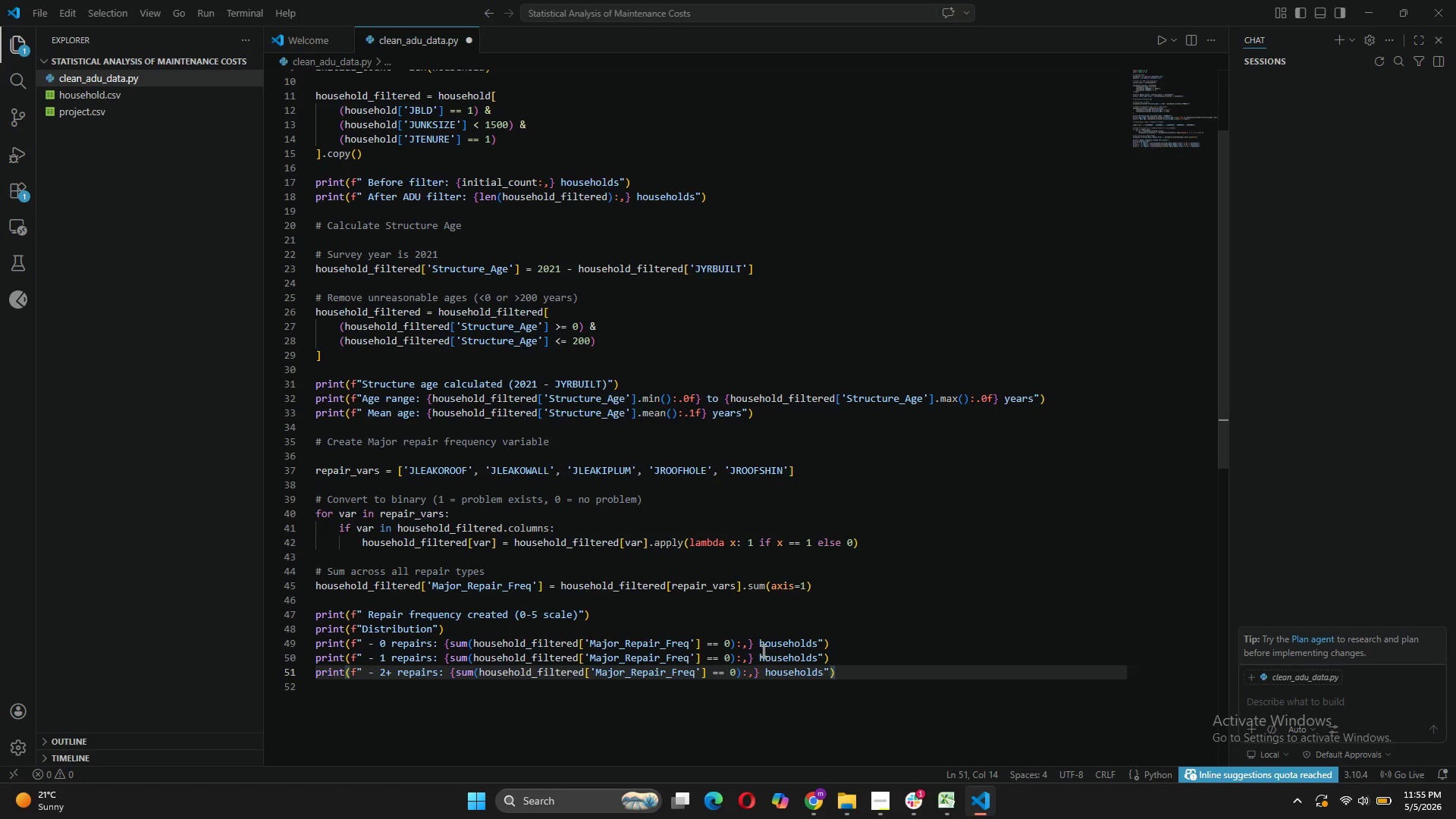 
wait(5.14)
 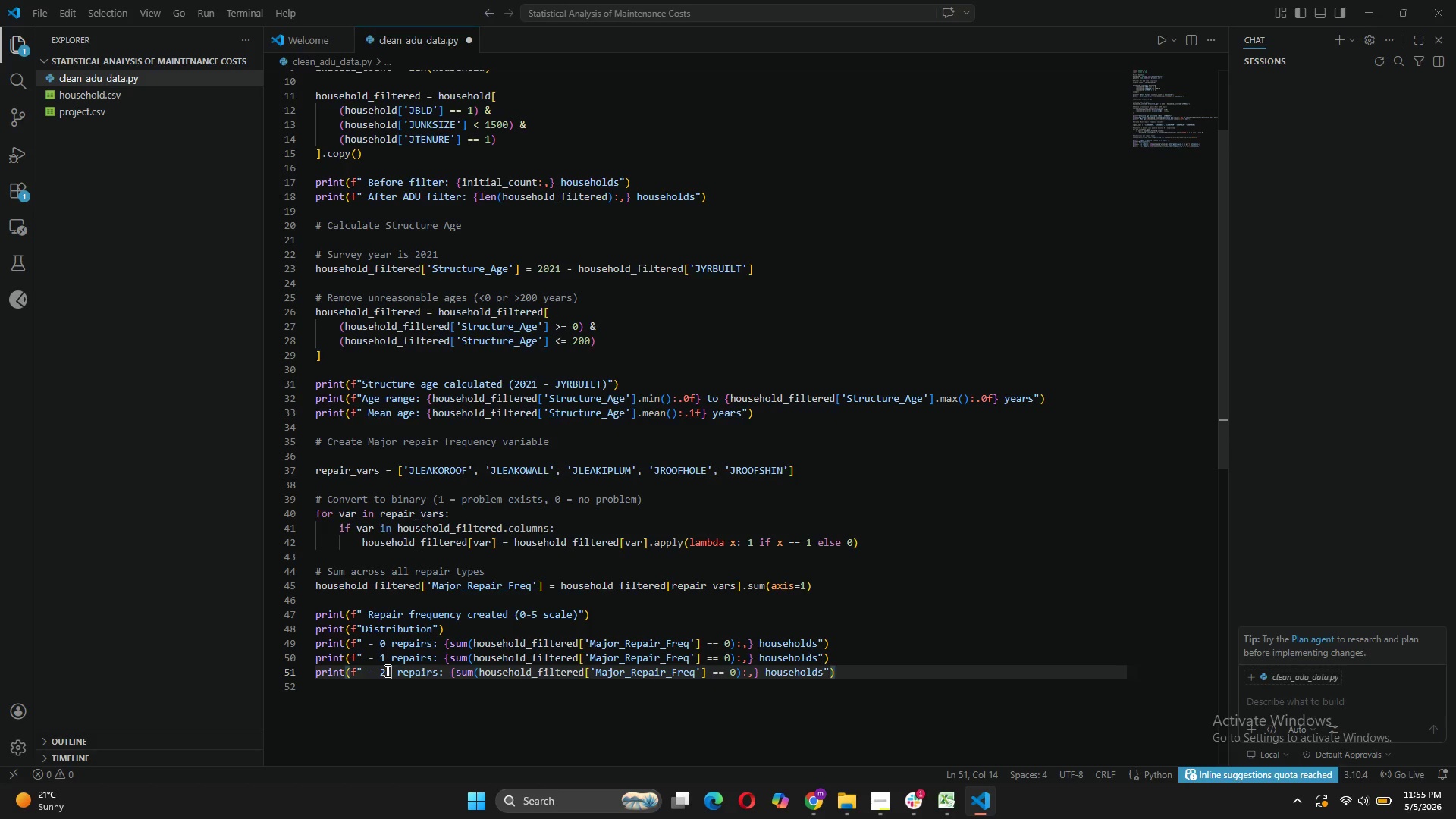 
left_click([731, 656])
 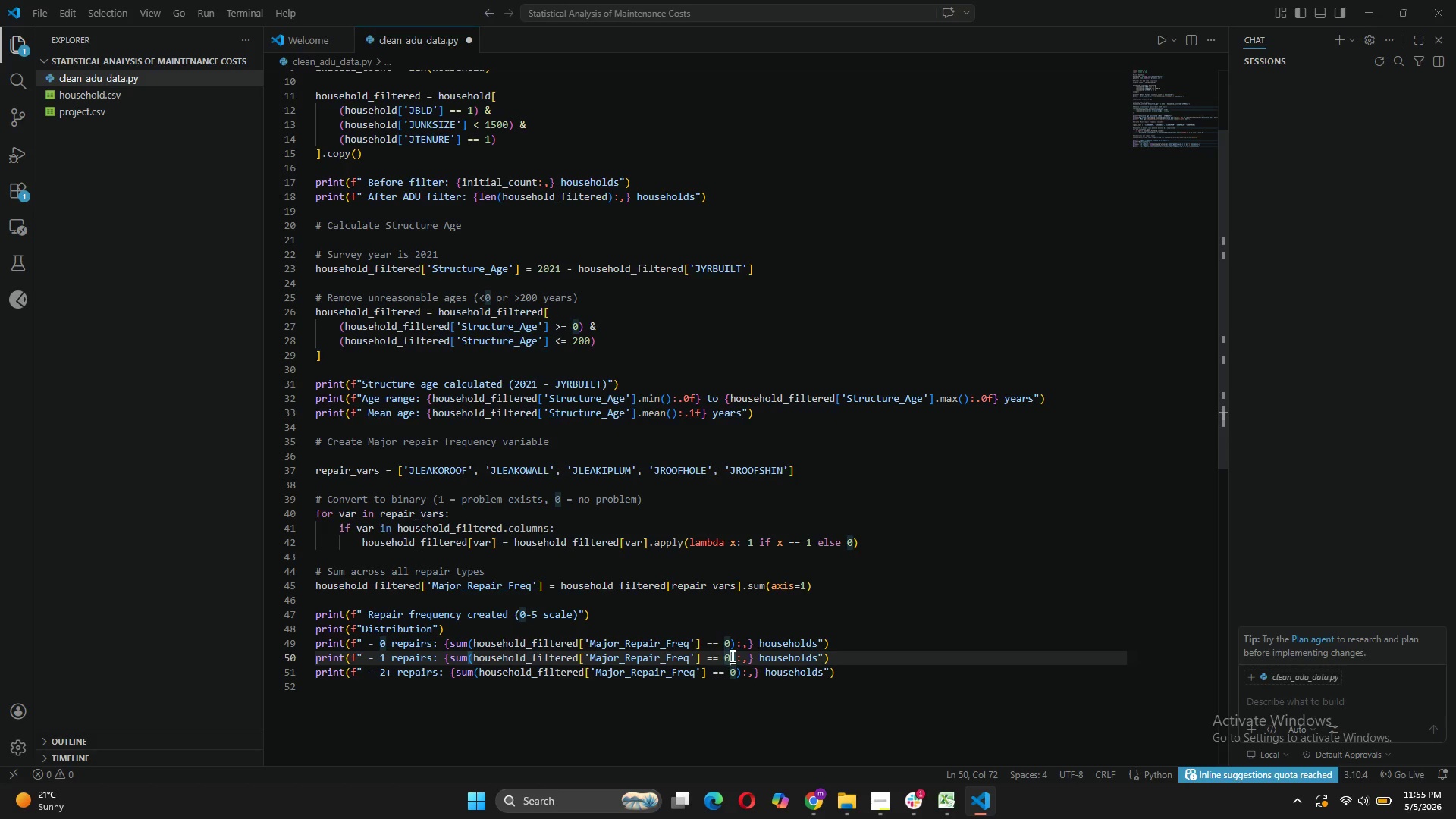 
key(Backspace)
 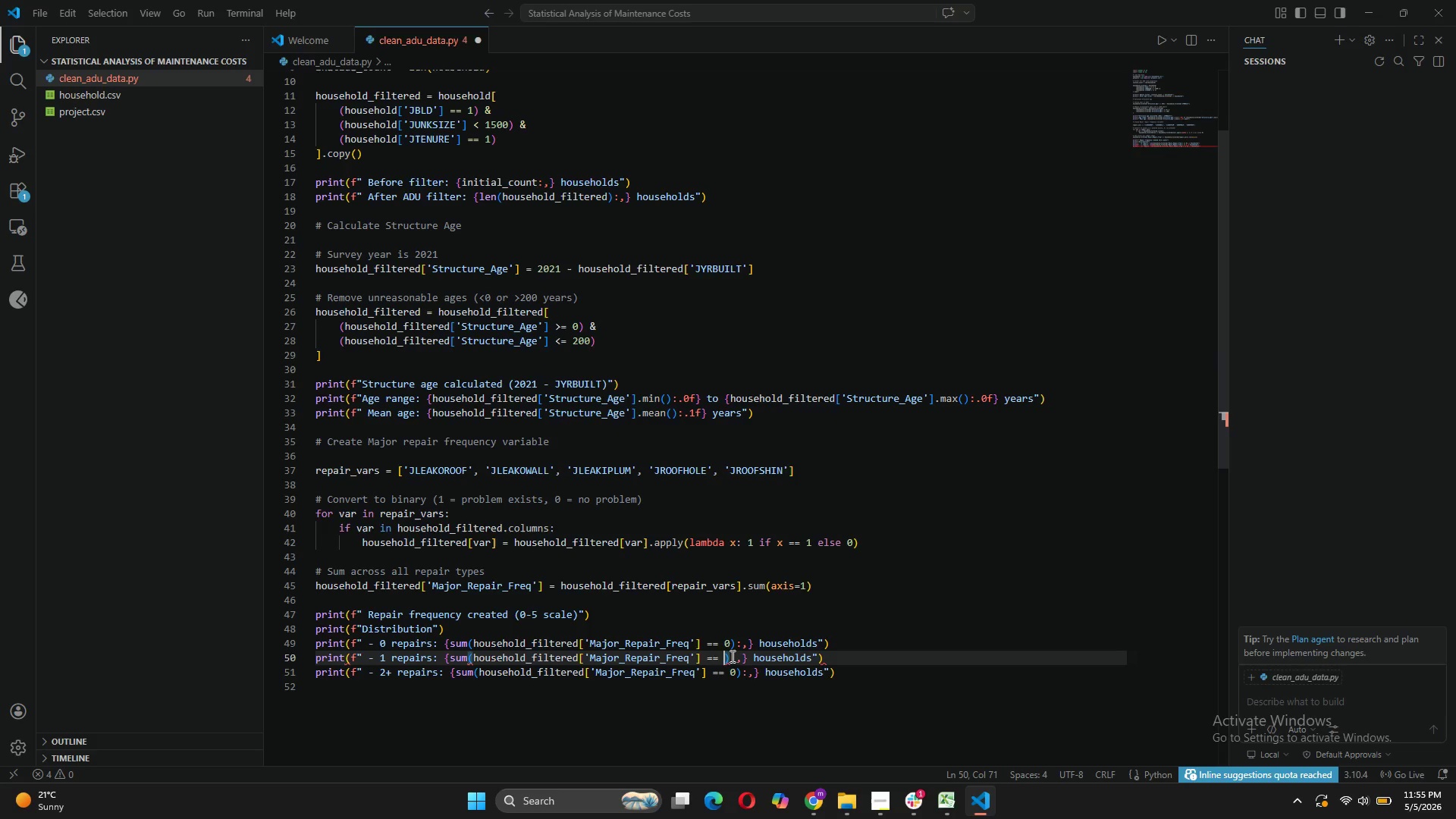 
key(1)
 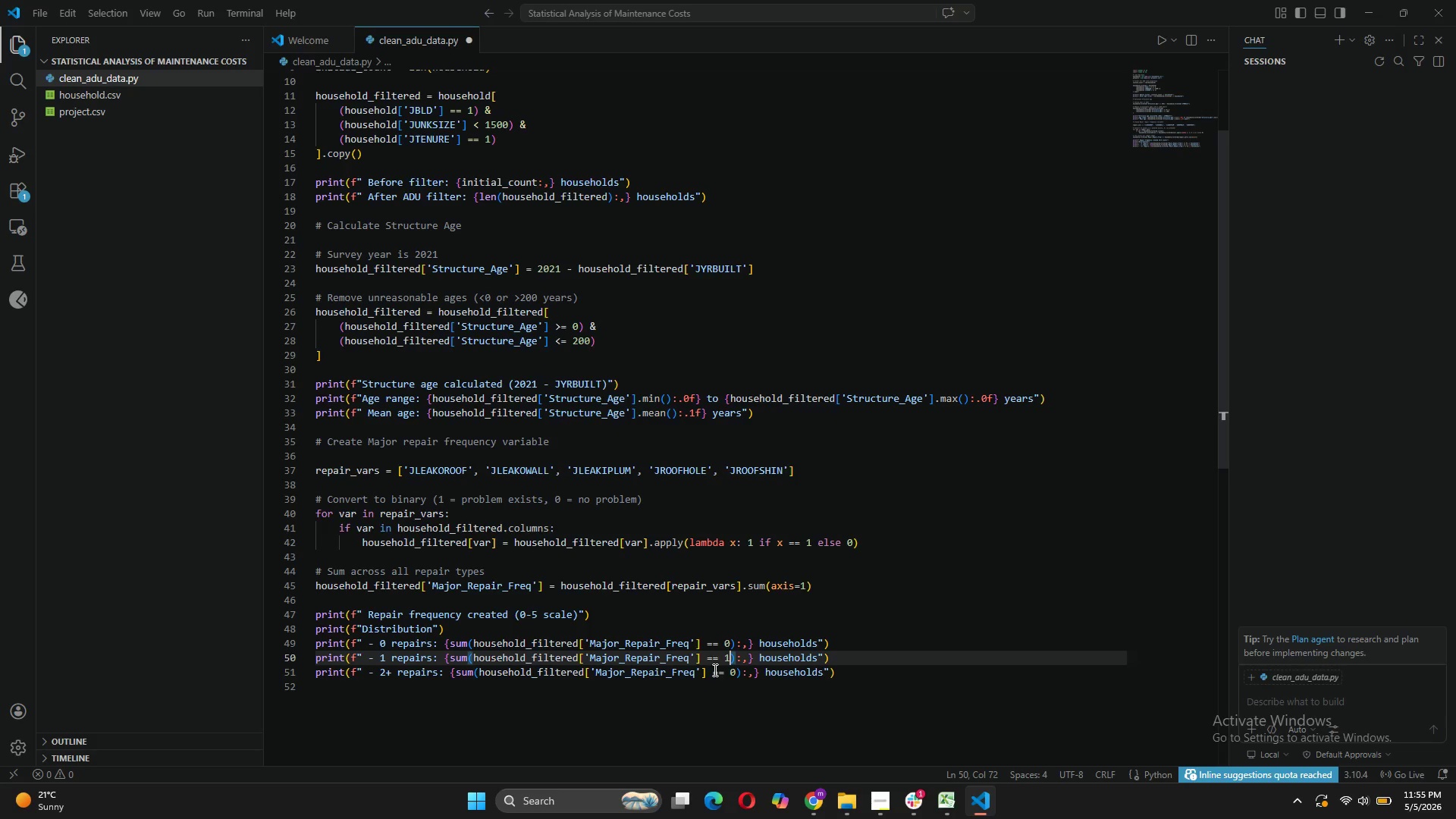 
left_click([719, 676])
 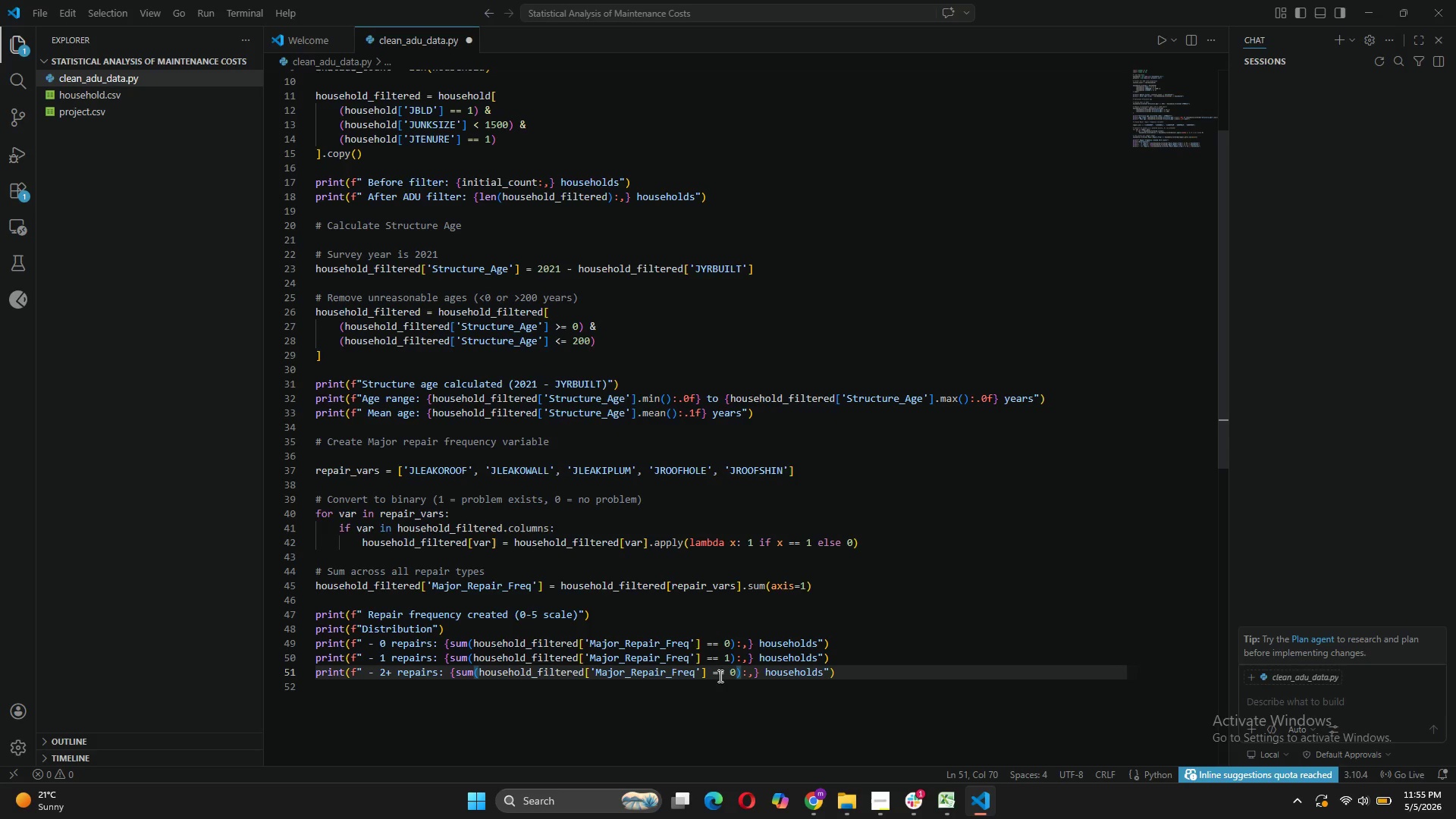 
key(Backspace)
 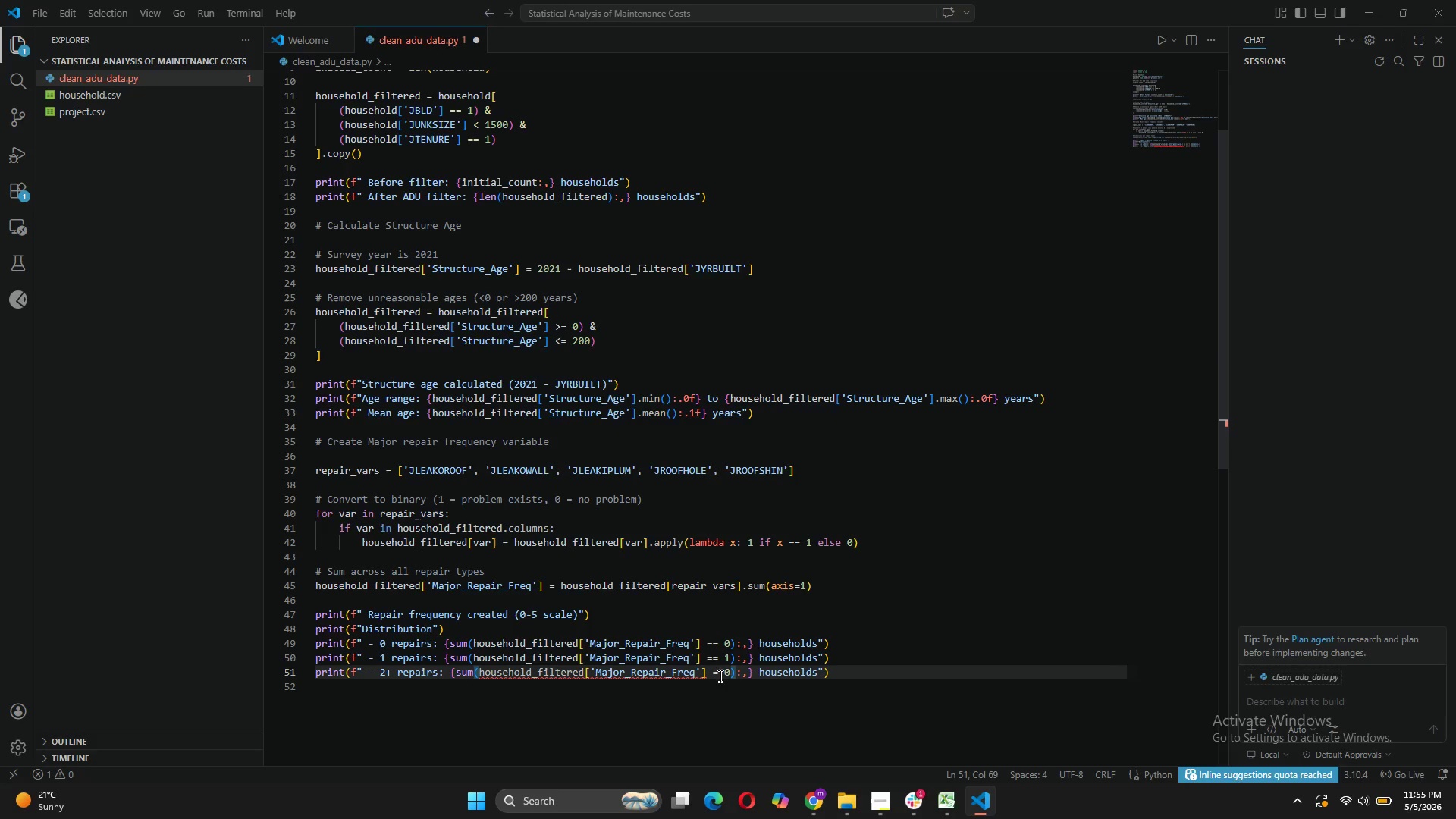 
key(Shift+Period)
 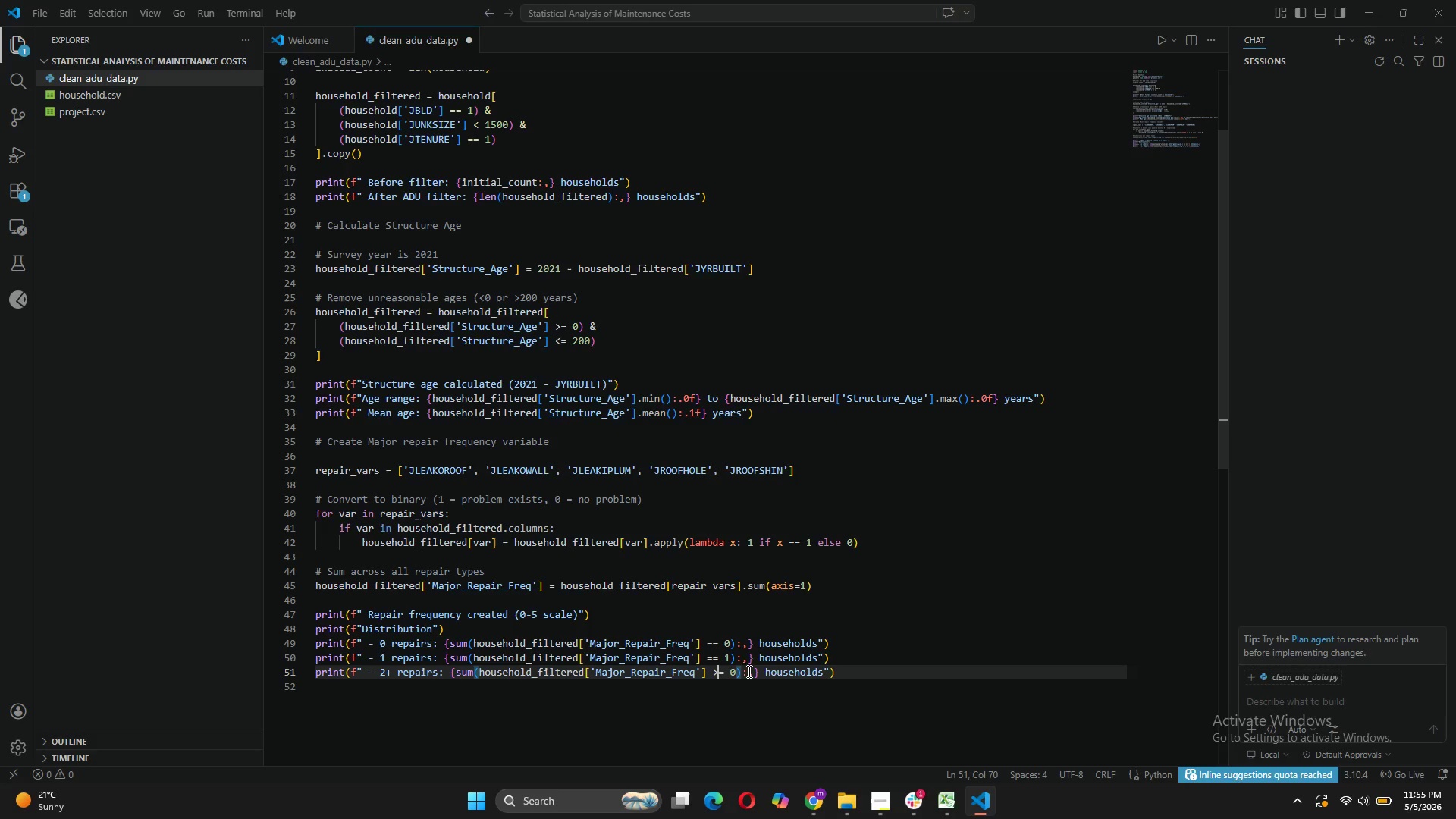 
left_click([735, 670])
 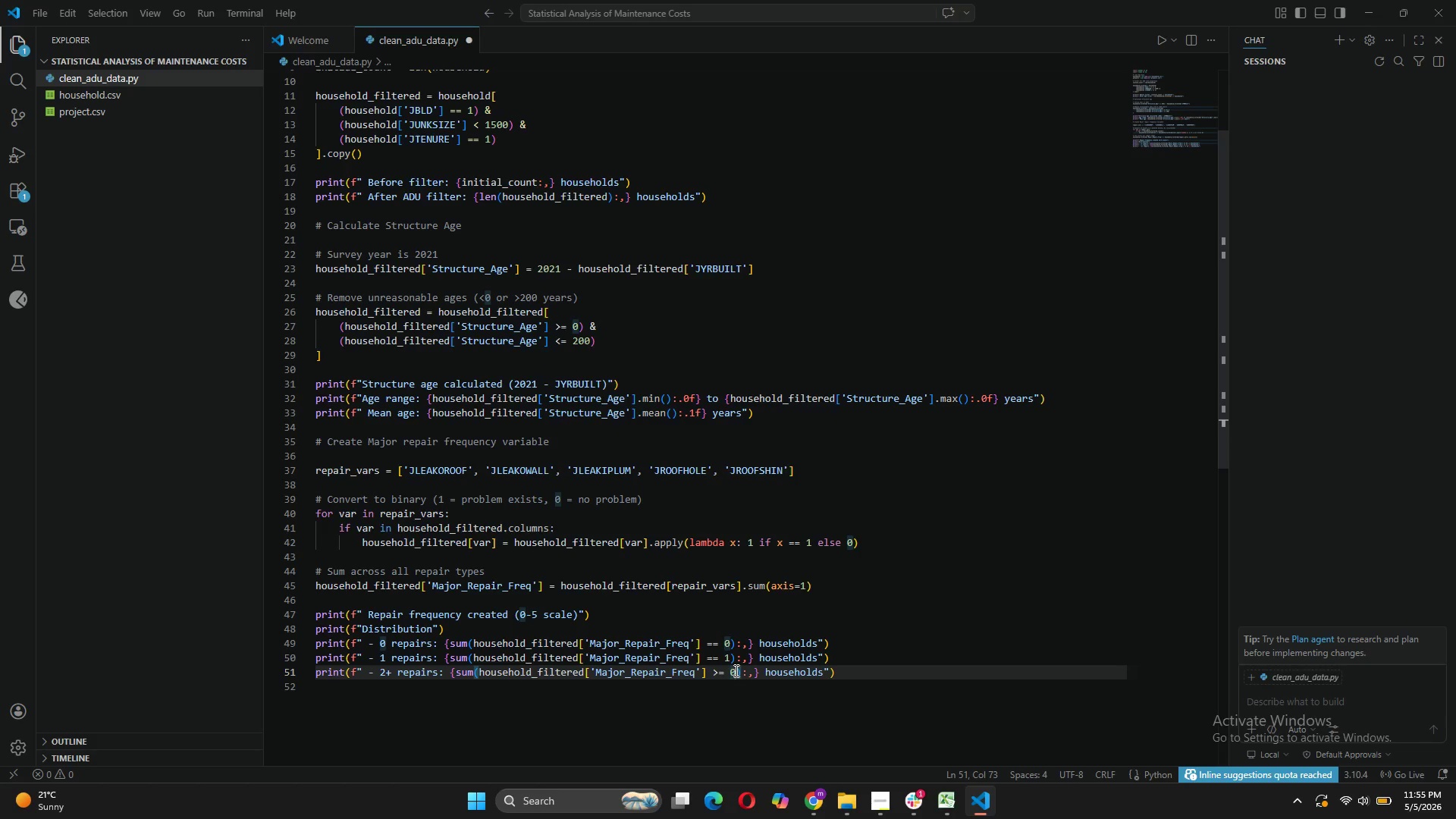 
key(Backspace)
 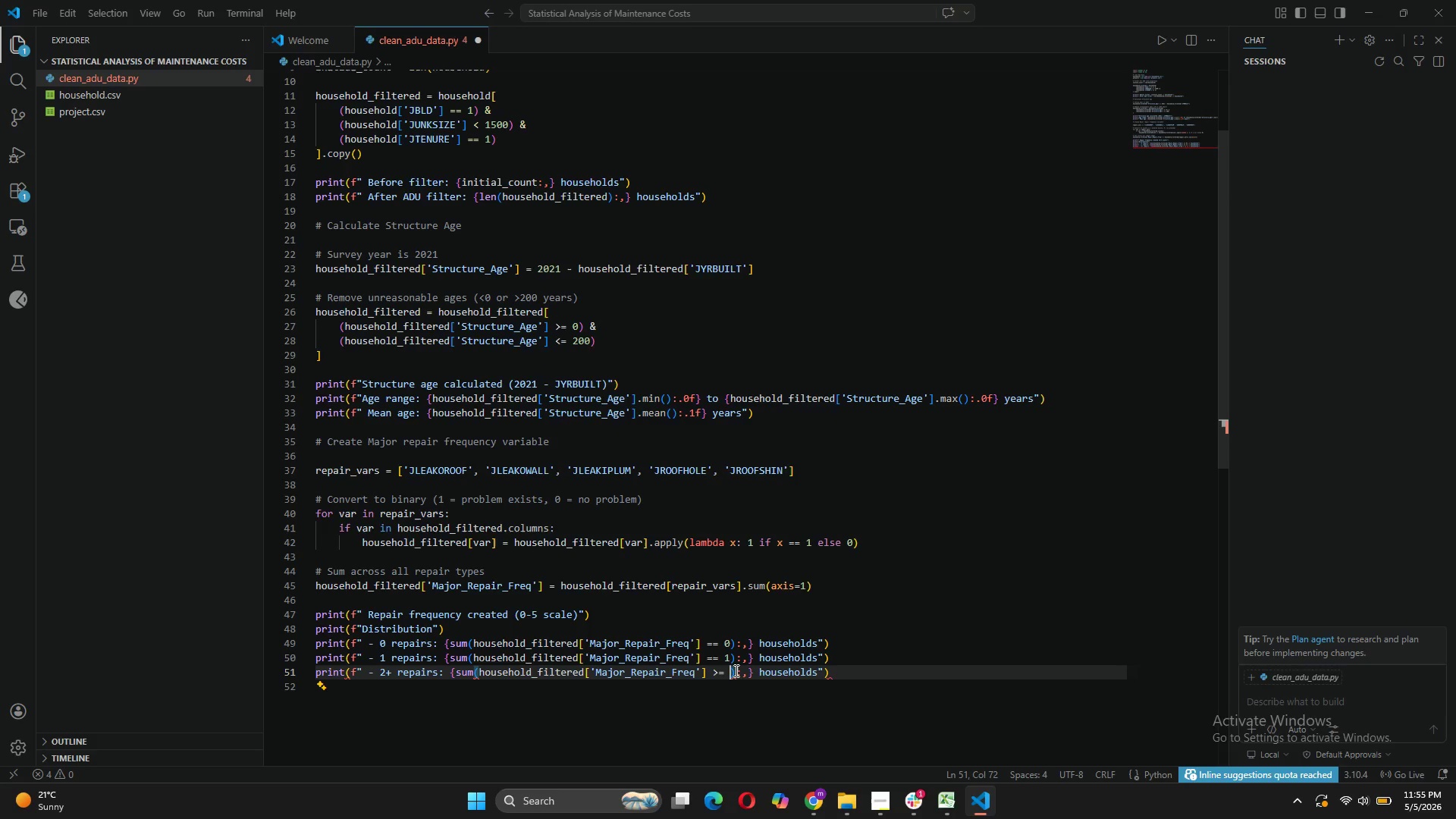 
key(2)
 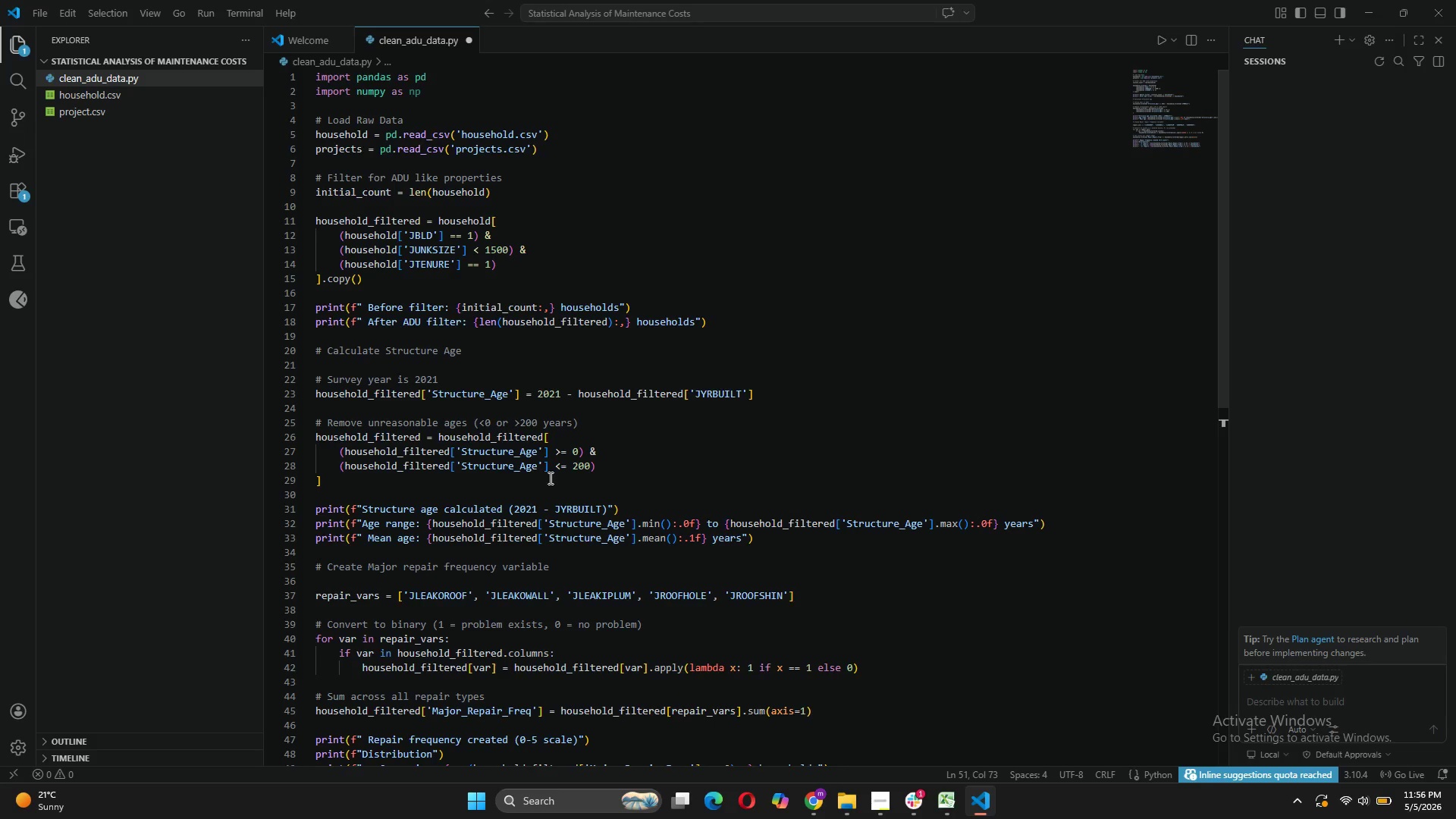 
wait(12.84)
 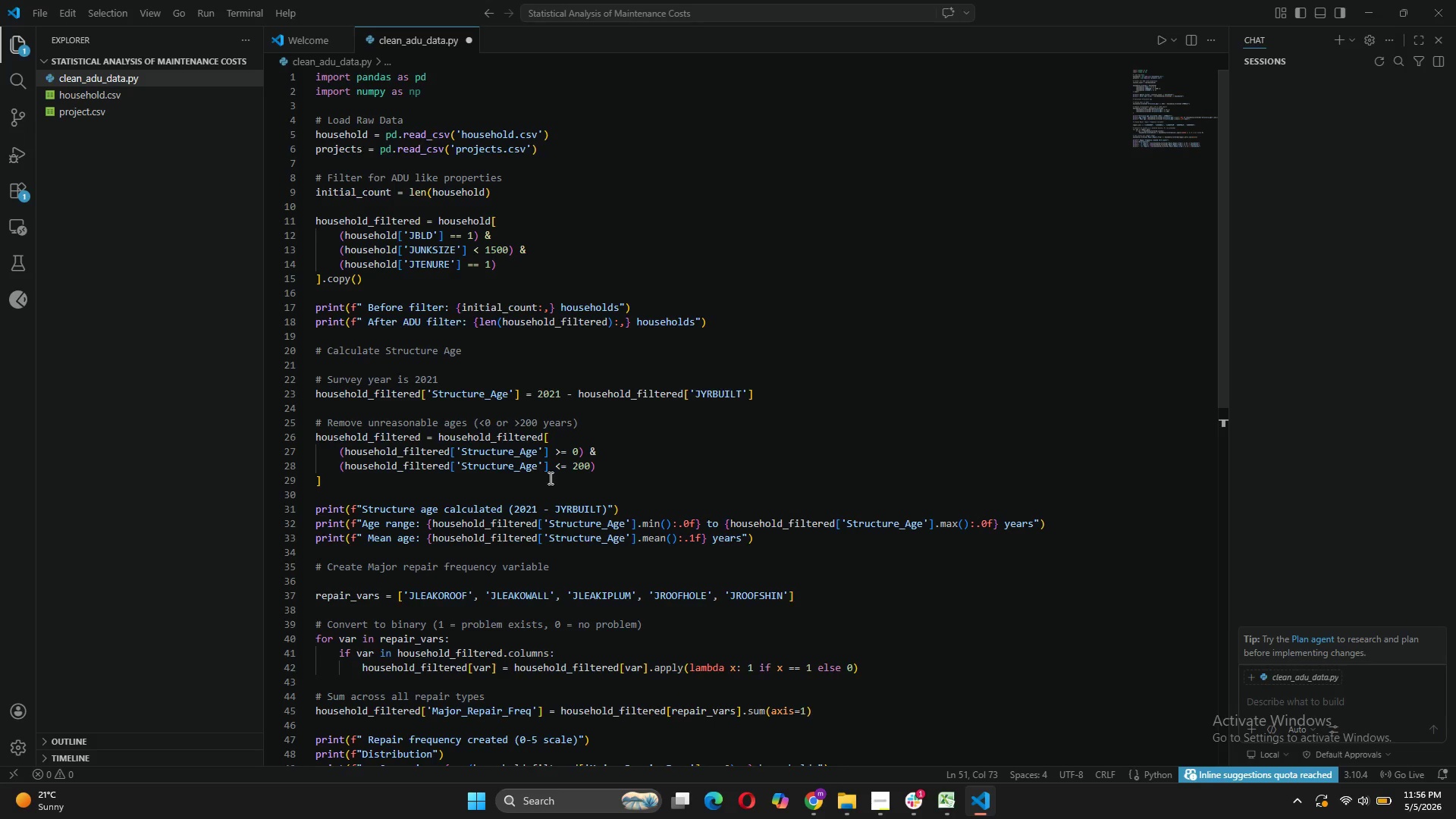 
left_click([511, 533])
 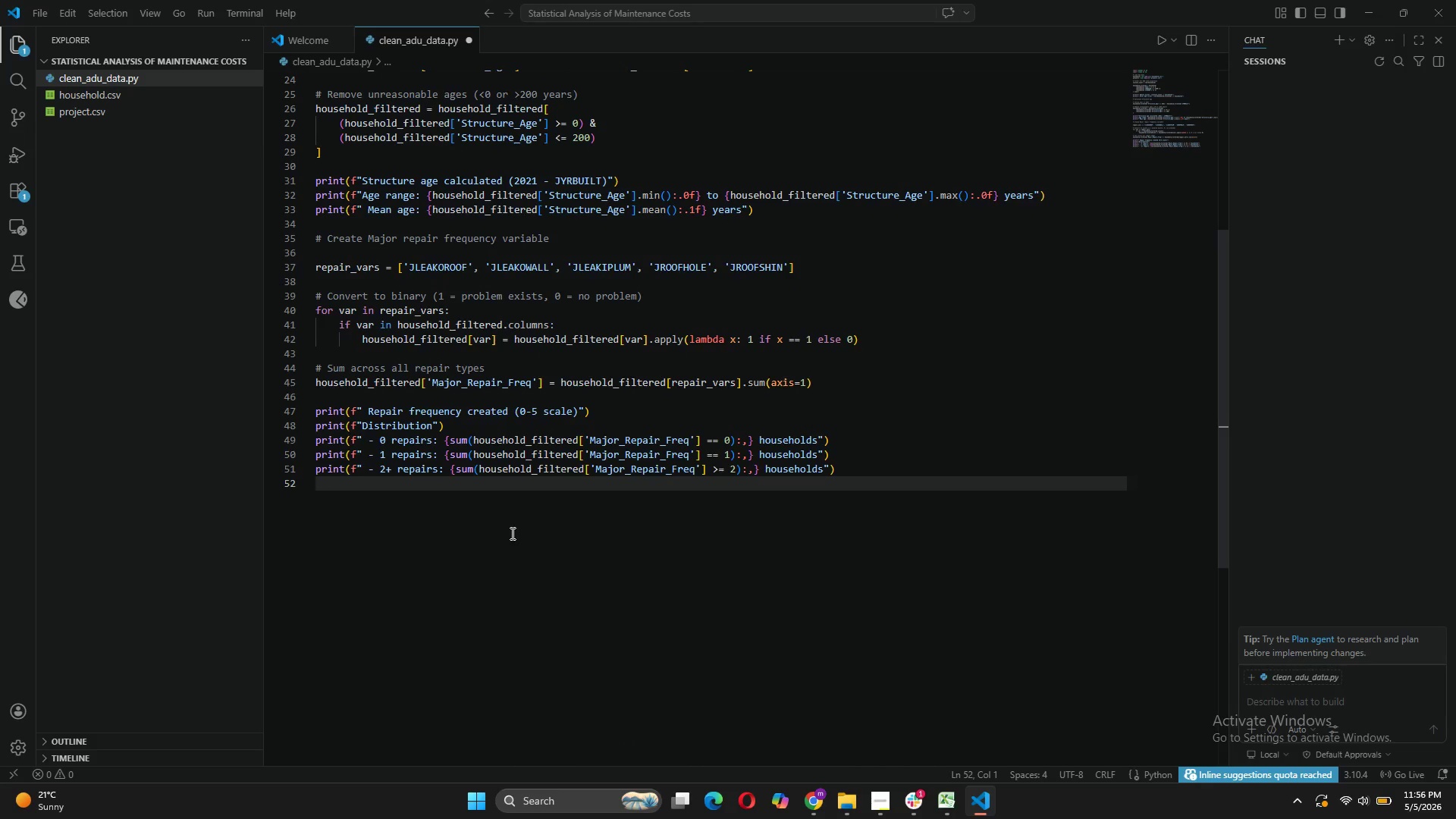 
key(Enter)
 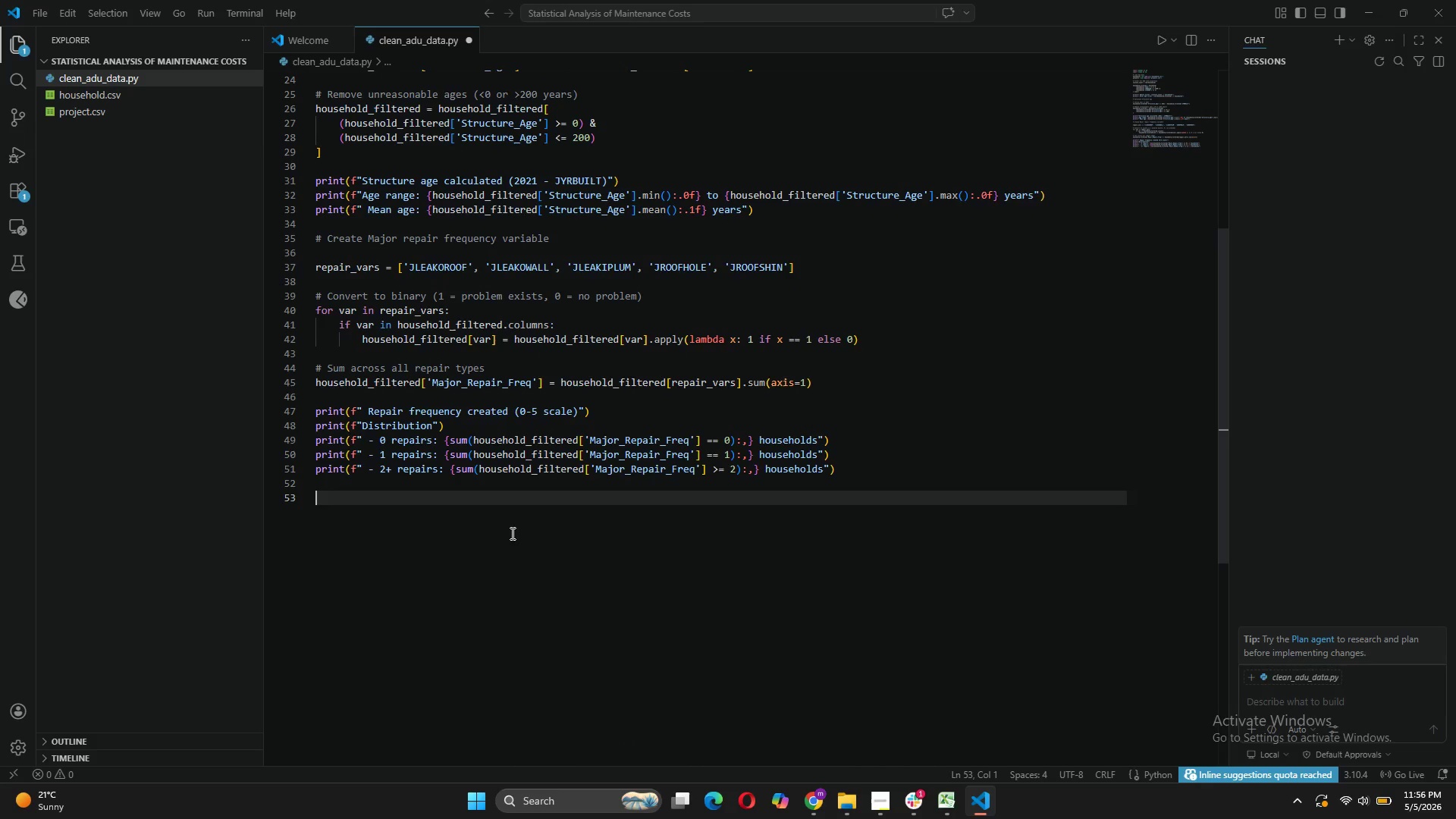 
type(# Recode Exterior Wall Materisl)
key(Backspace)
key(Backspace)
type(al (JWALLSI)
 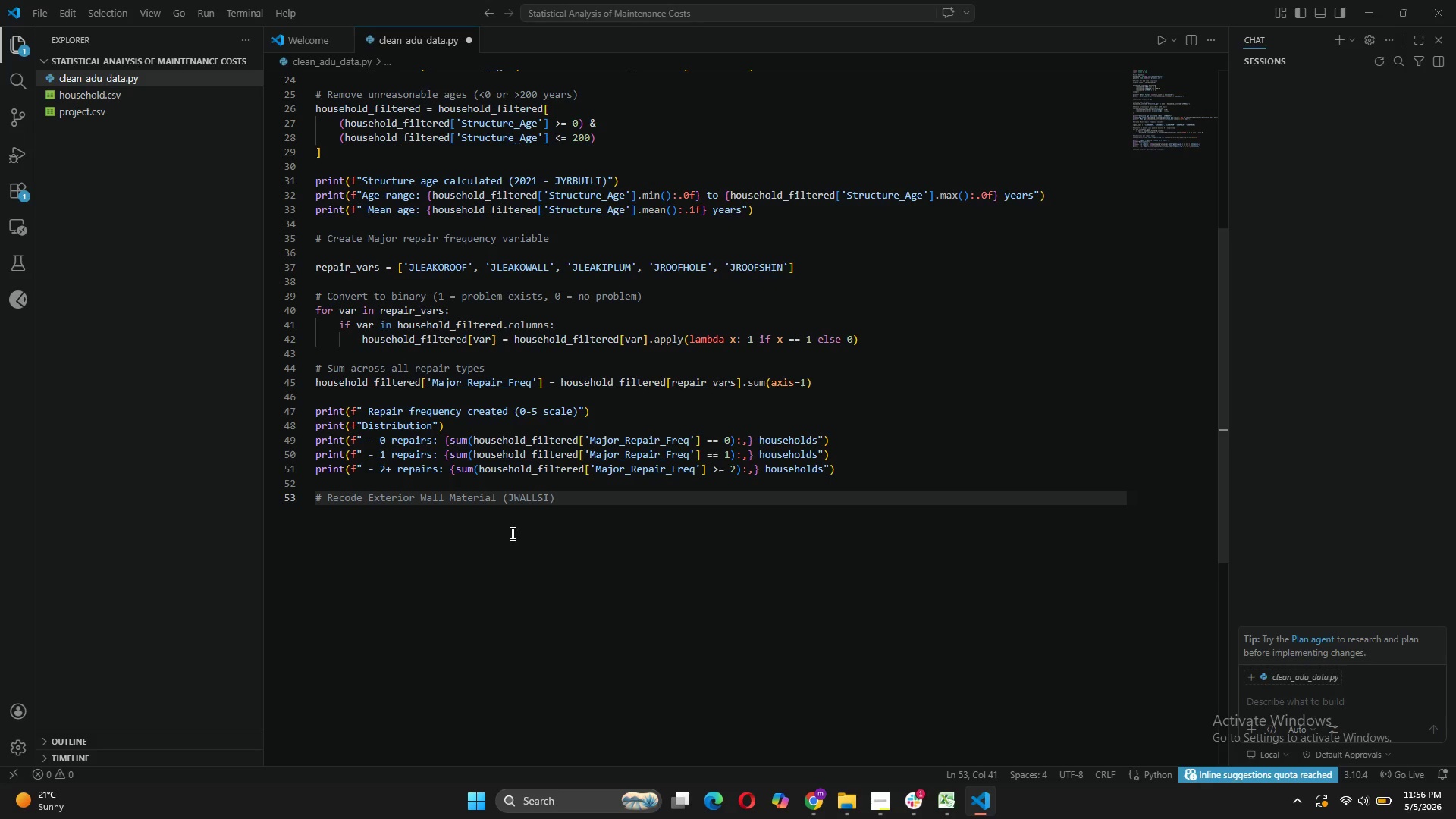 
type(DE)
 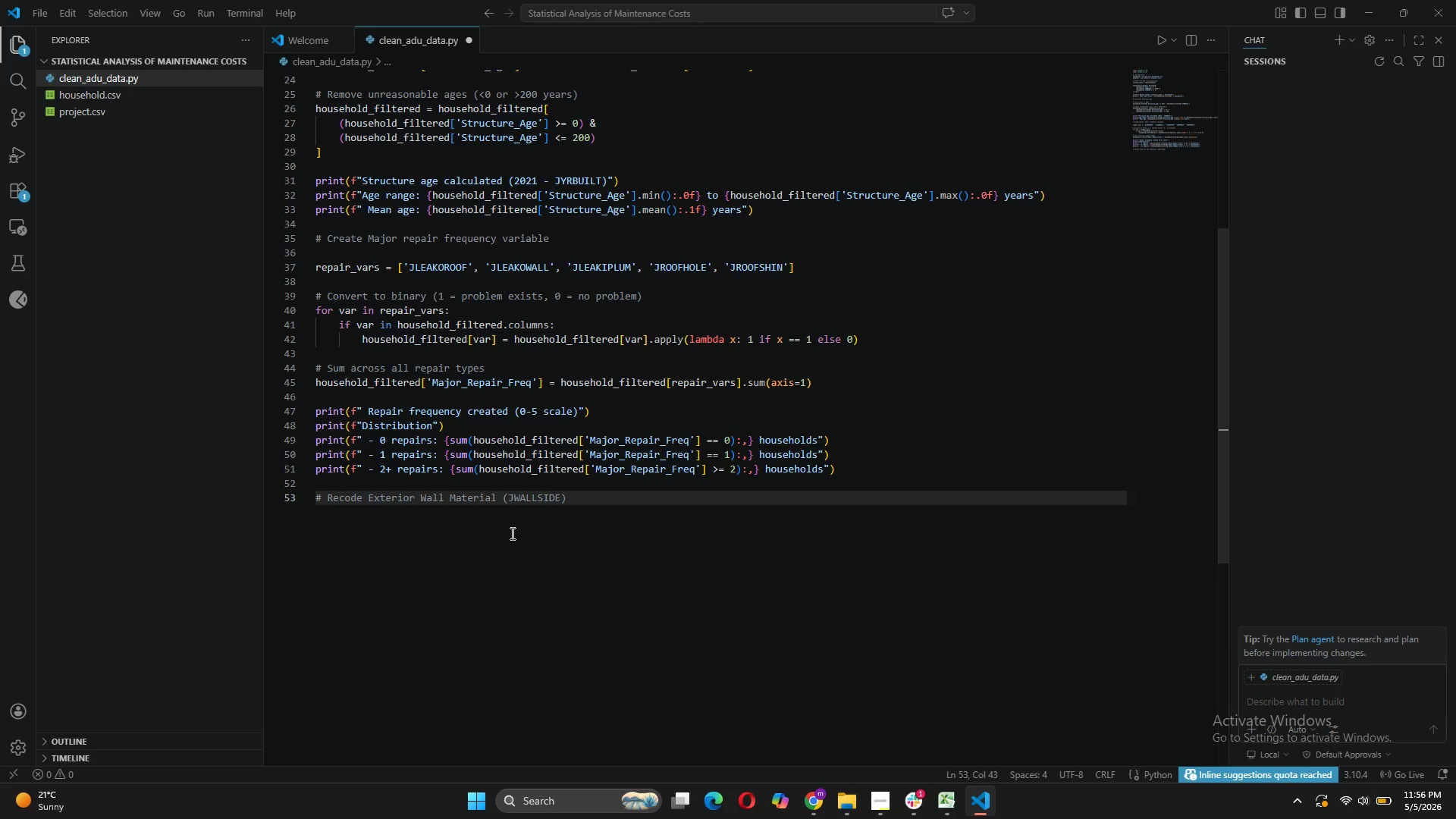 
key(ArrowRight)
 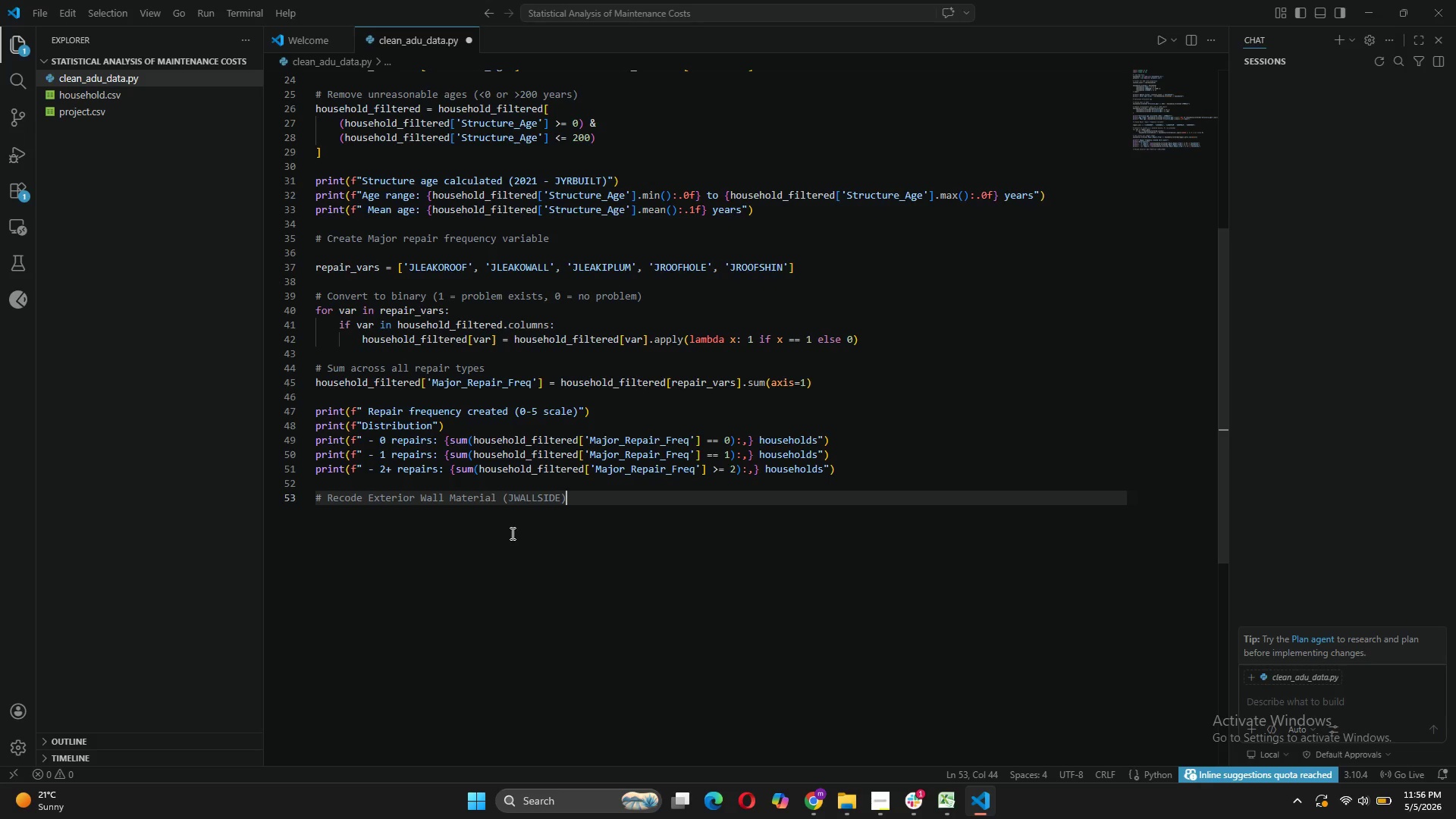 
key(Enter)
 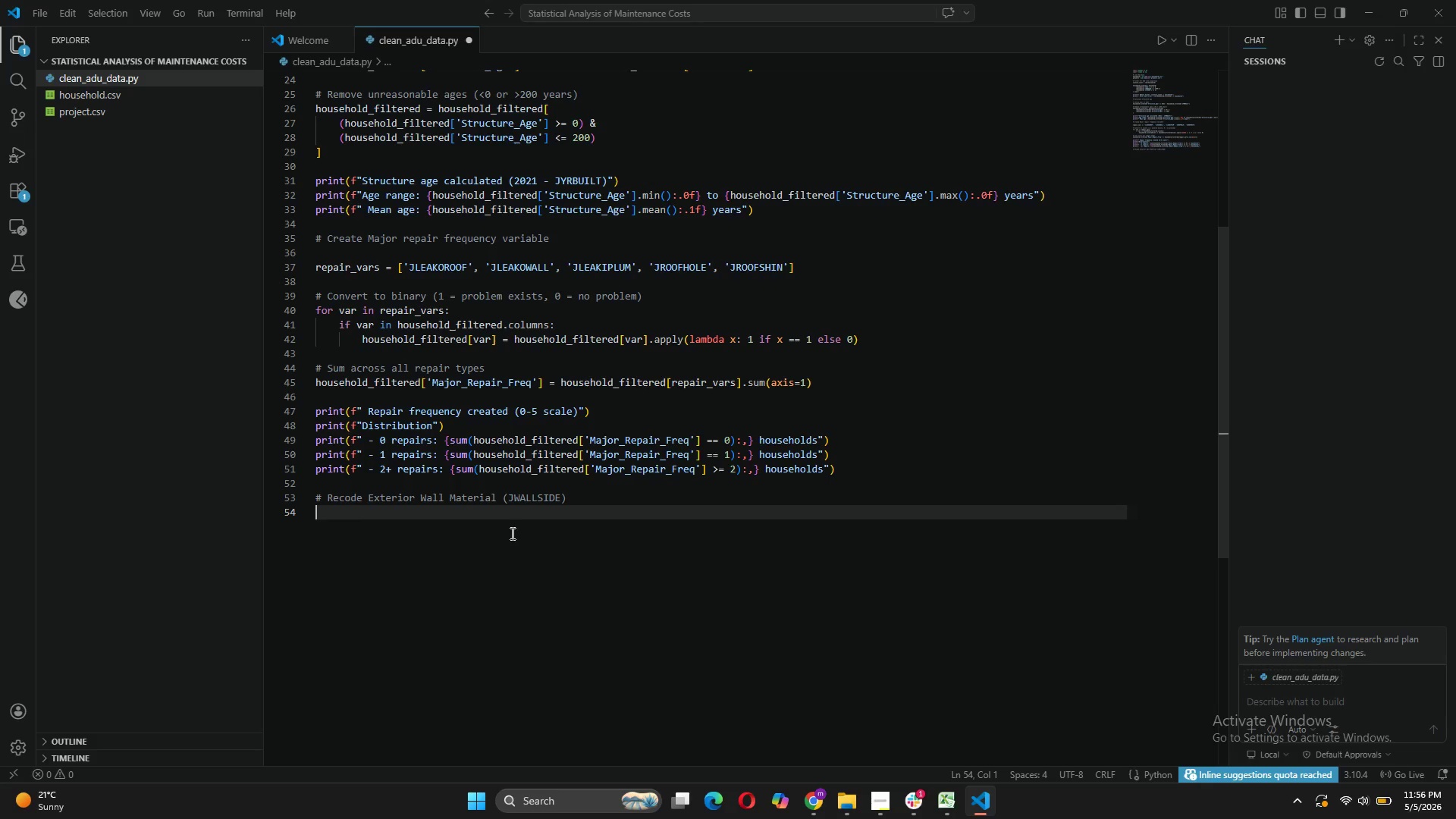 
key(Enter)
 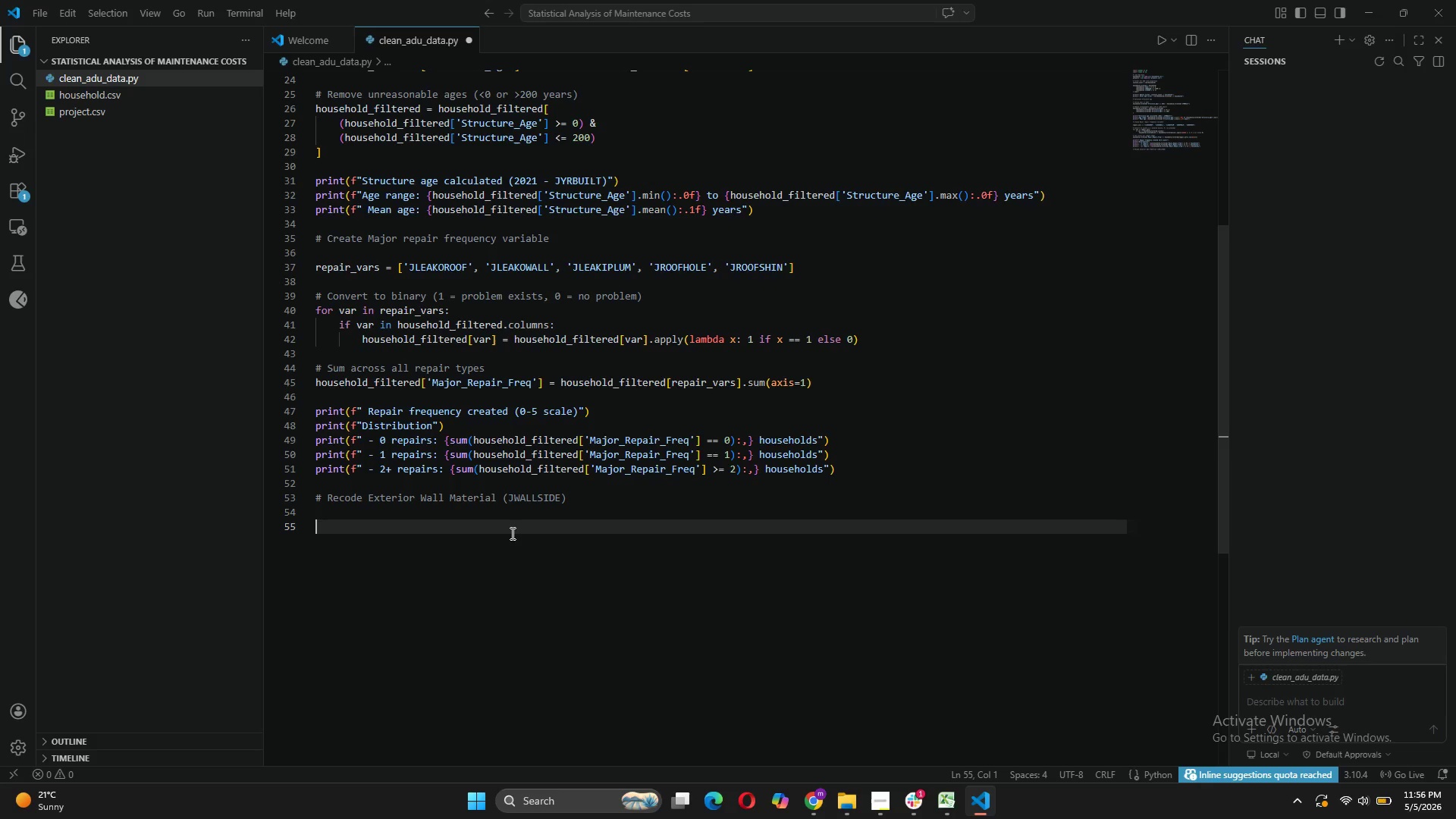 
type(#First)
 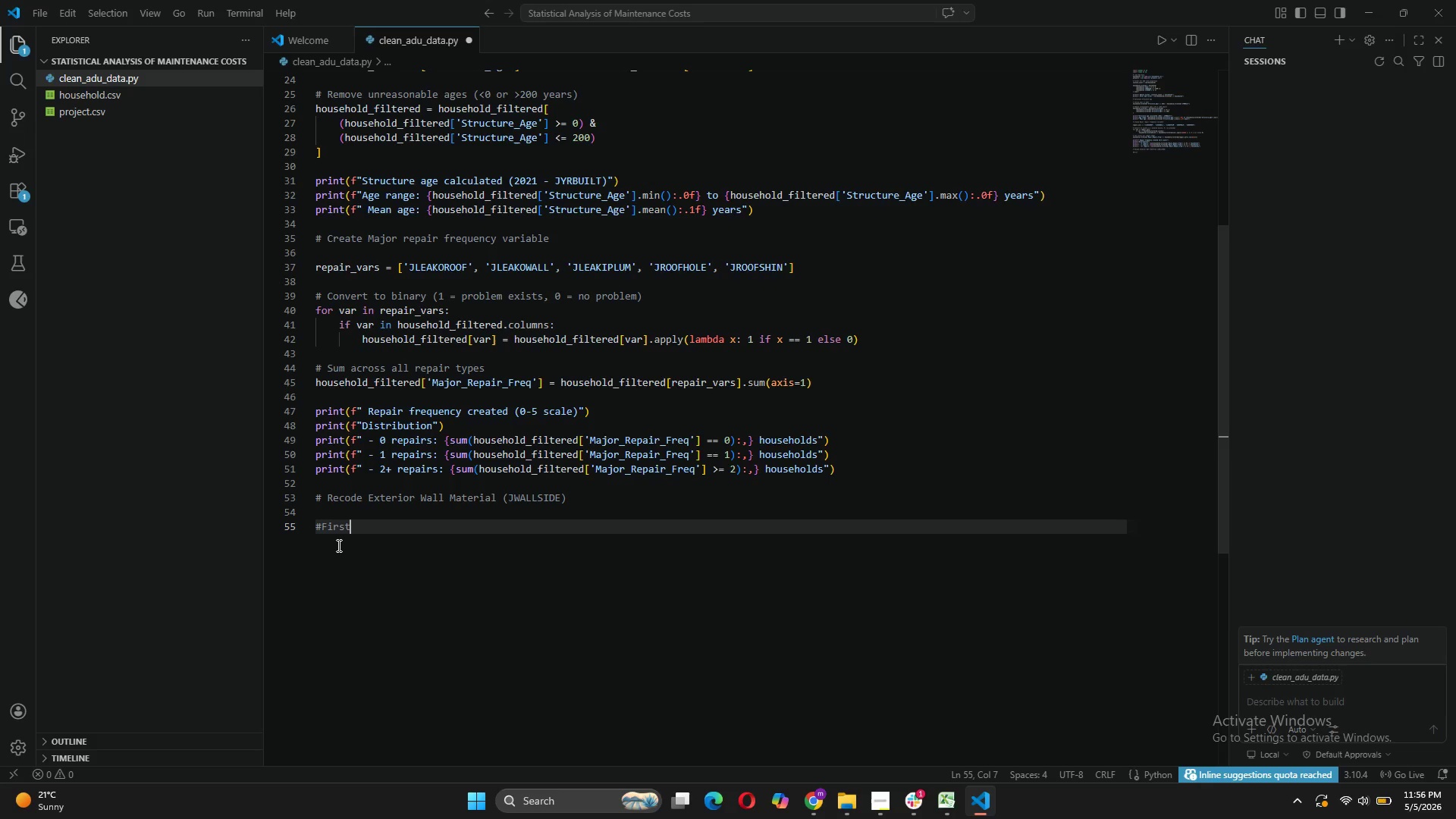 
left_click([320, 532])
 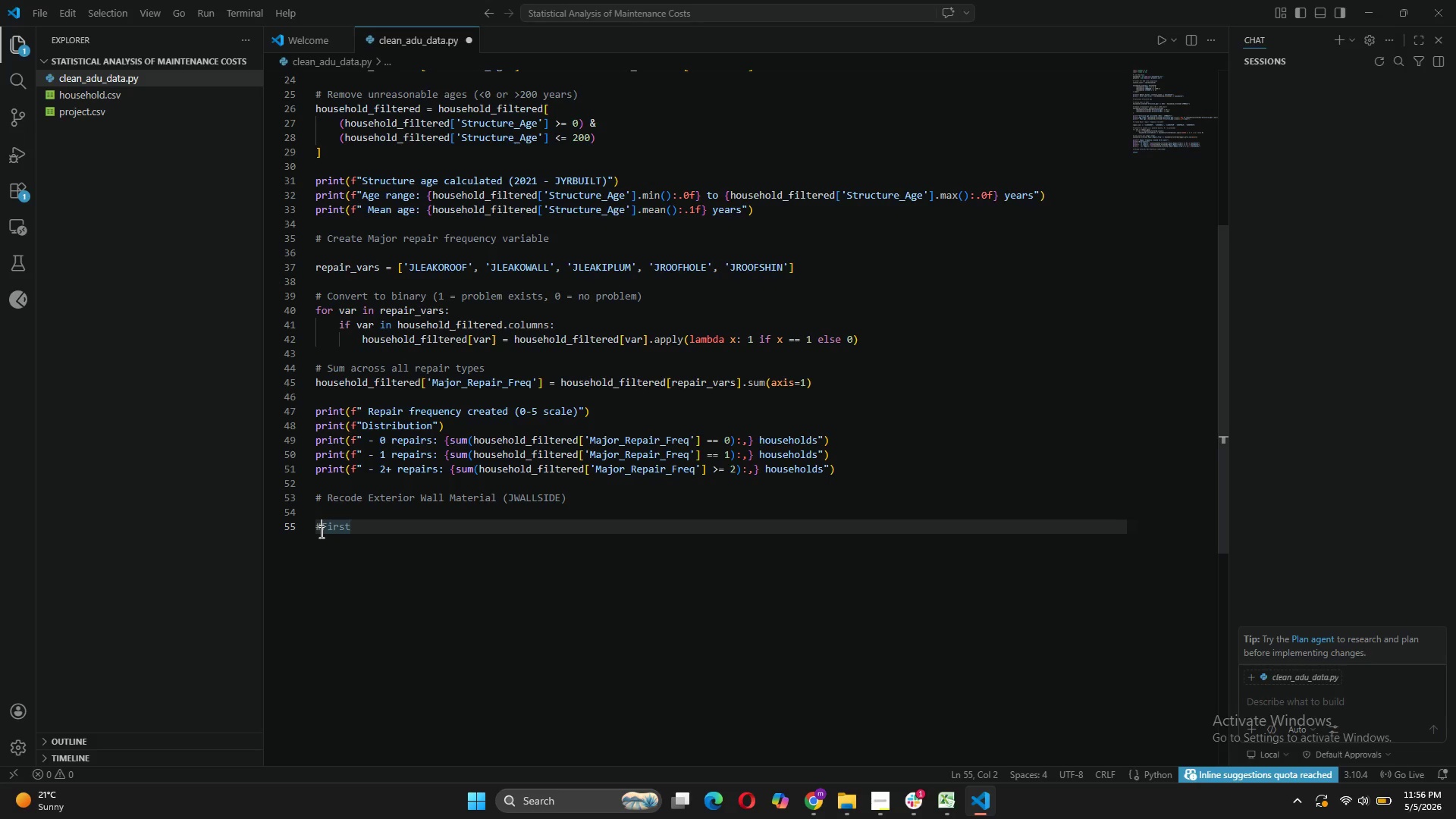 
key(Space)
 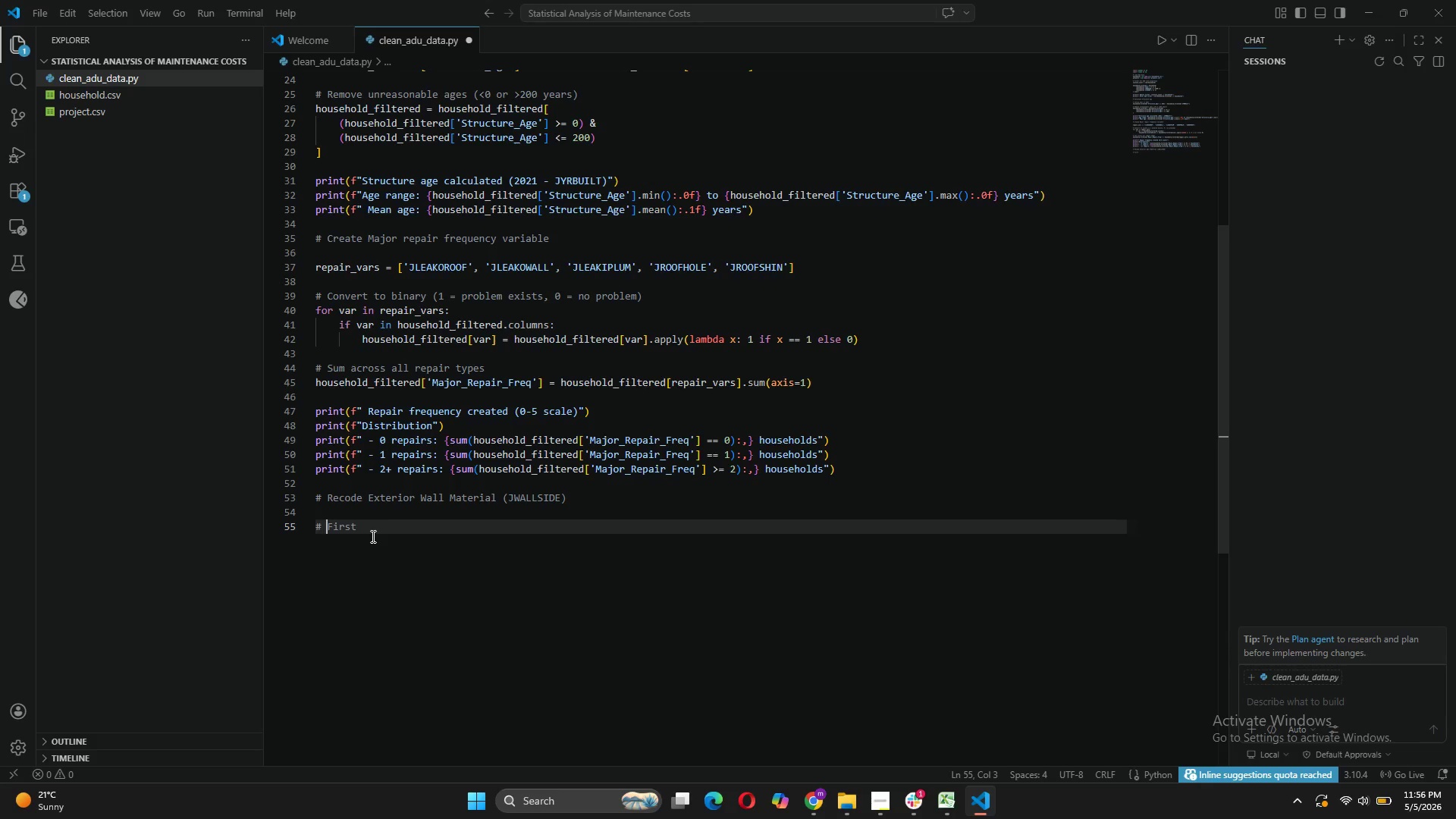 
wait(9.97)
 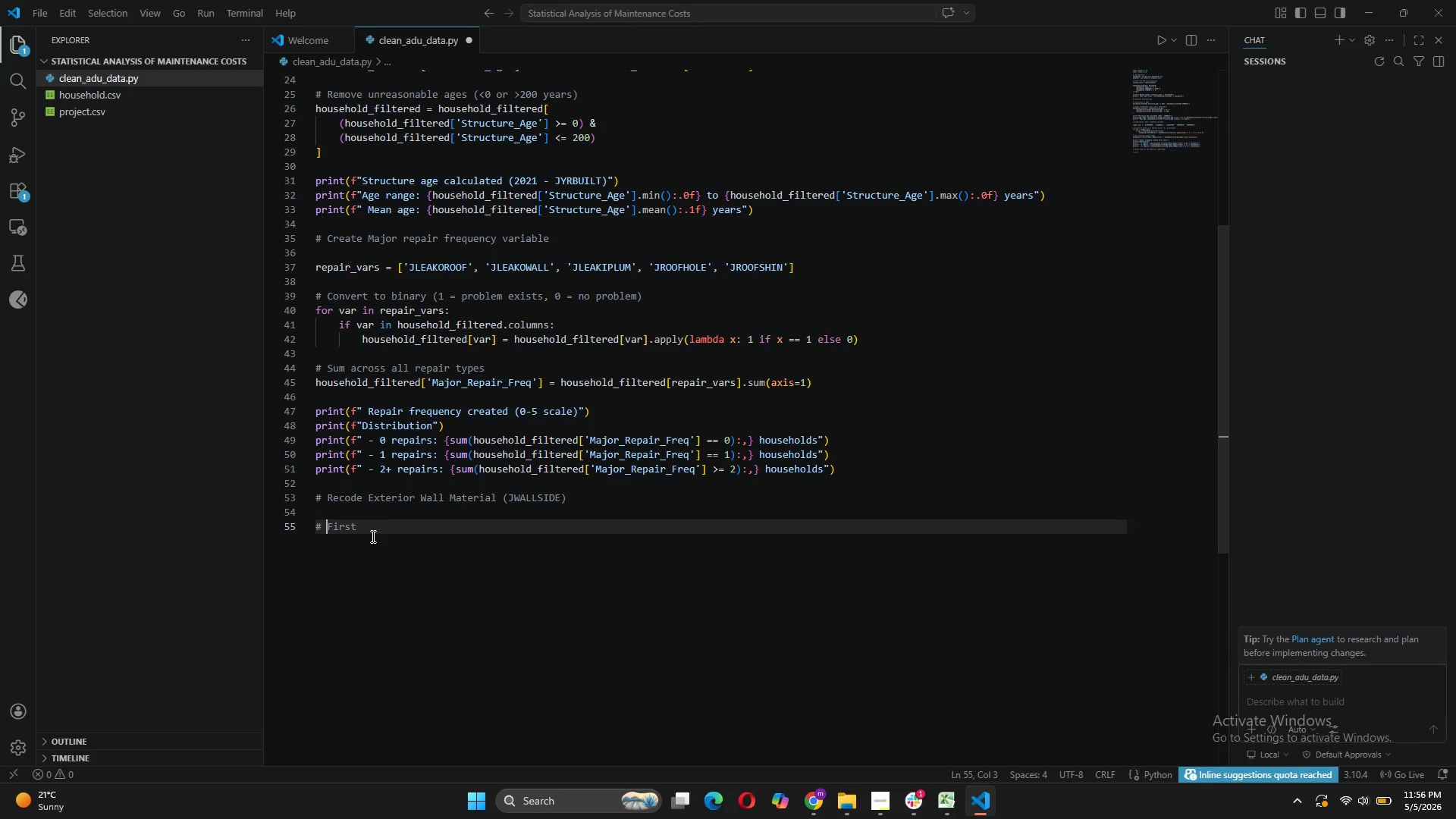 
left_click([317, 76])
 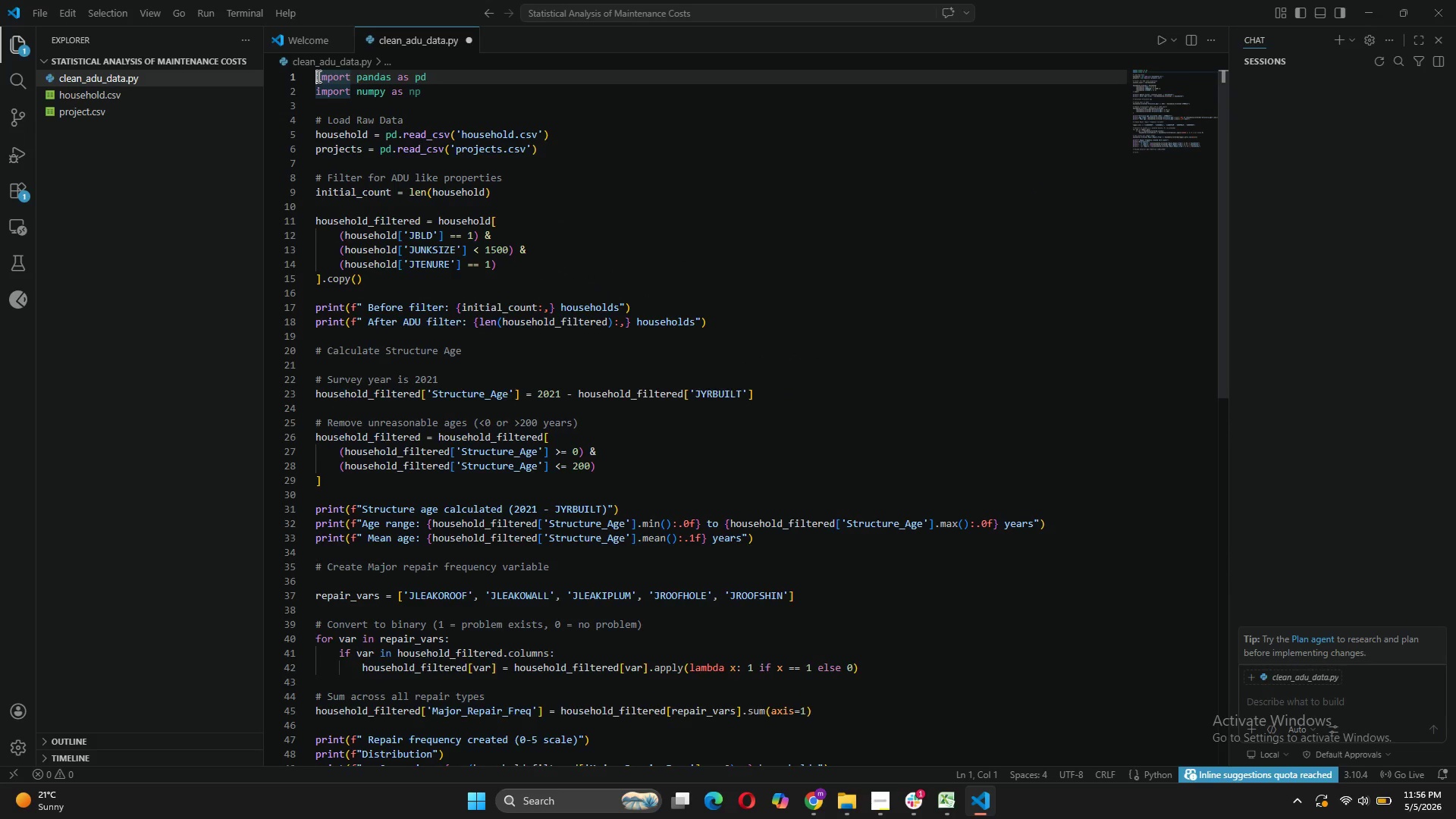 
key(Enter)
 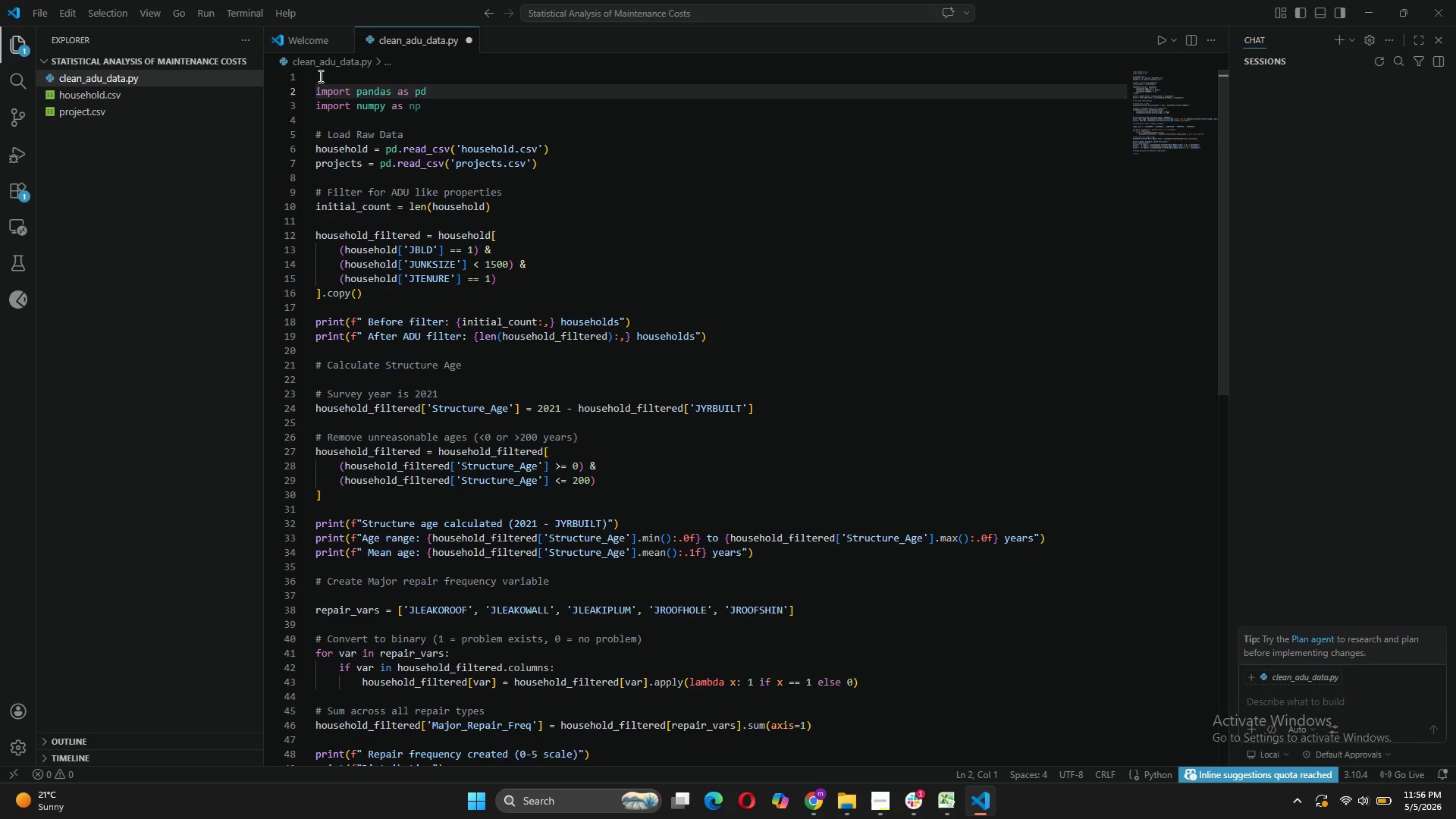 
left_click([319, 76])
 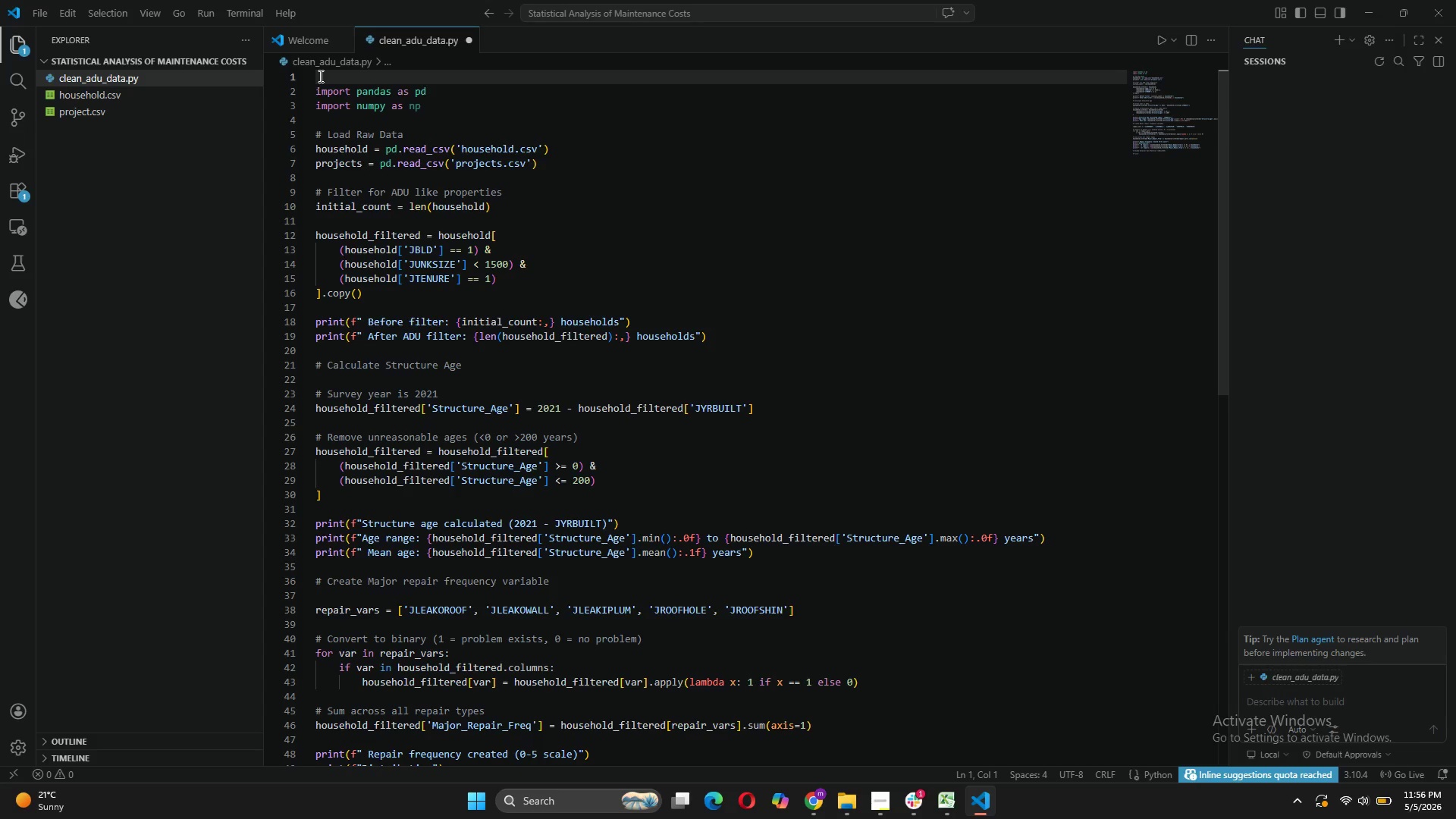 
type(%%r)
key(Backspace)
type(RUN)
key(Backspace)
key(Backspace)
type(UN)
key(Backspace)
key(Backspace)
type(un)
 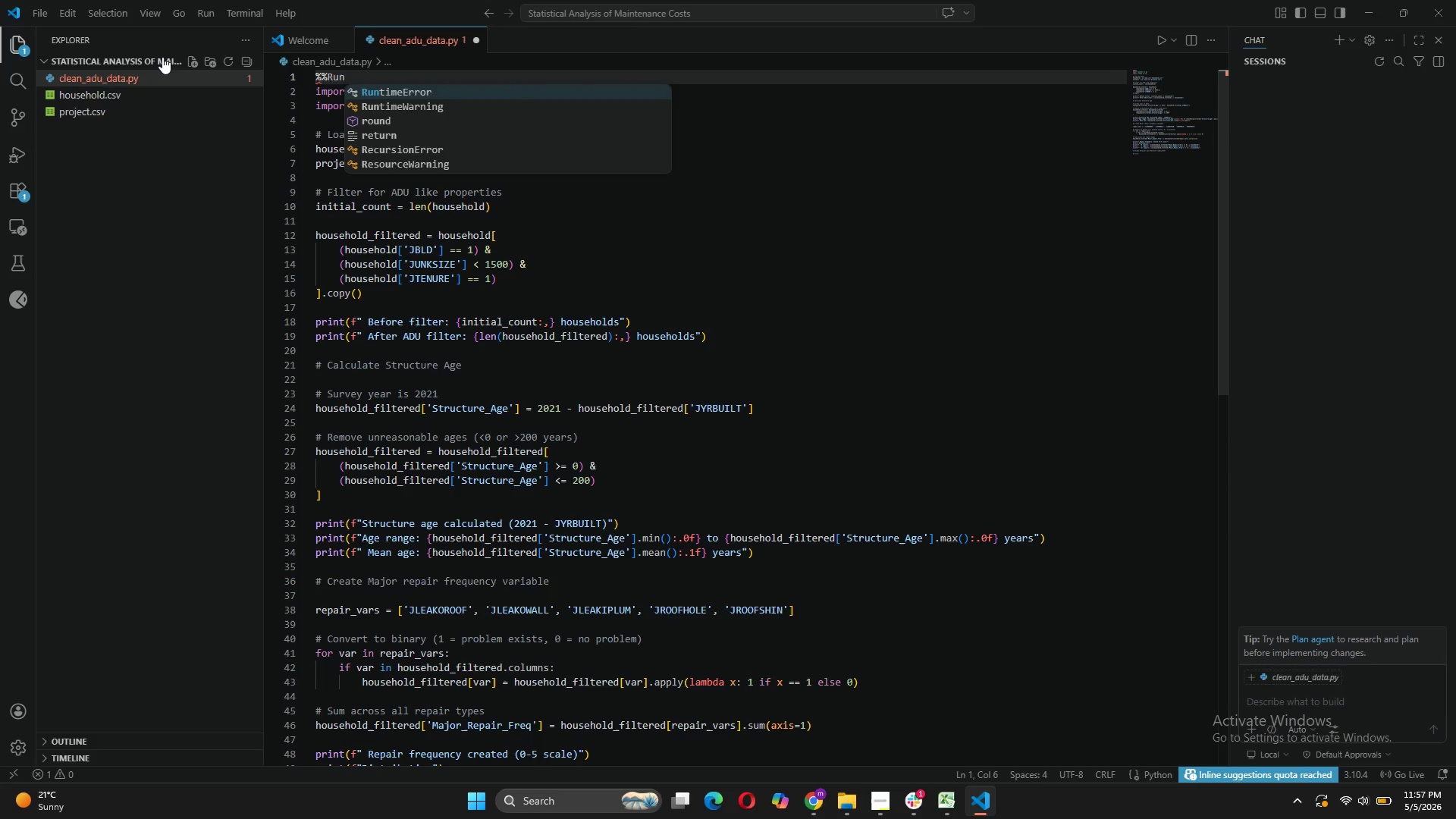 
wait(6.38)
 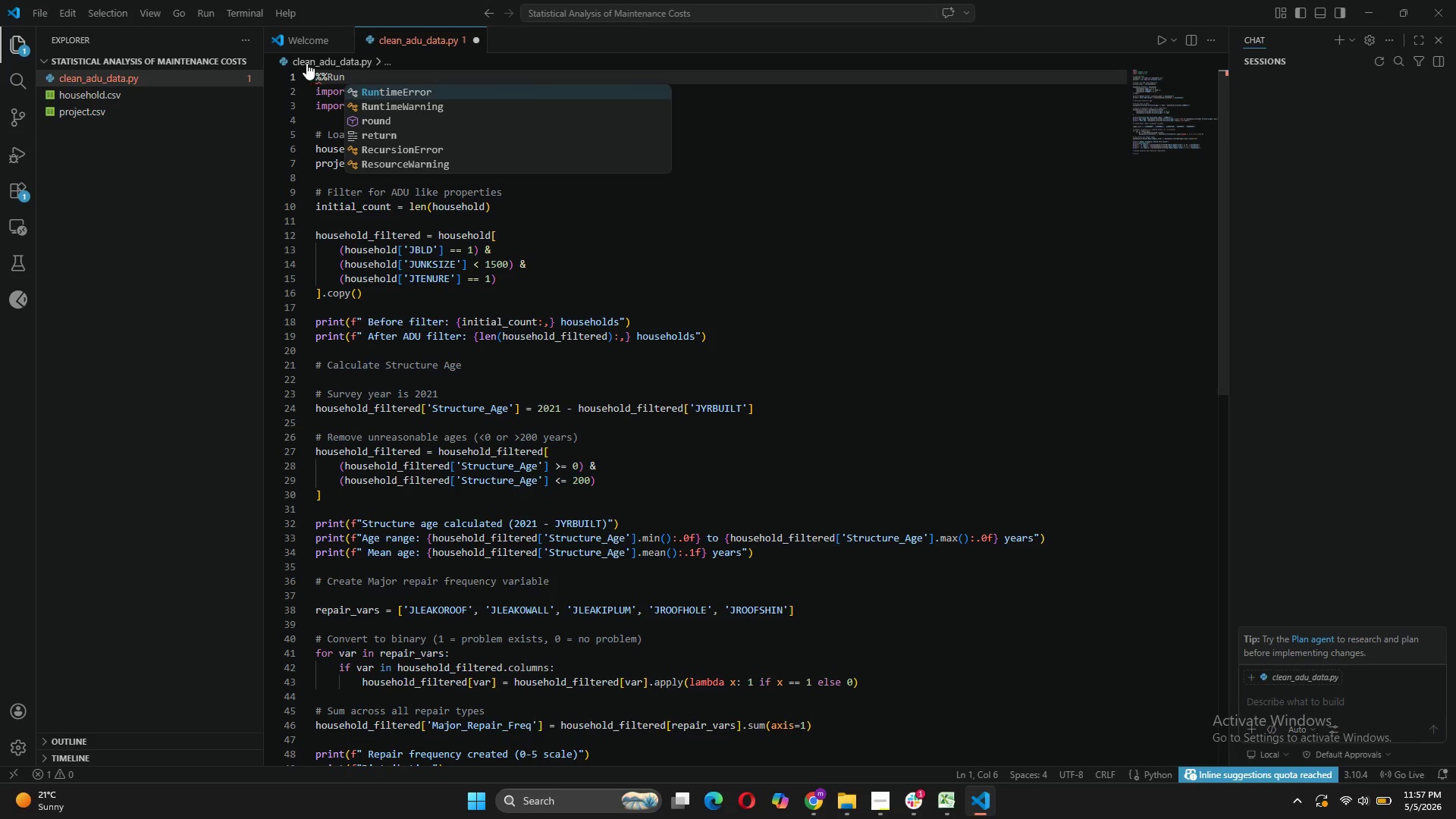 
left_click([146, 84])
 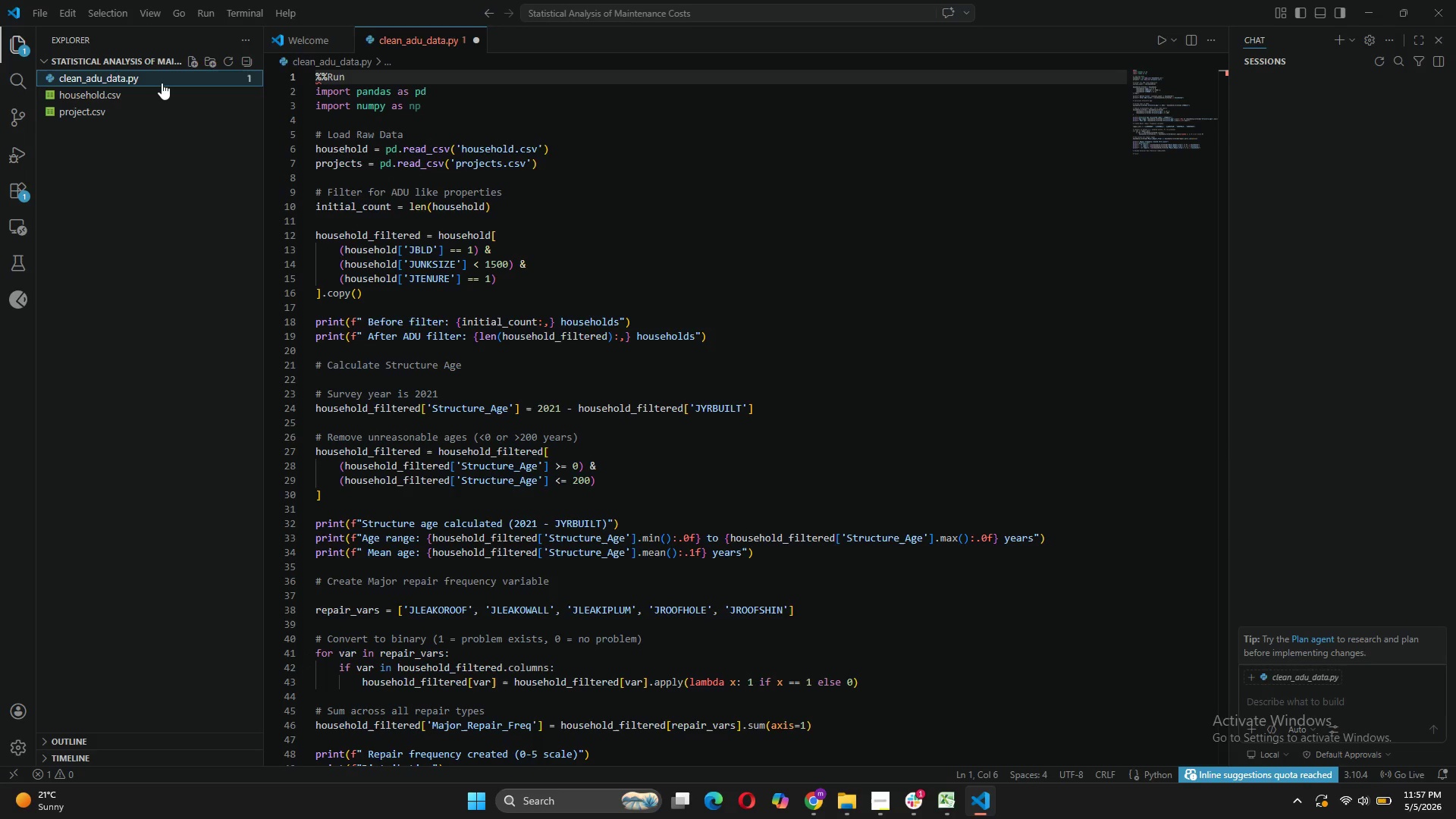 
left_click([162, 83])
 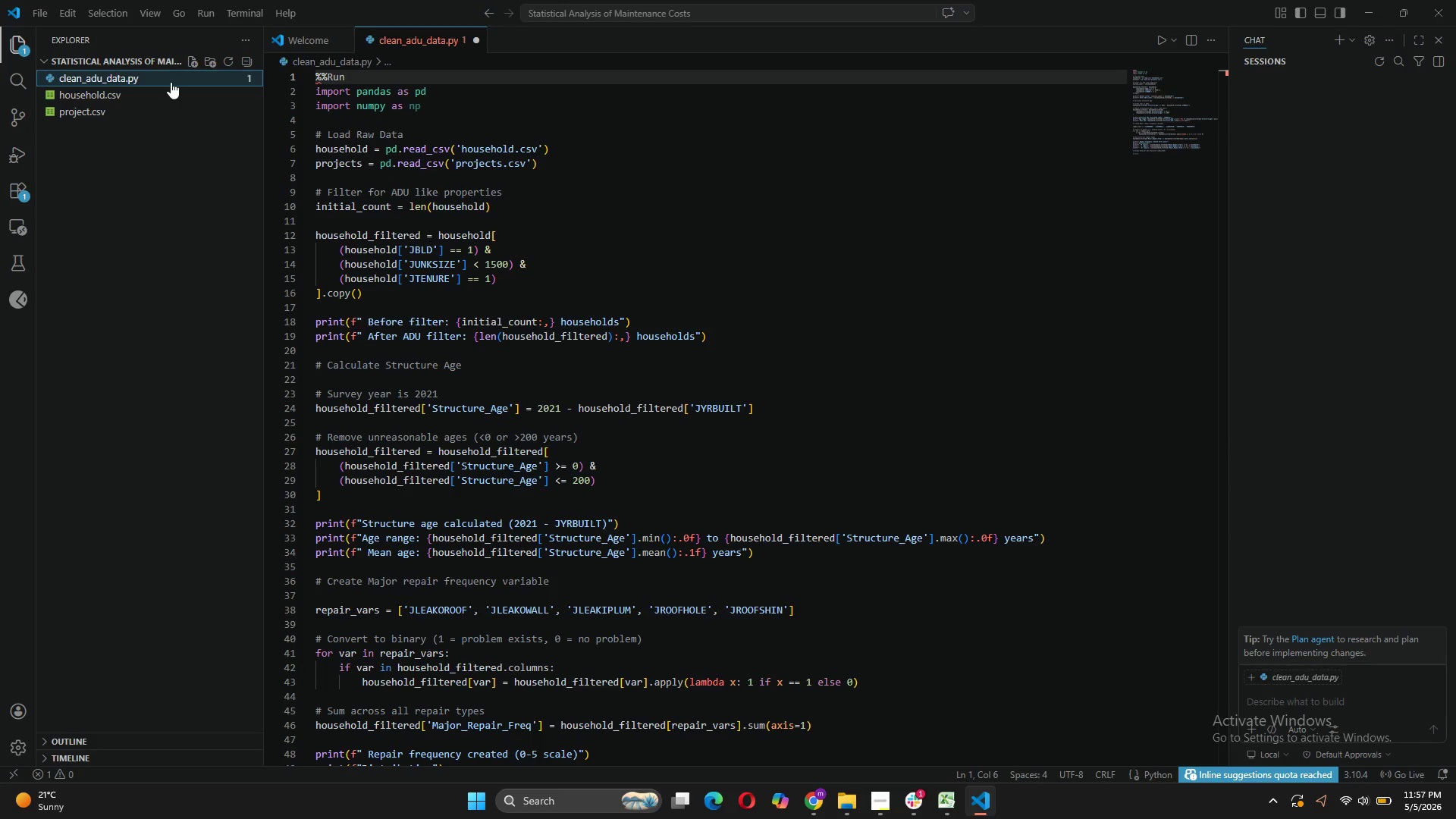 
right_click([171, 82])
 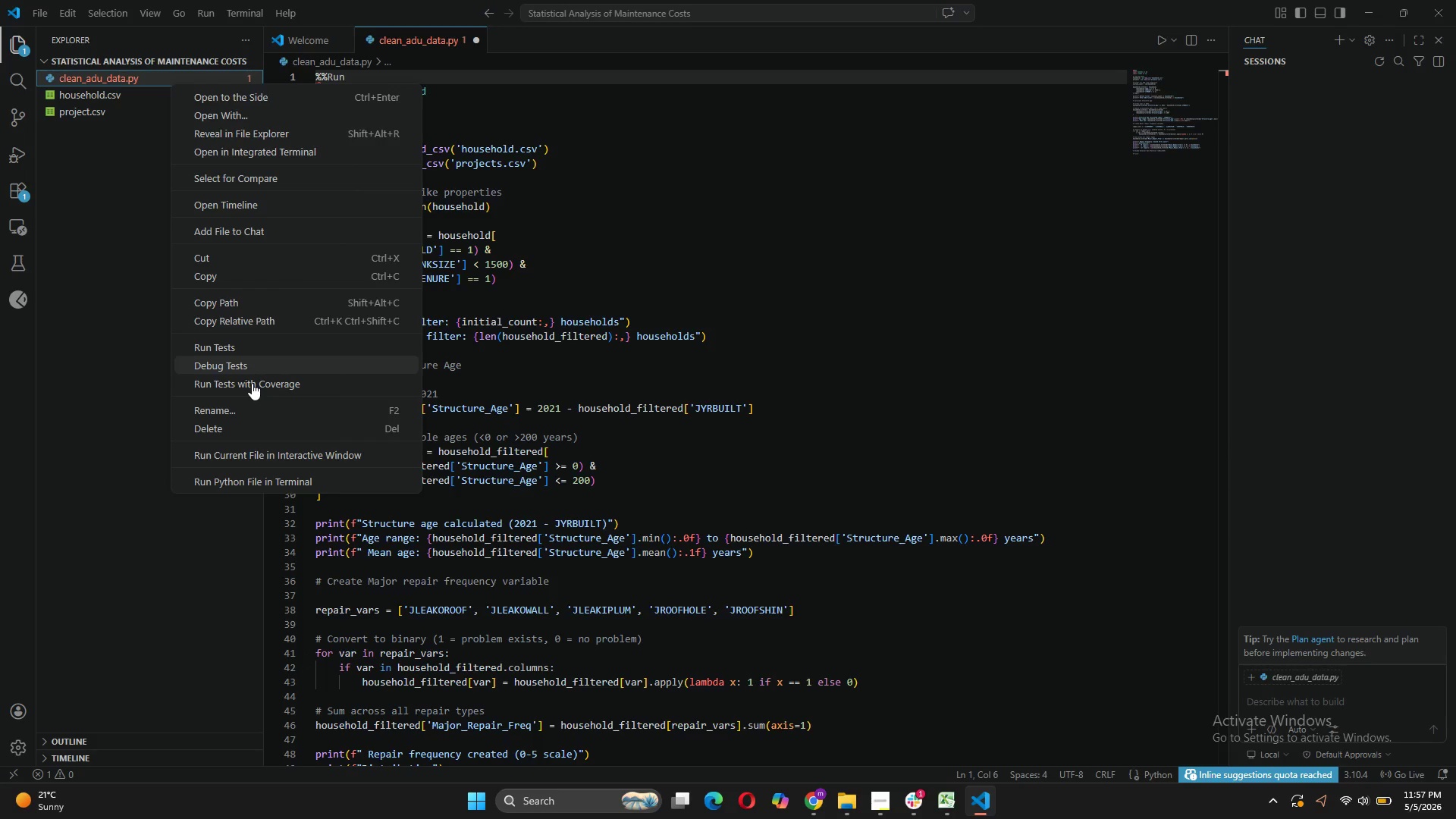 
left_click([237, 409])
 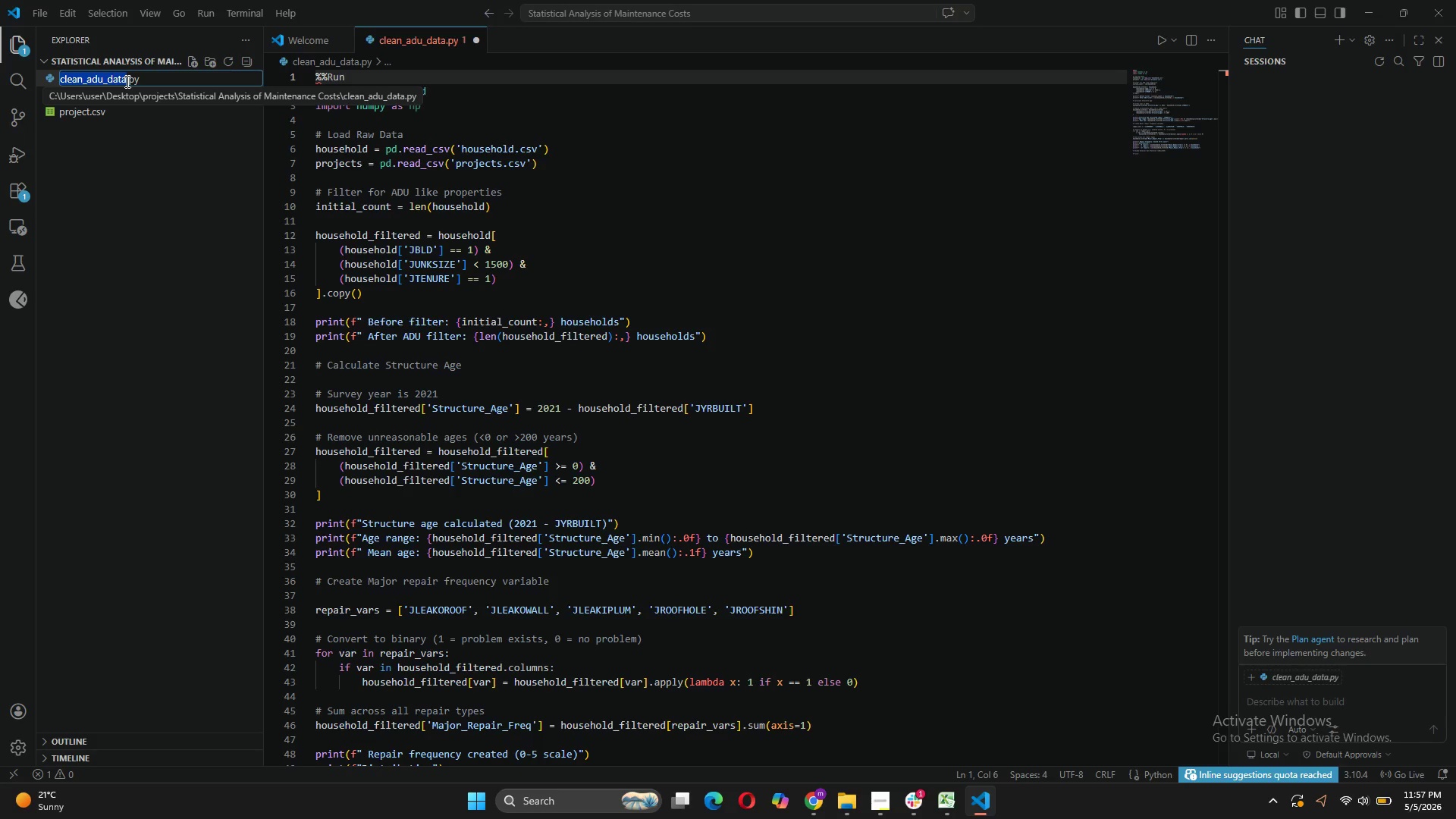 
left_click([126, 81])
 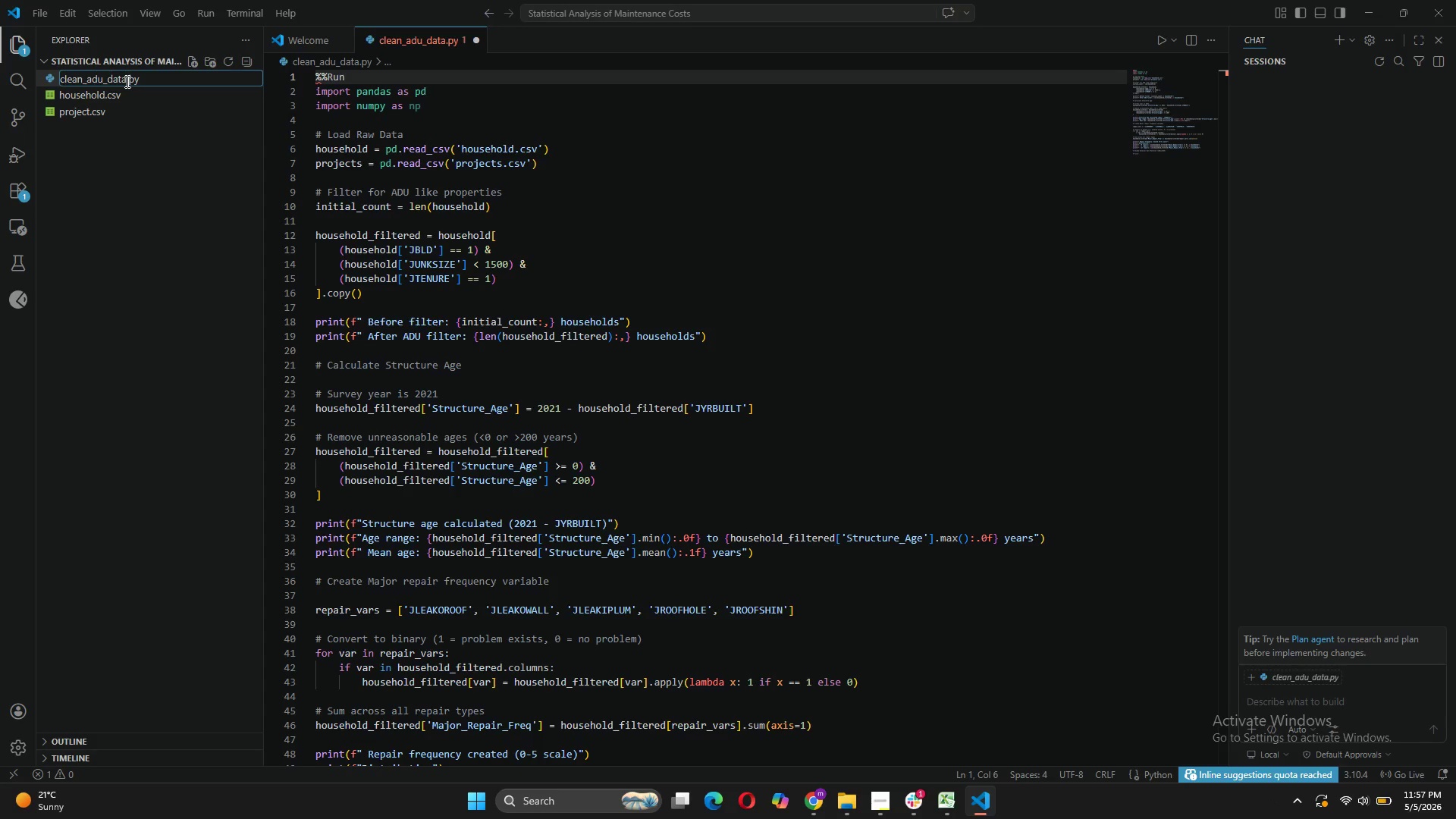 
key(ArrowRight)
 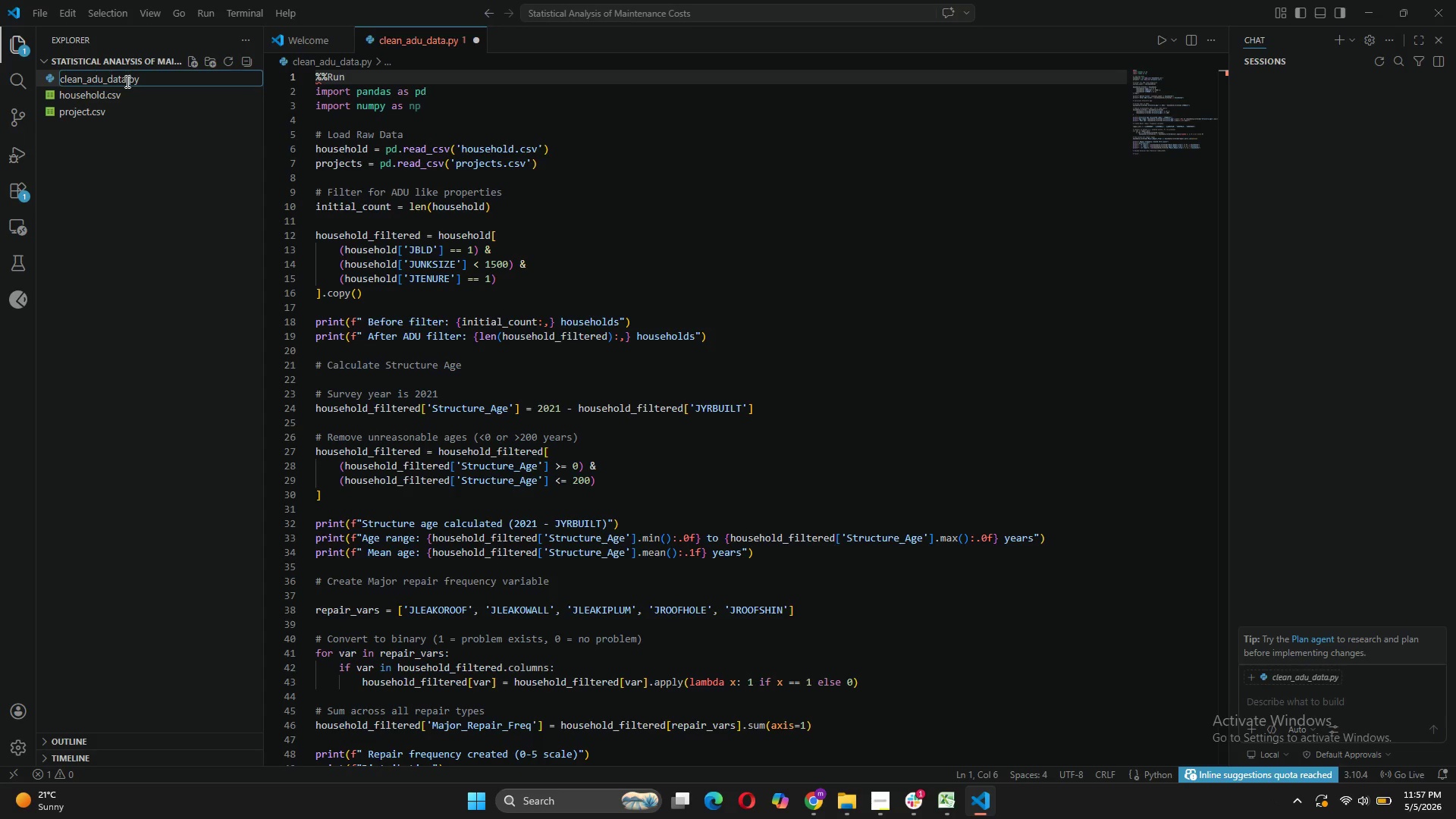 
key(I)
 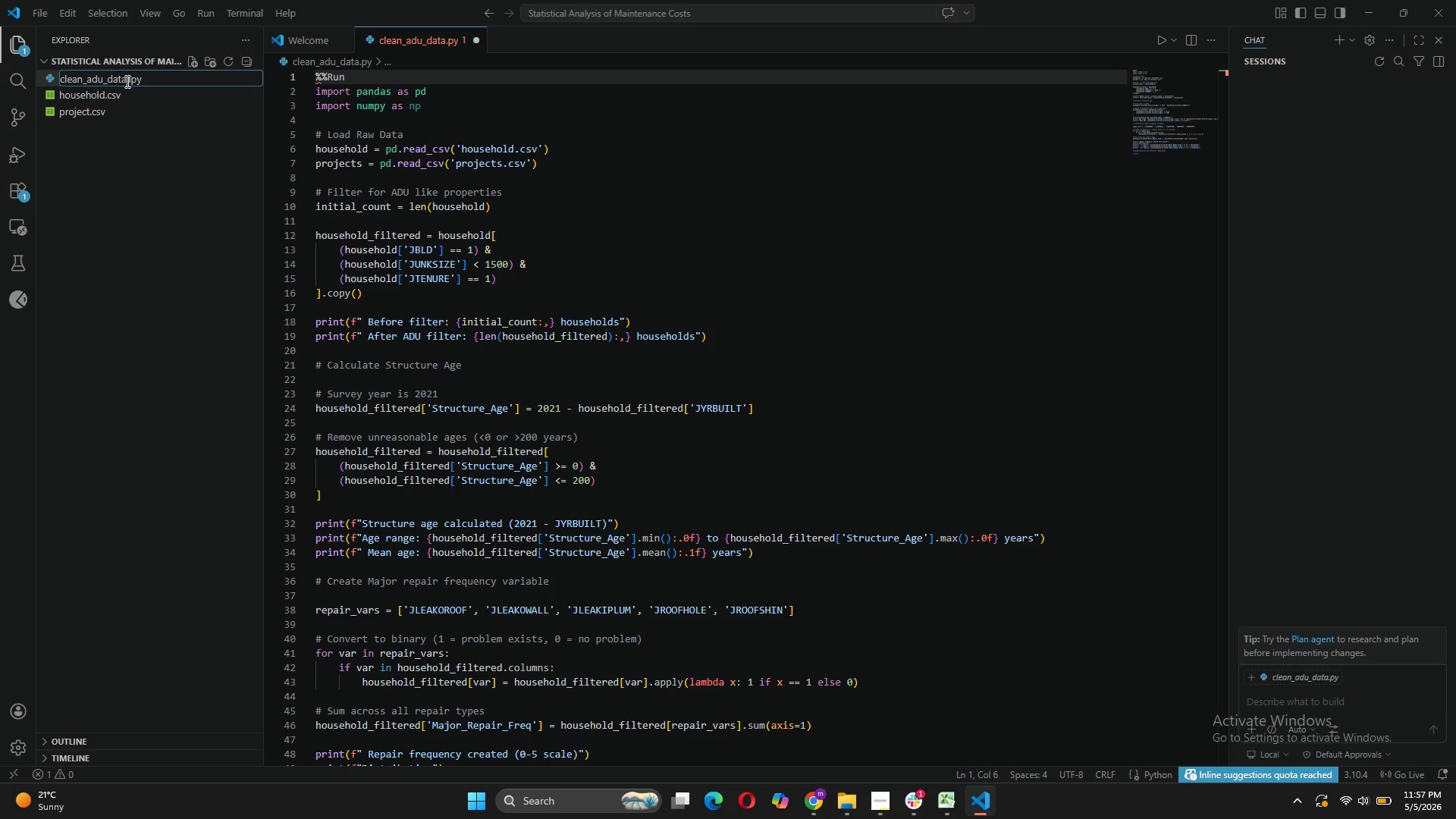 
key(ArrowRight)
 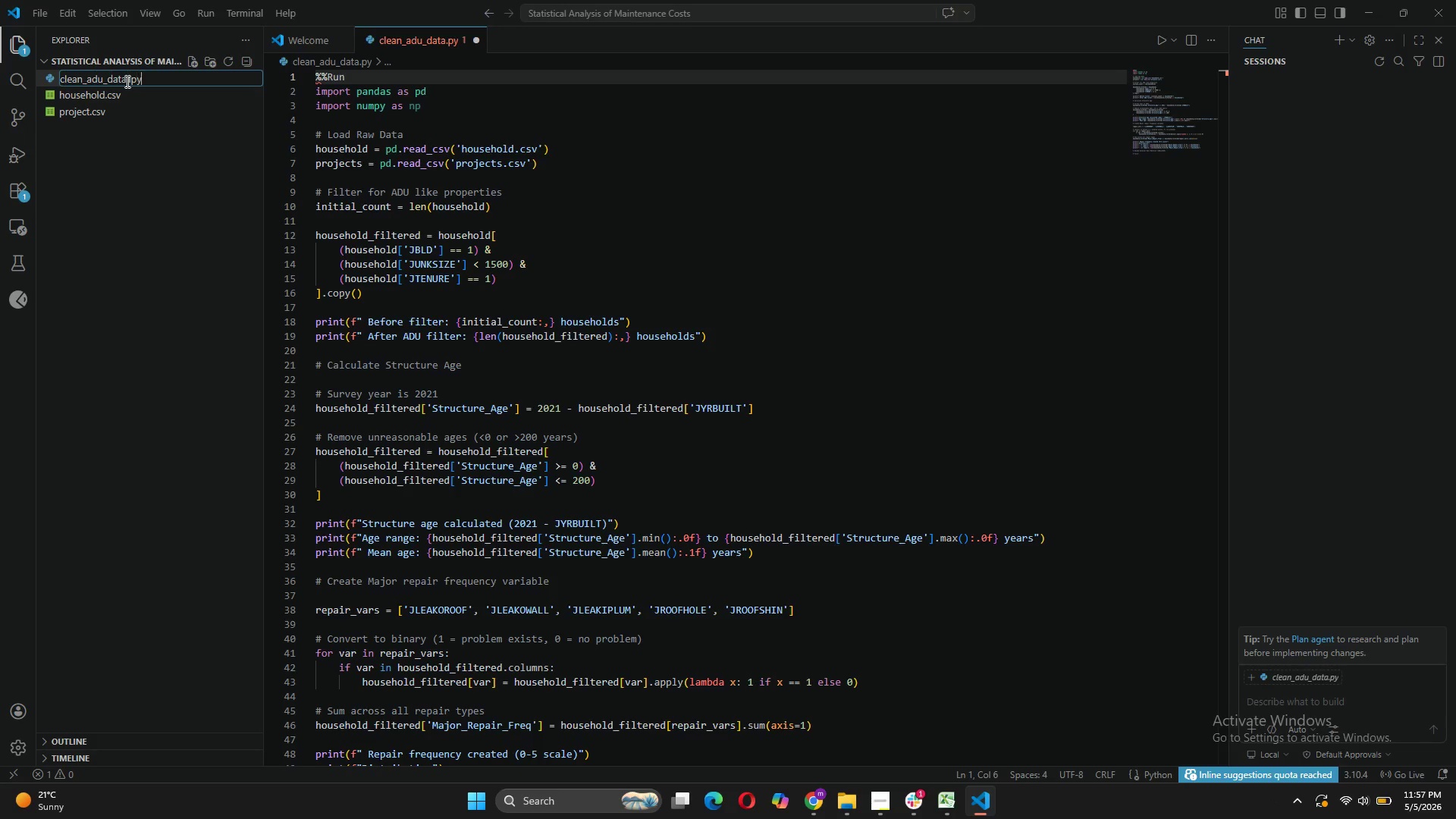 
key(ArrowRight)
 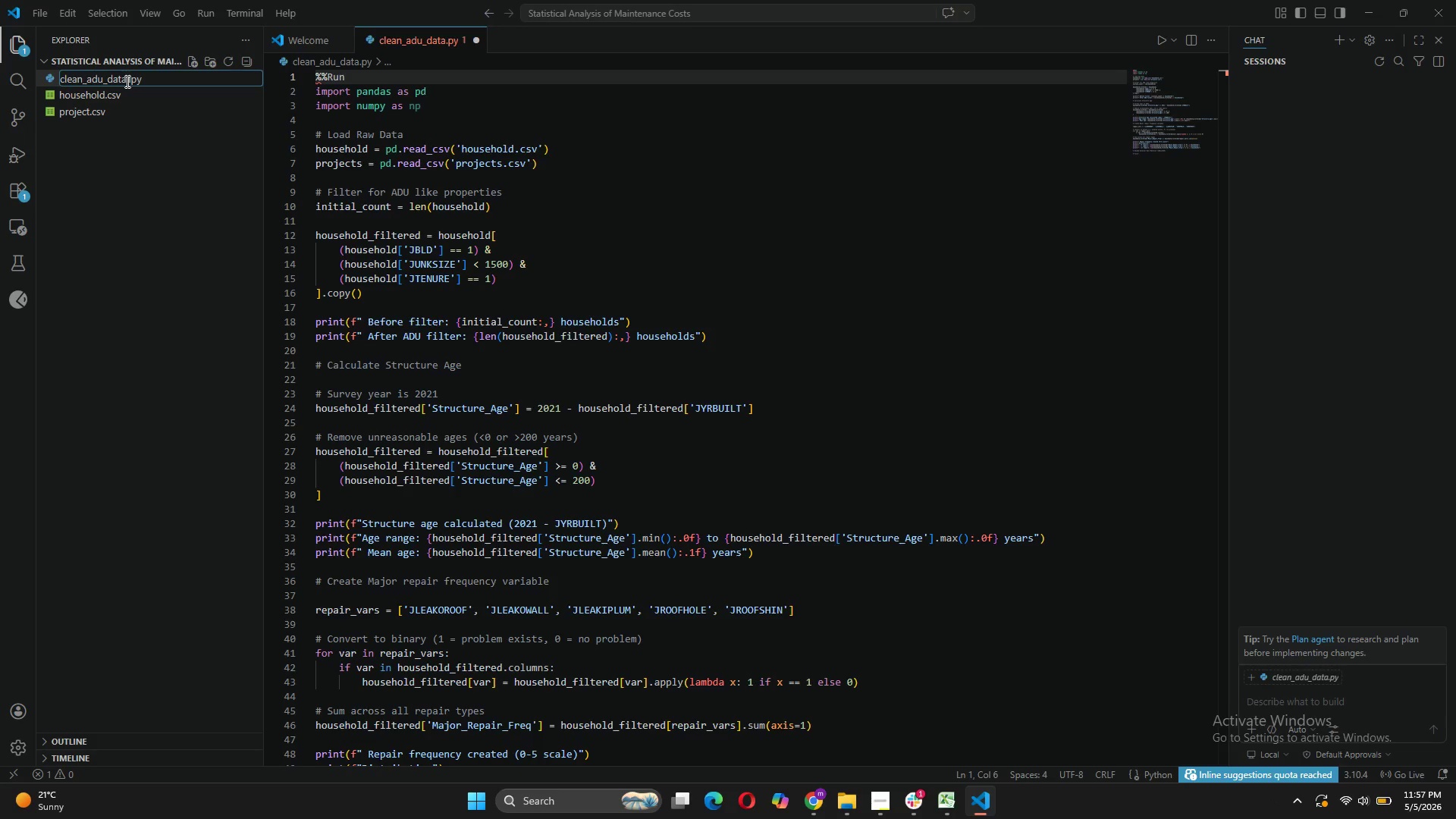 
type(nb)
 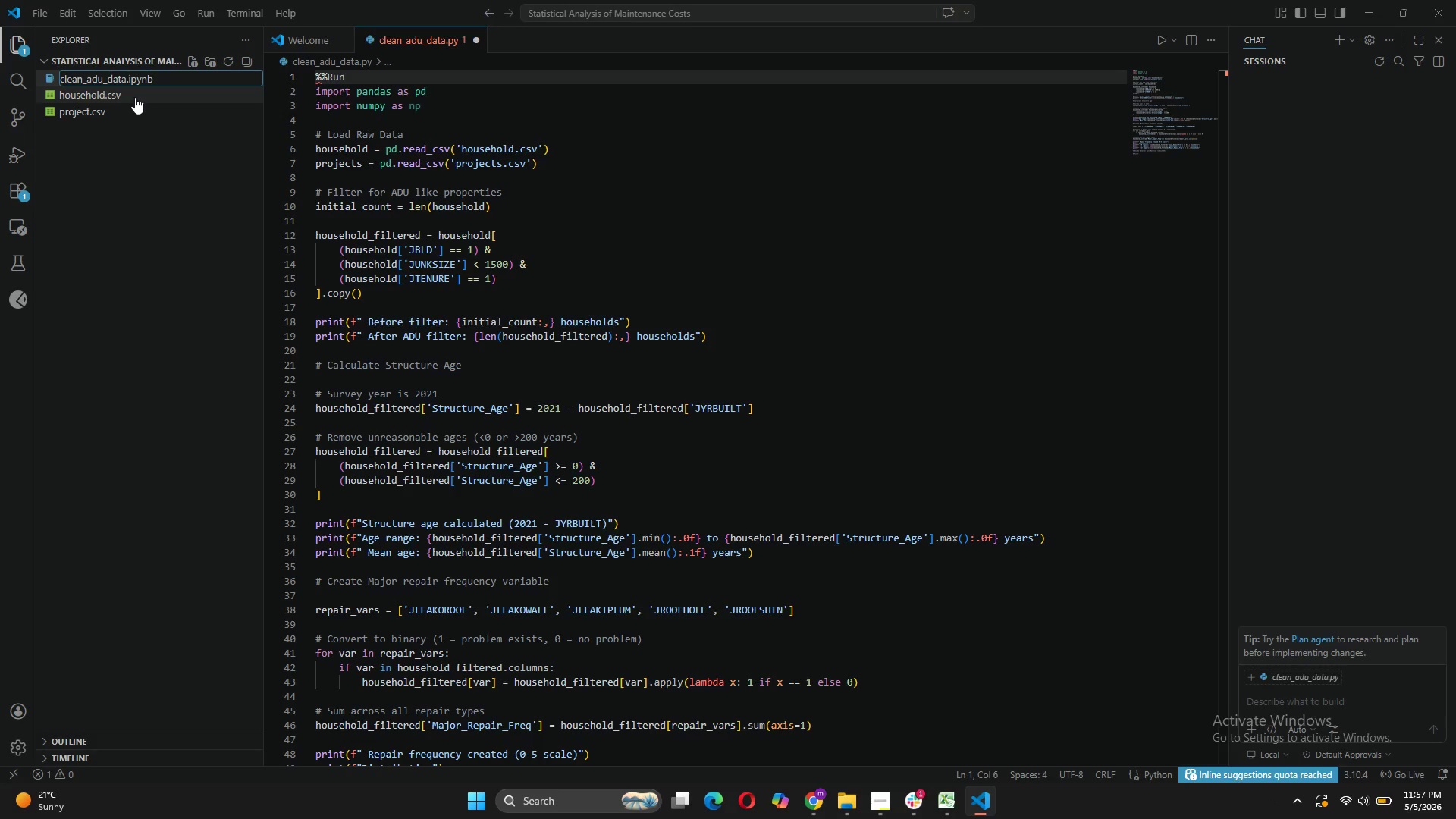 
key(Enter)
 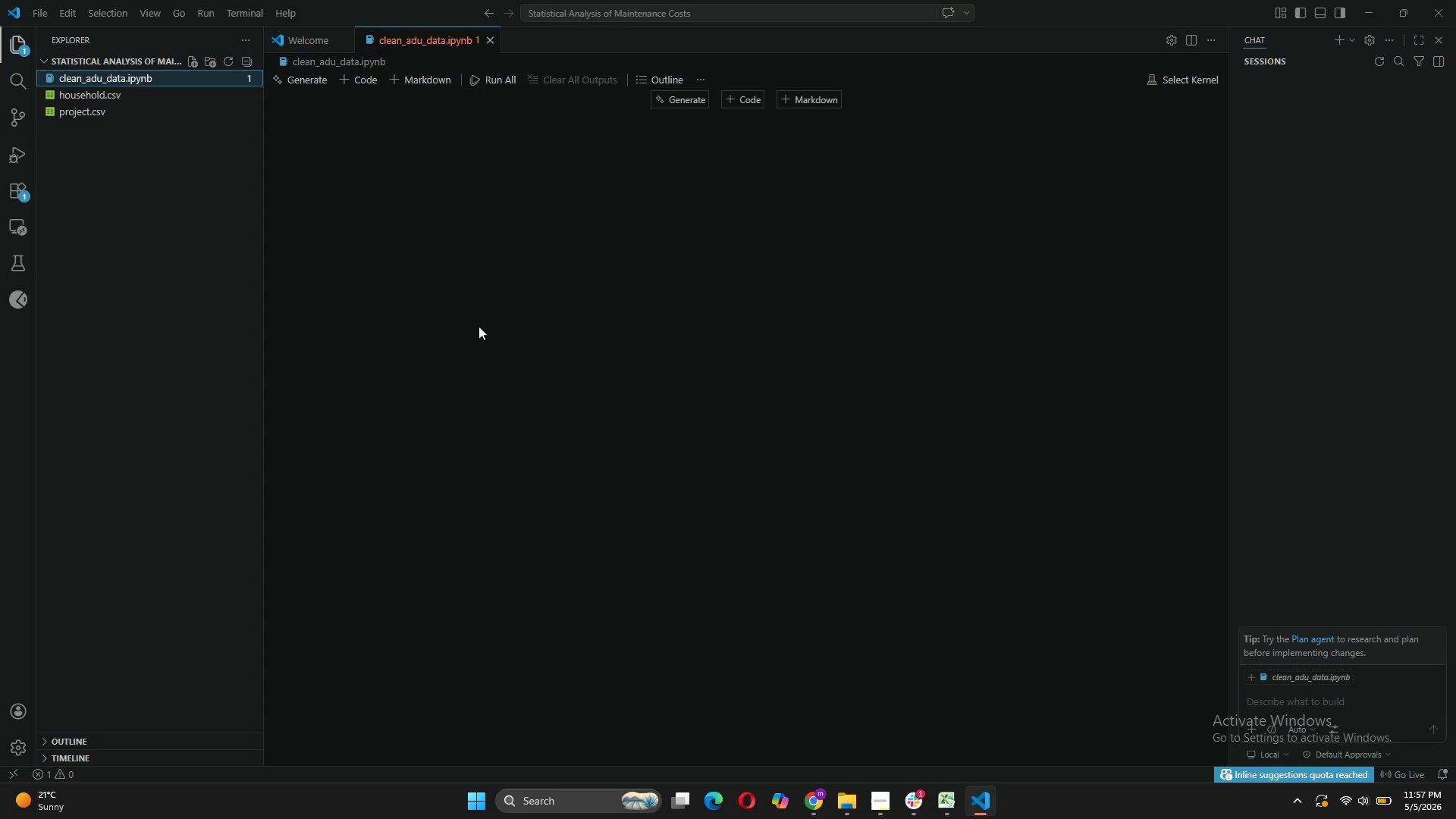 
wait(7.47)
 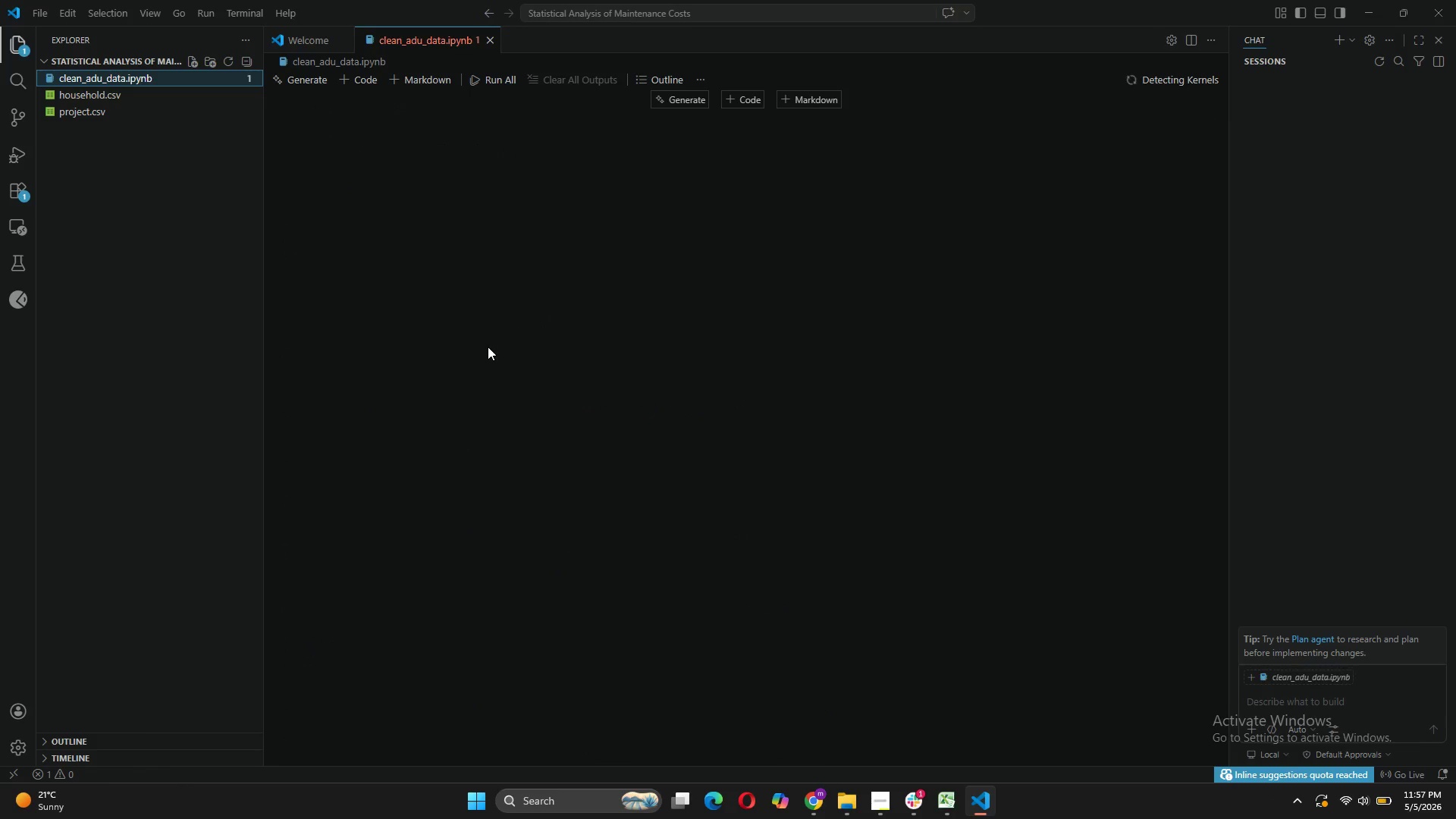 
right_click([162, 76])
 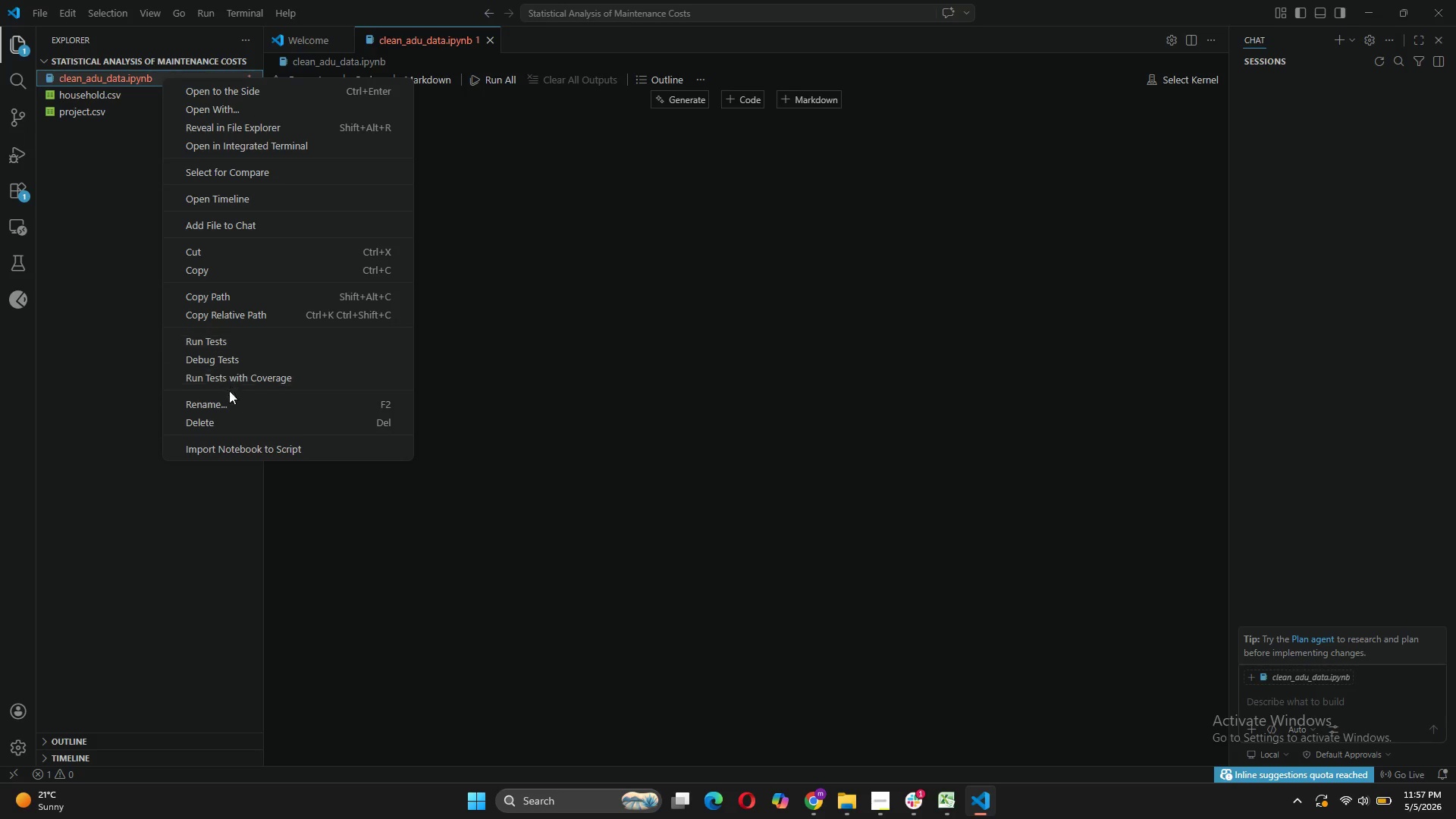 
left_click([221, 400])
 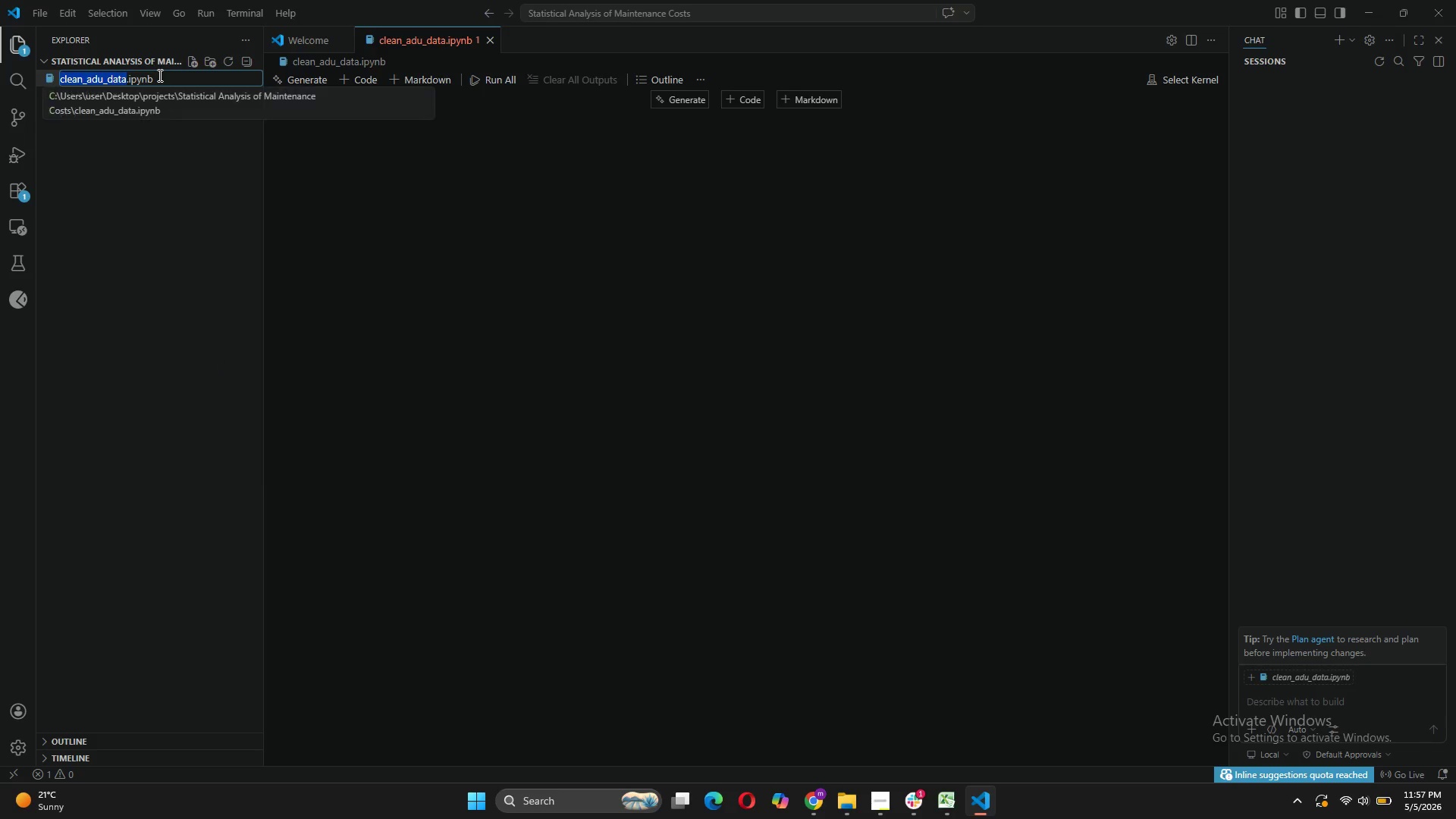 
left_click([158, 74])
 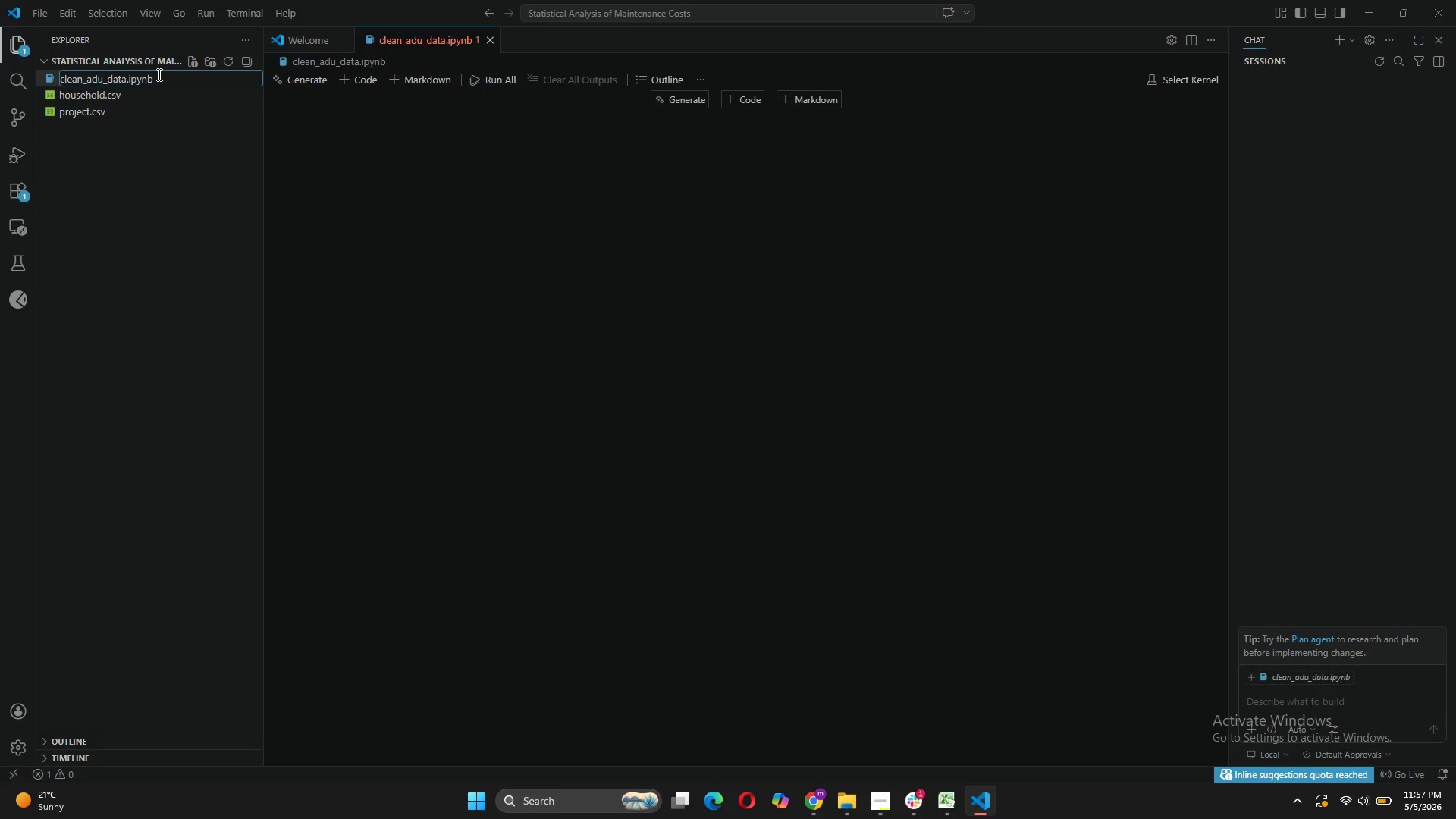 
key(Backspace)
key(Backspace)
key(Backspace)
key(Backspace)
key(Backspace)
type(py)
 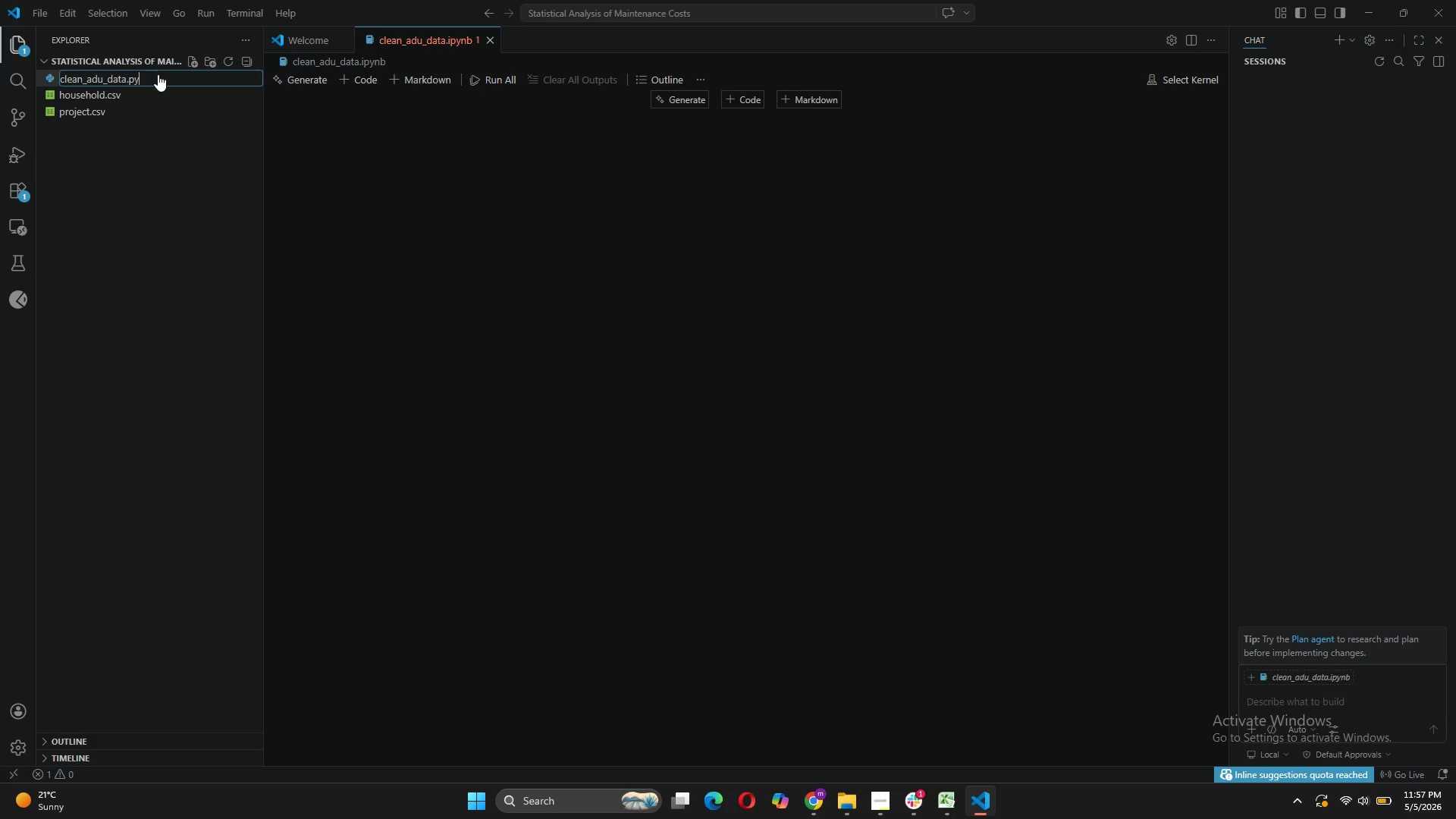 
key(Enter)
 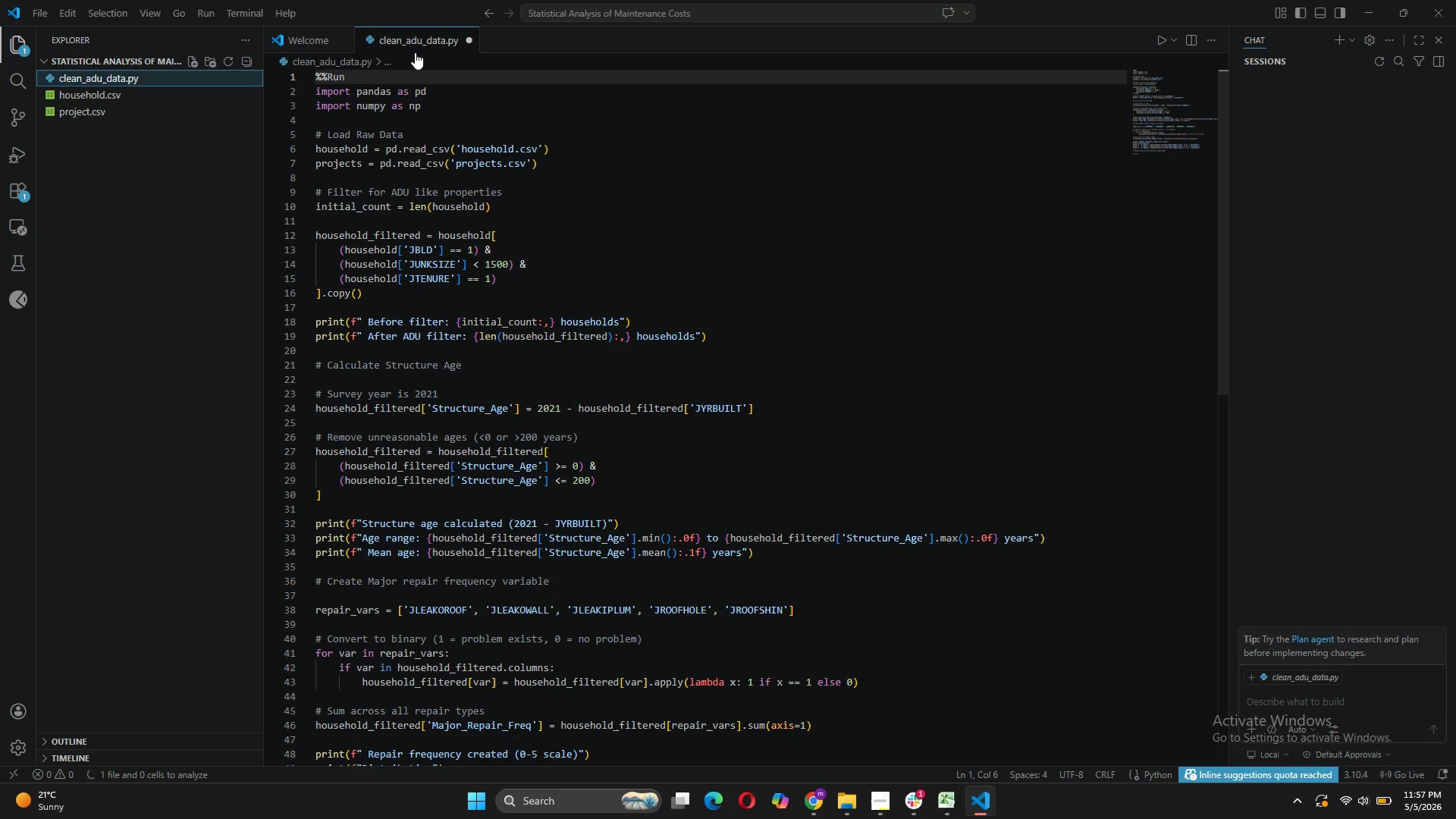 
left_click([365, 80])
 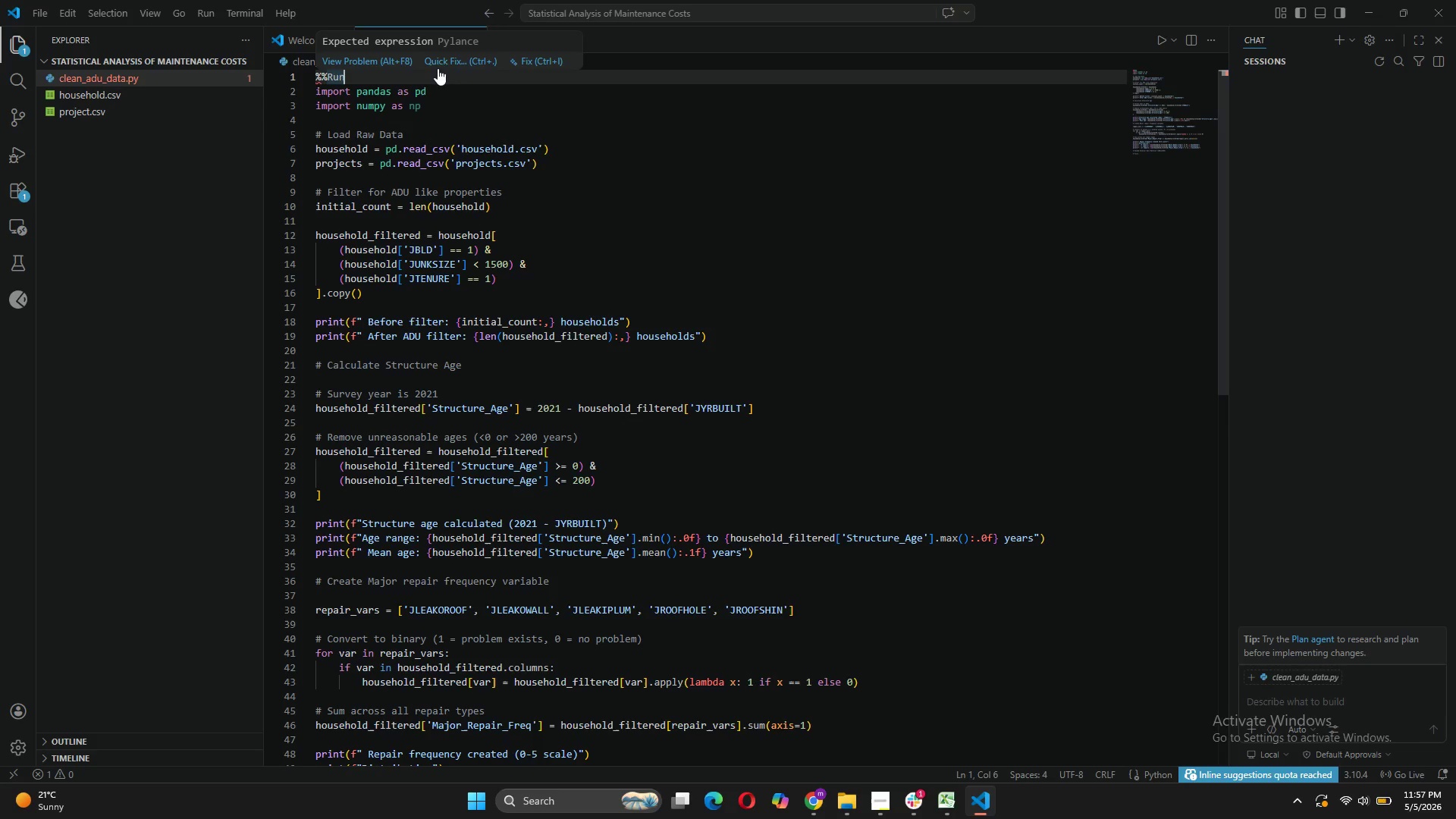 
wait(5.86)
 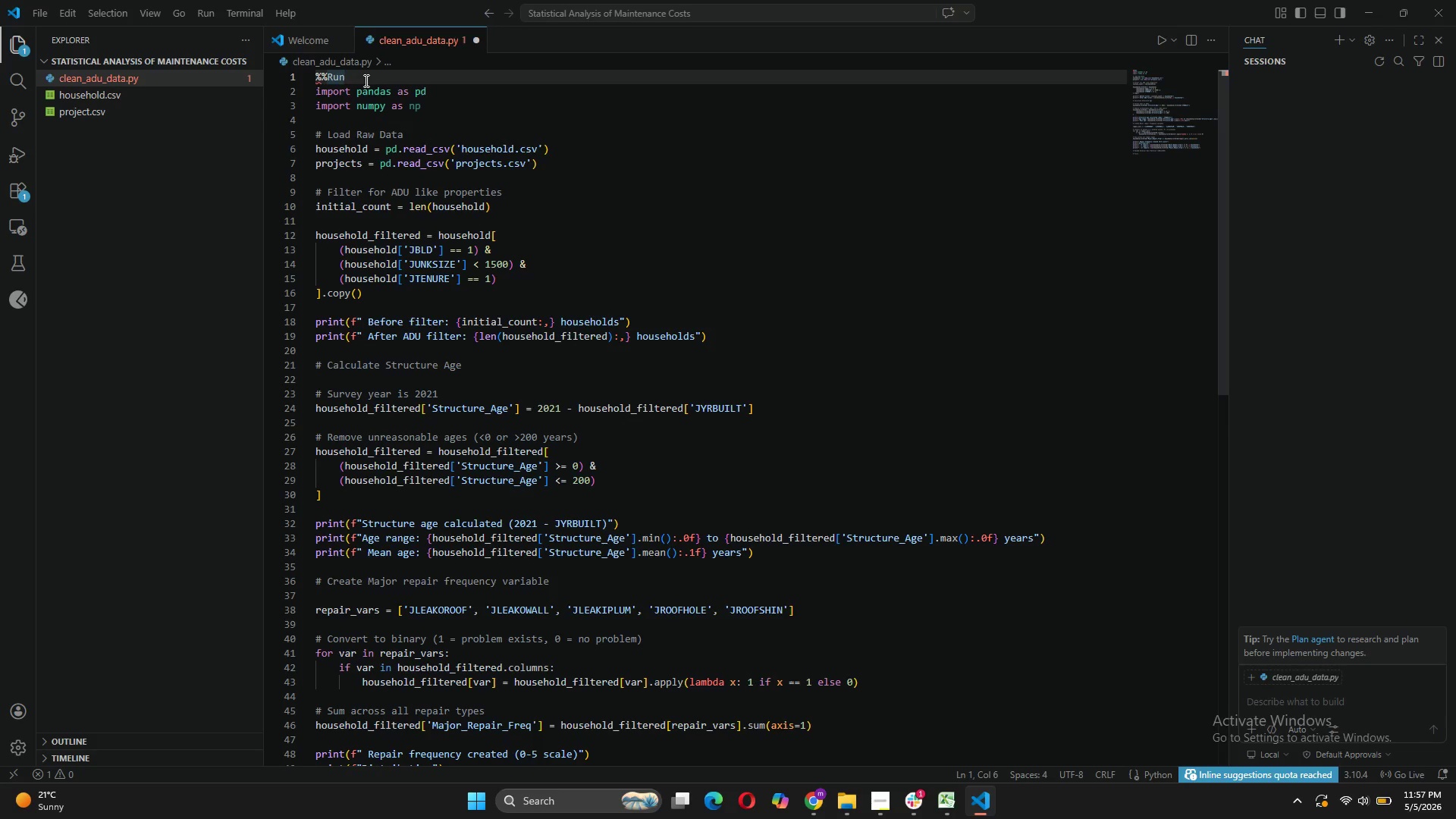 
left_click([485, 66])
 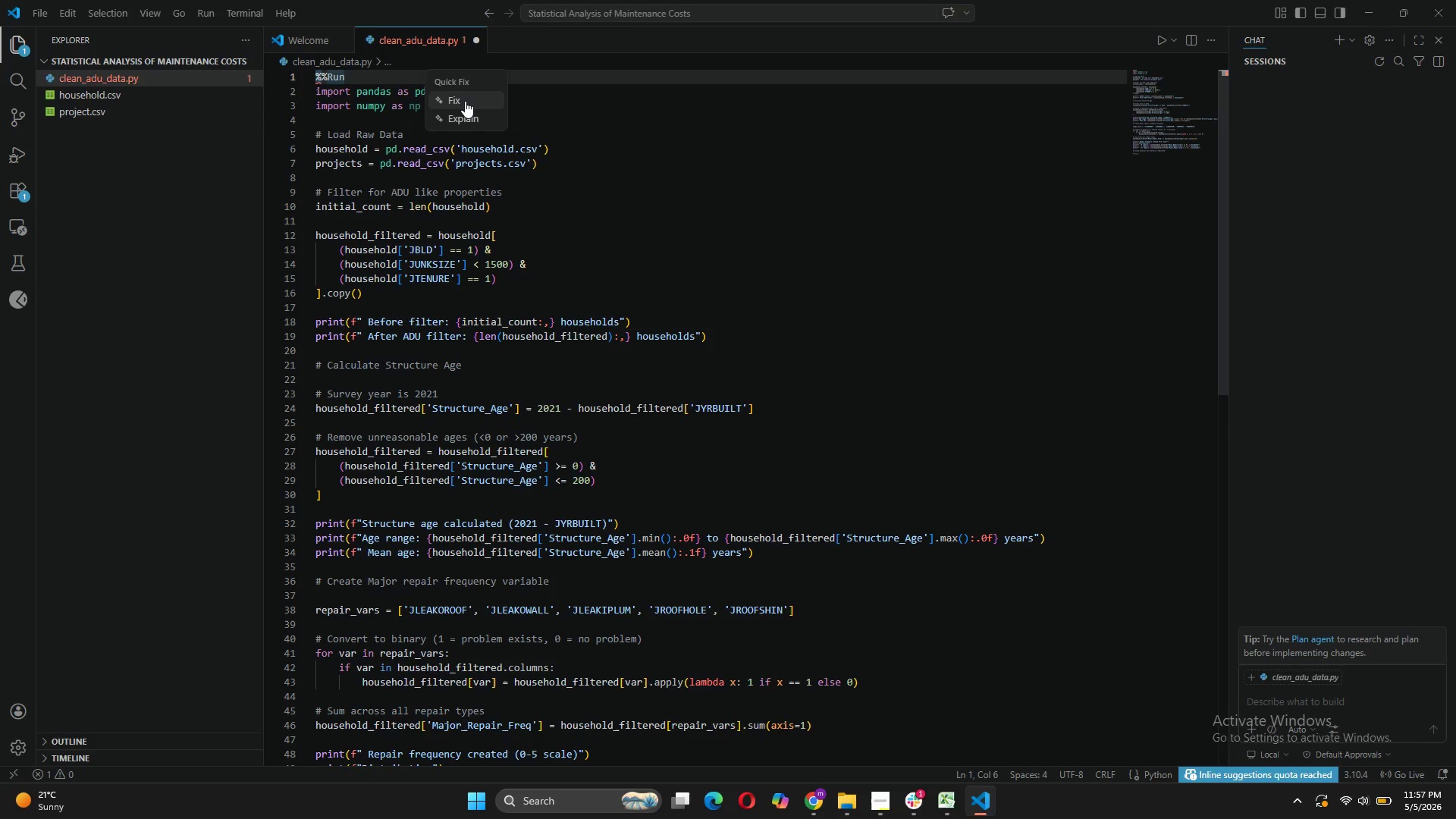 
left_click([465, 101])
 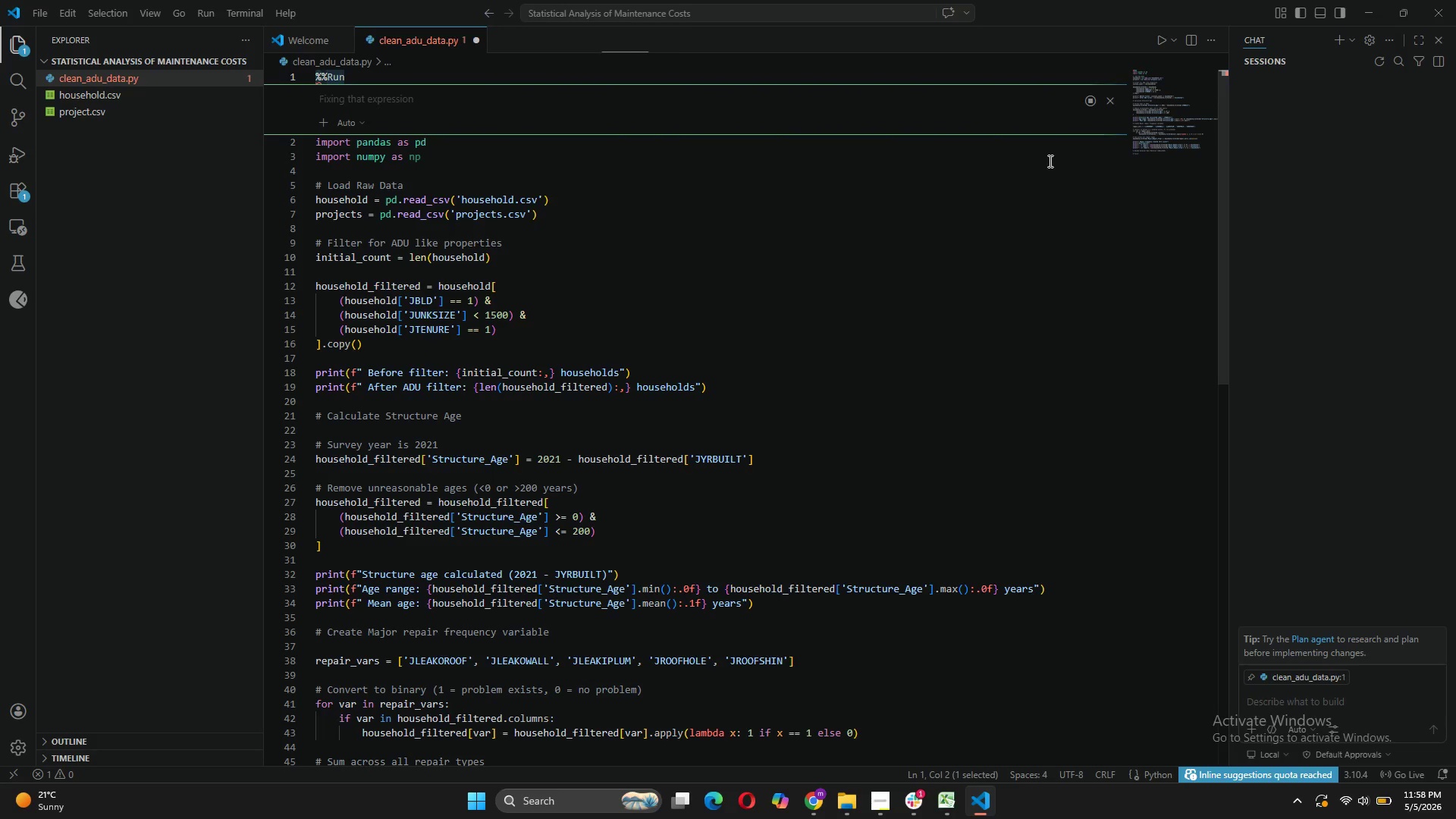 
wait(19.31)
 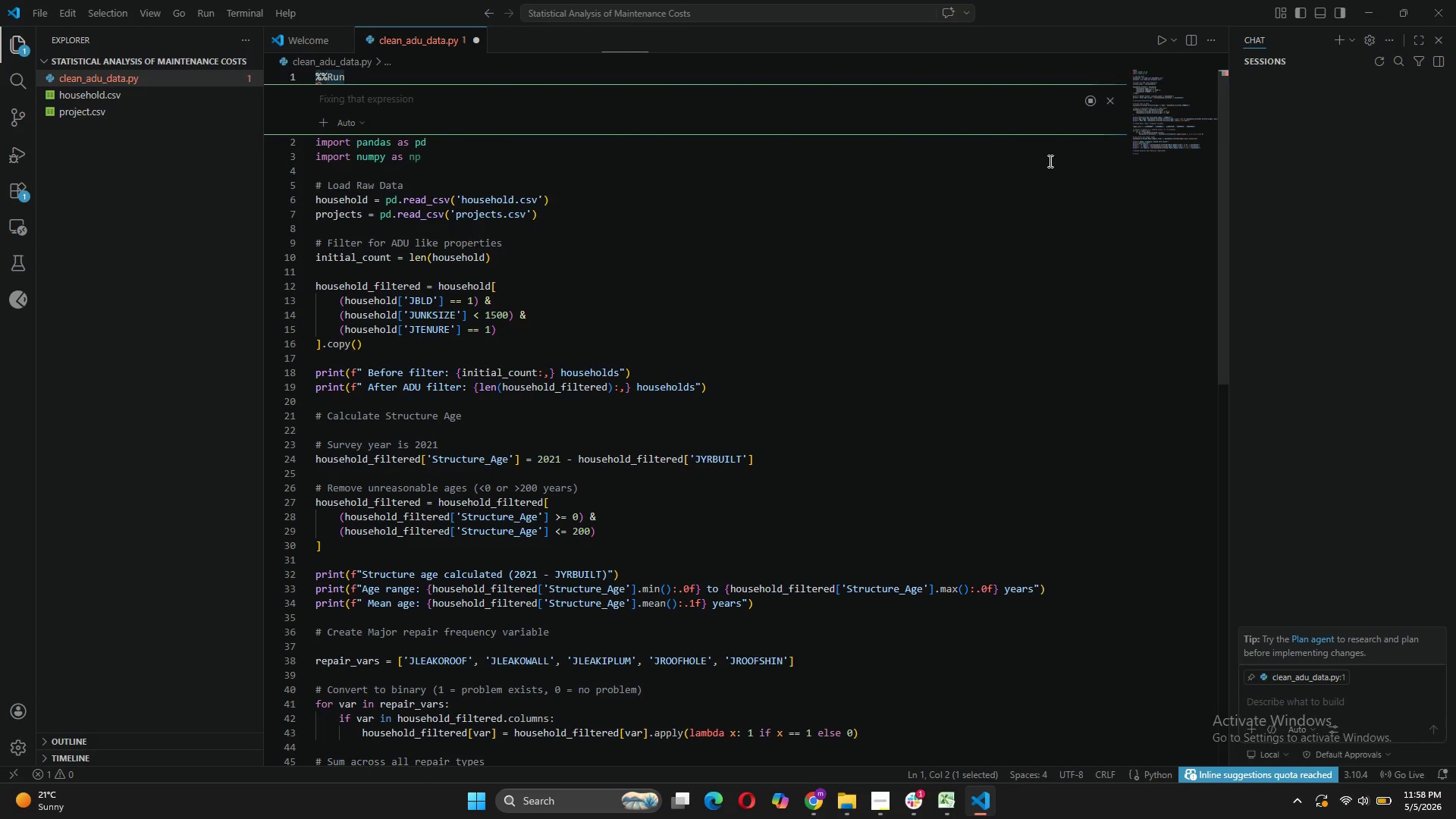 
left_click([877, 810])
 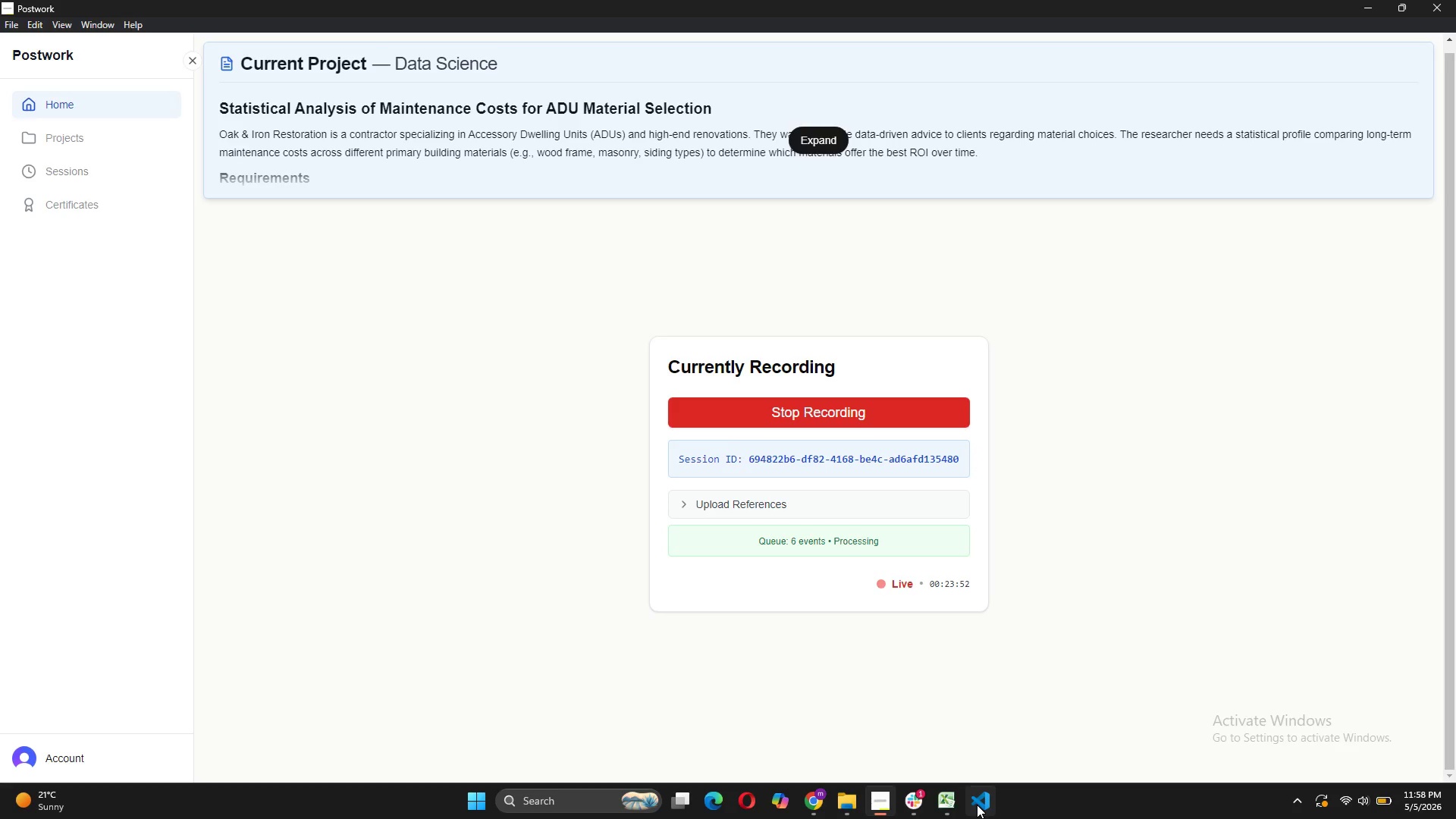 
left_click([1003, 720])
 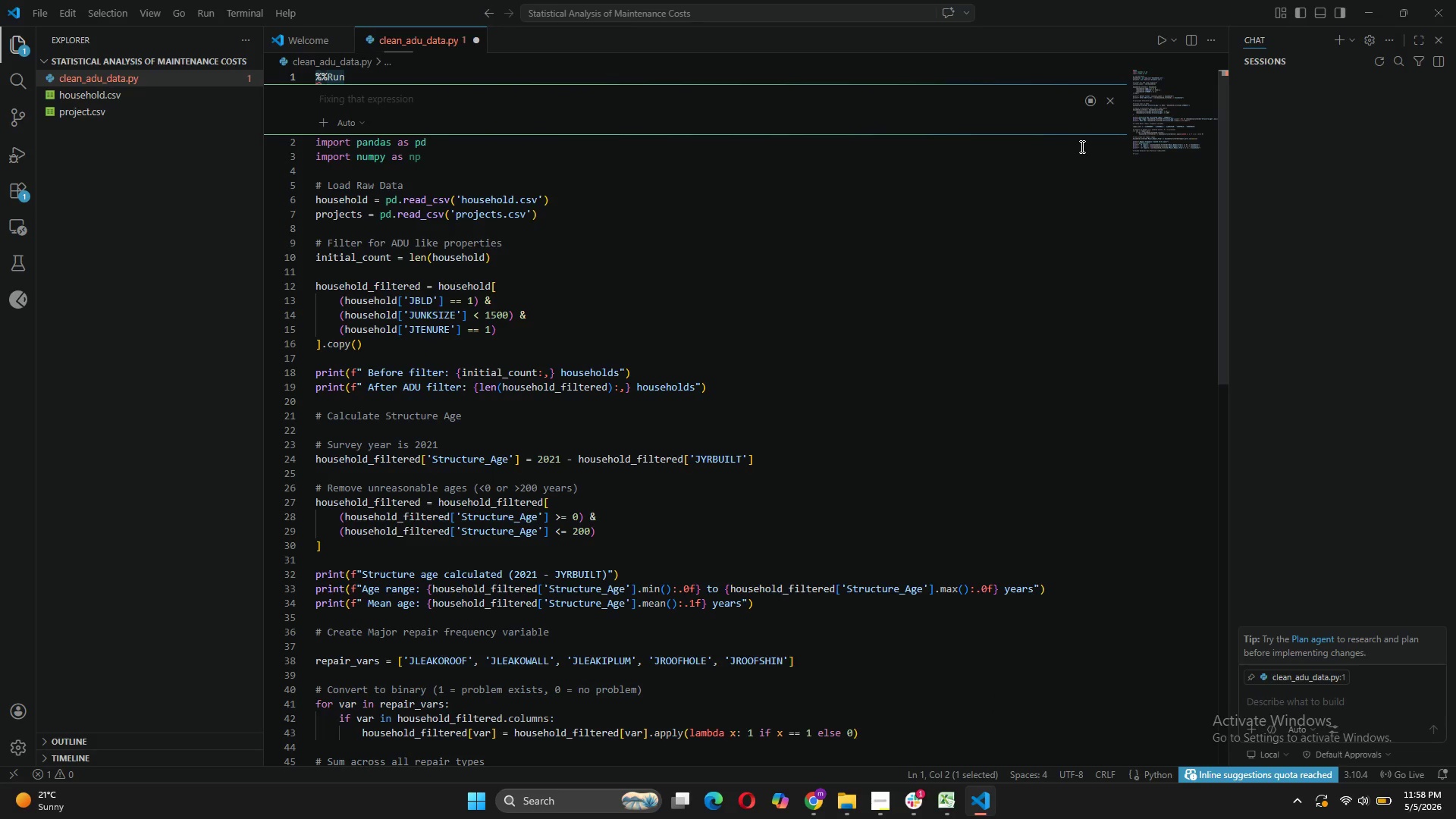 
left_click([1116, 105])
 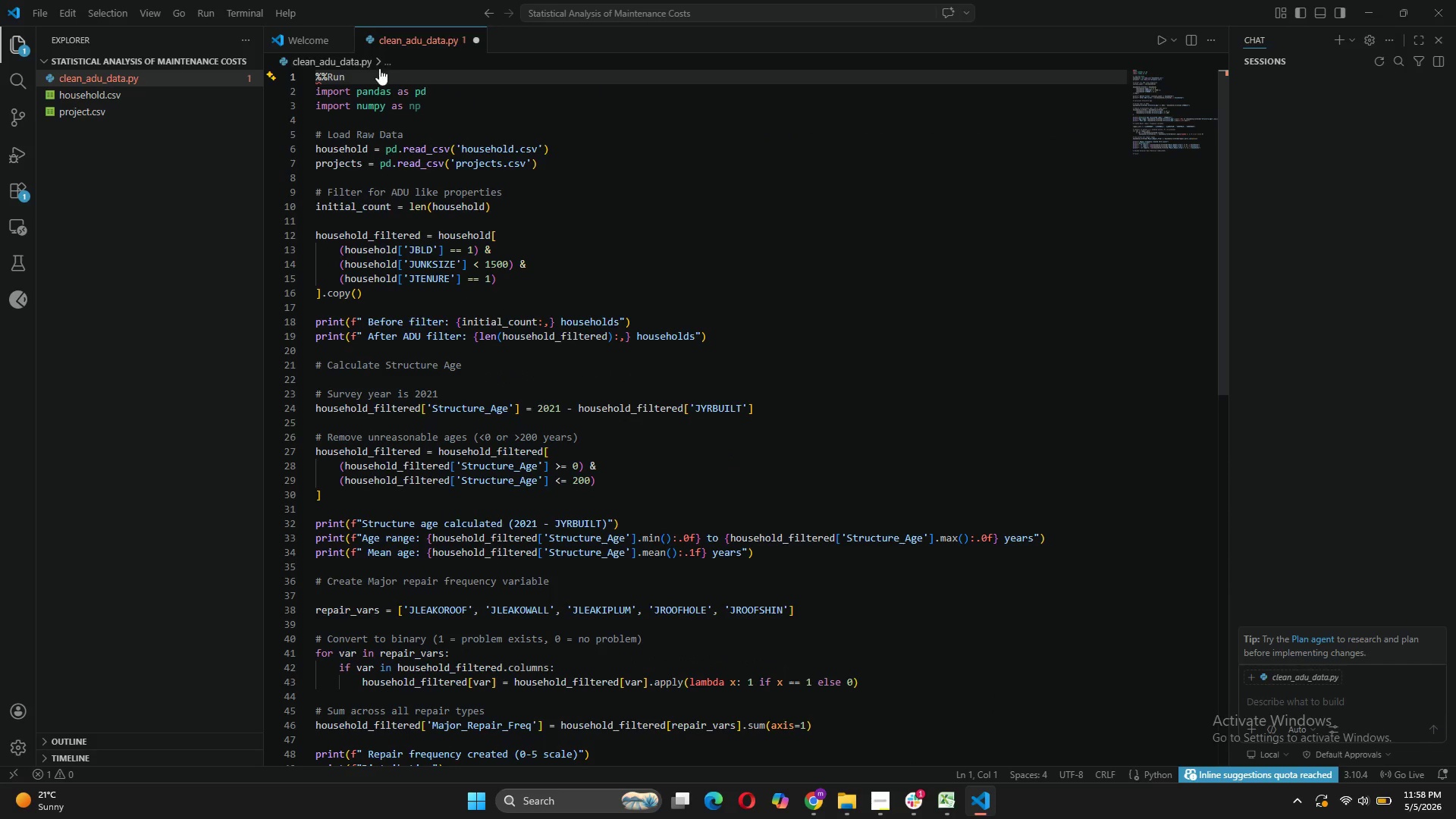 
left_click_drag(start_coordinate=[364, 72], to_coordinate=[293, 81])
 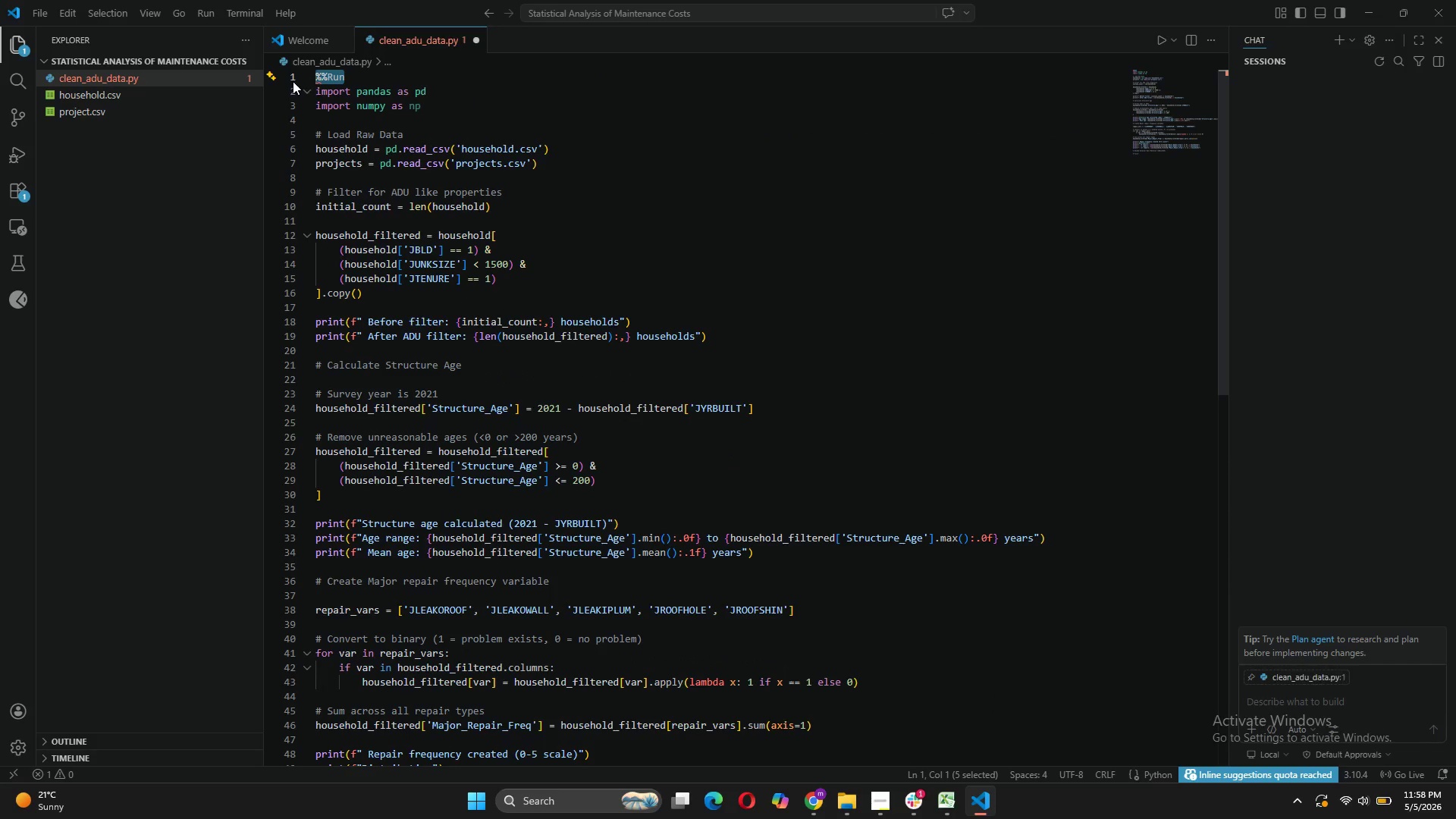 
key(Backspace)
 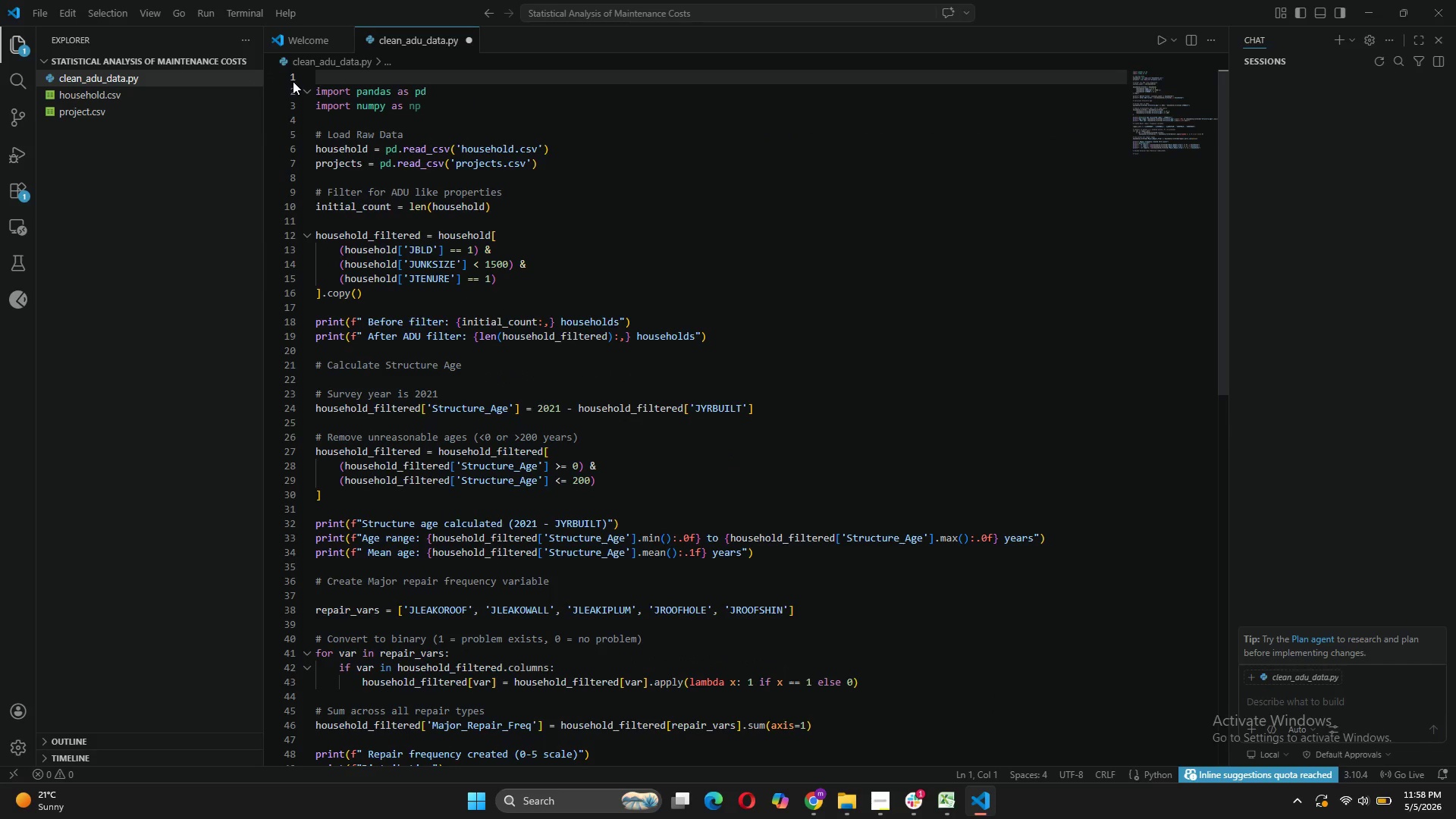 
key(ArrowDown)
 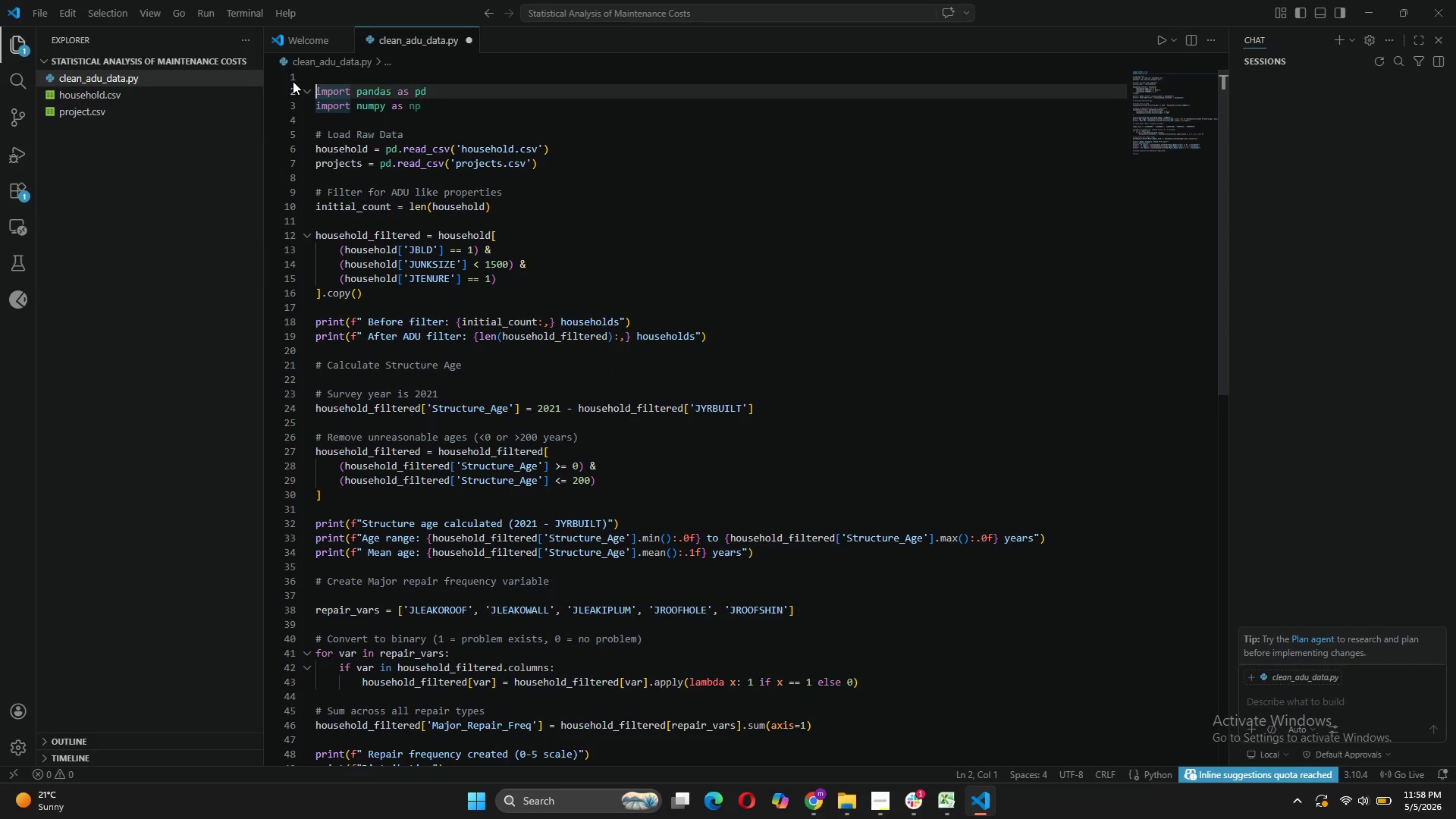 
key(Backspace)
 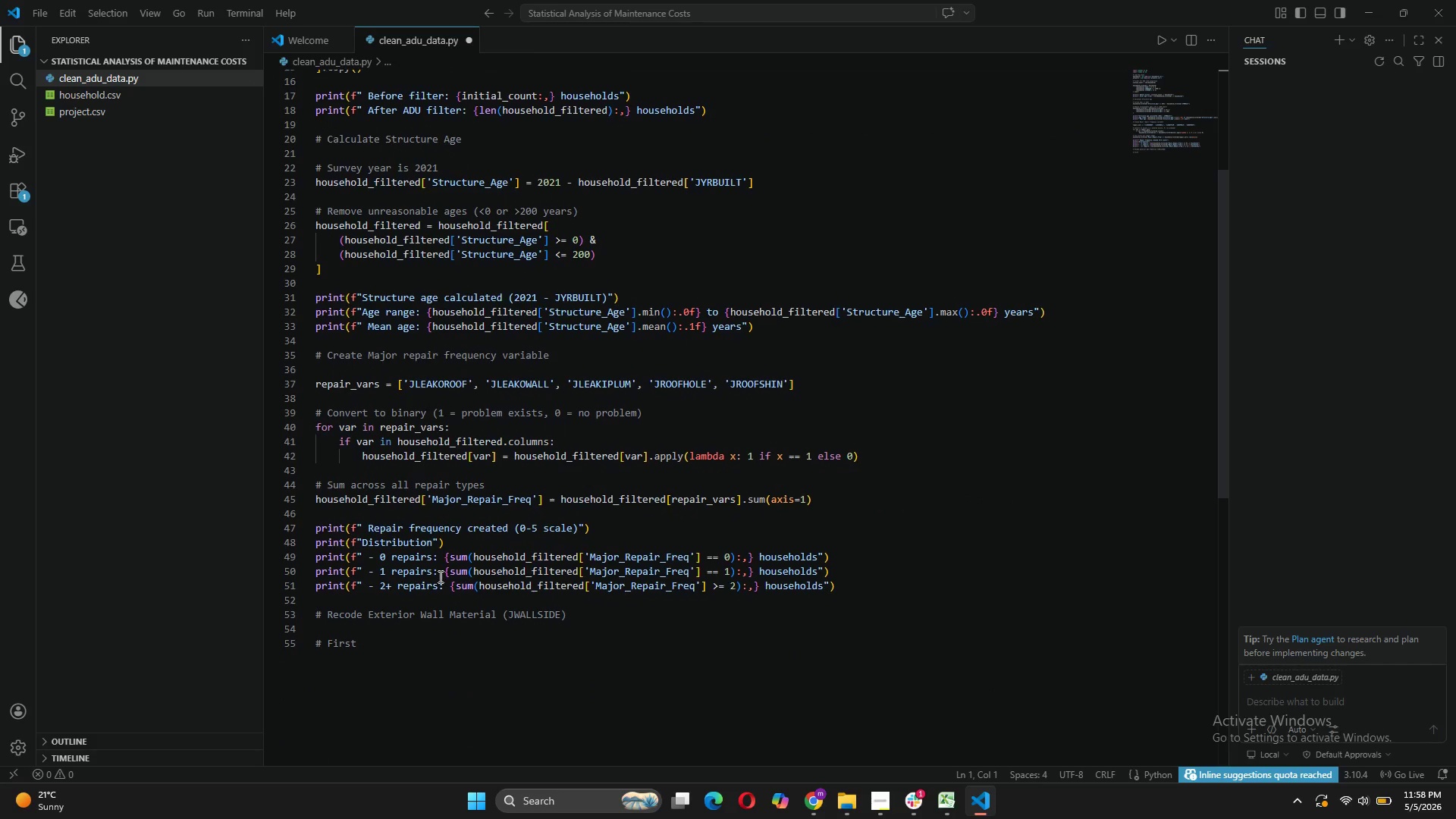 
left_click([374, 645])
 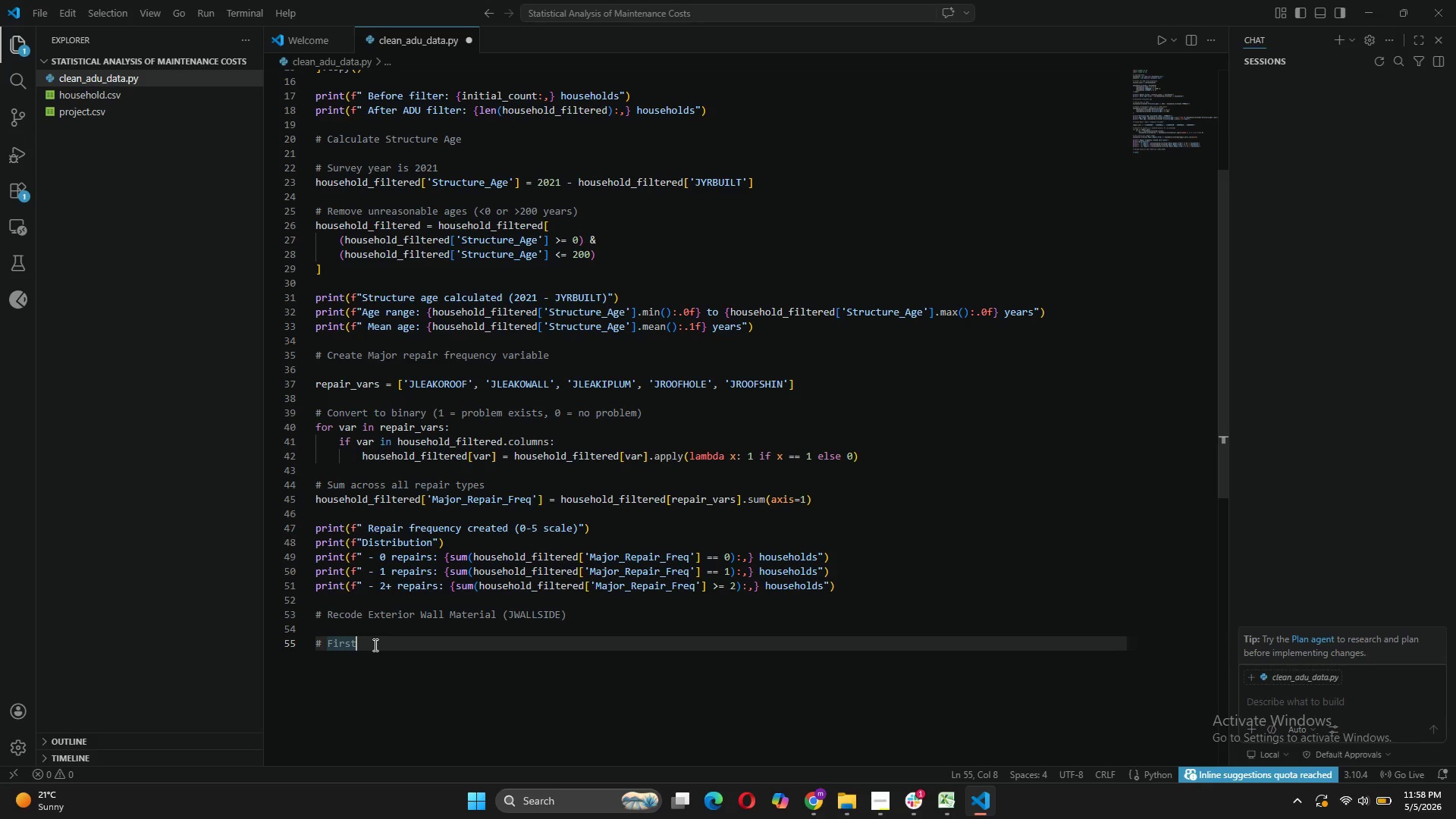 
wait(7.94)
 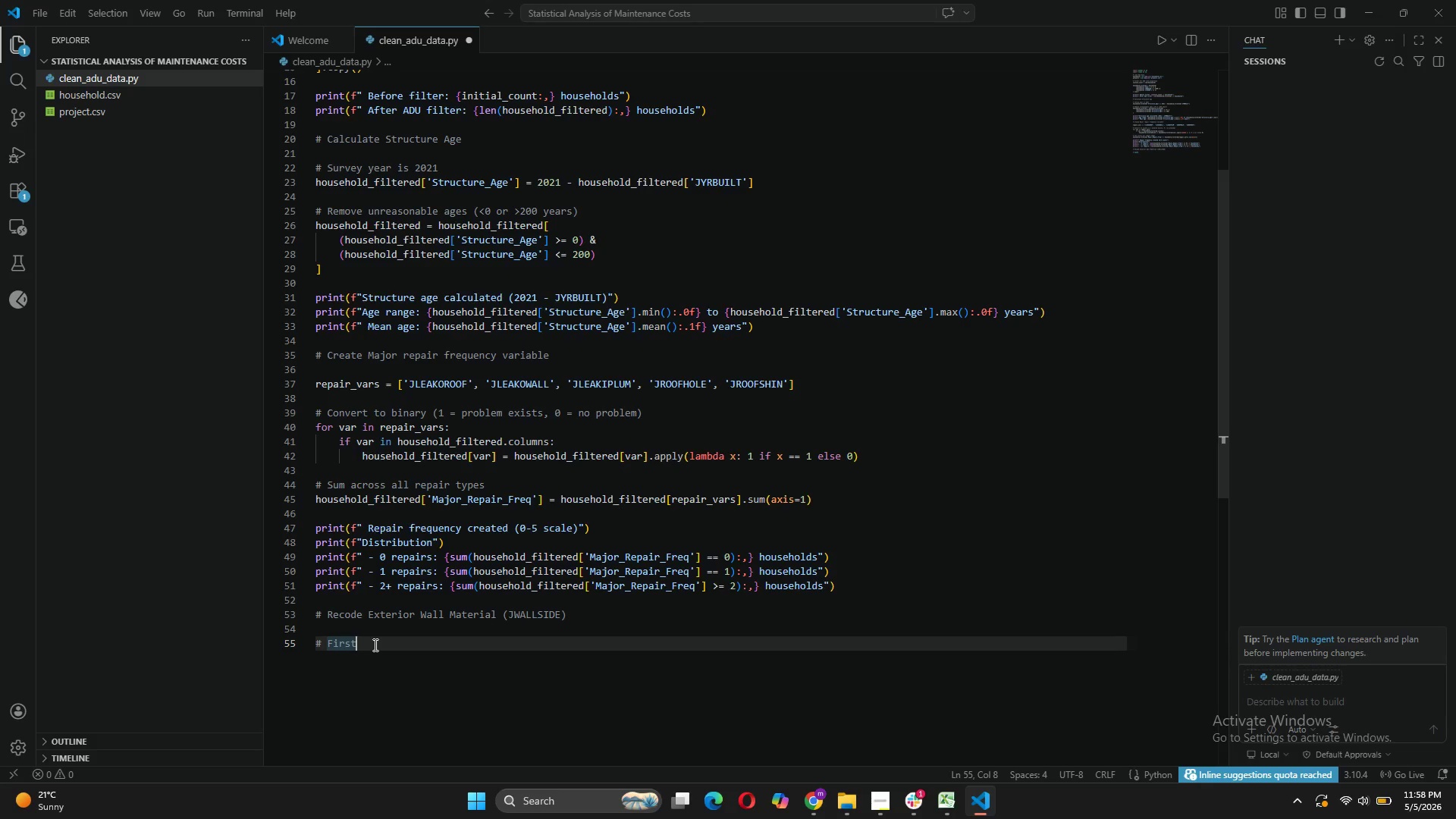 
type(, see what values we have)
 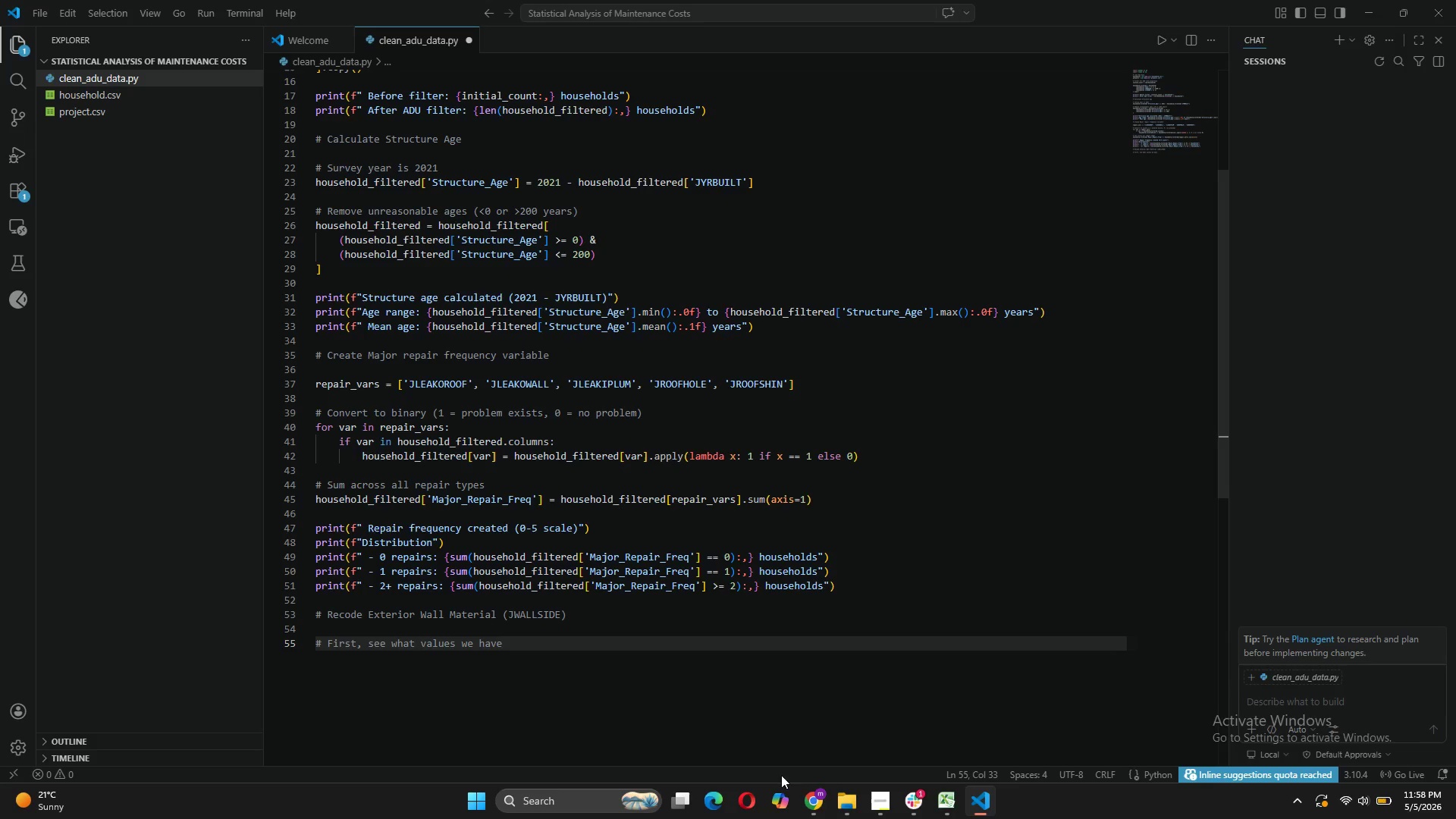 
wait(6.31)
 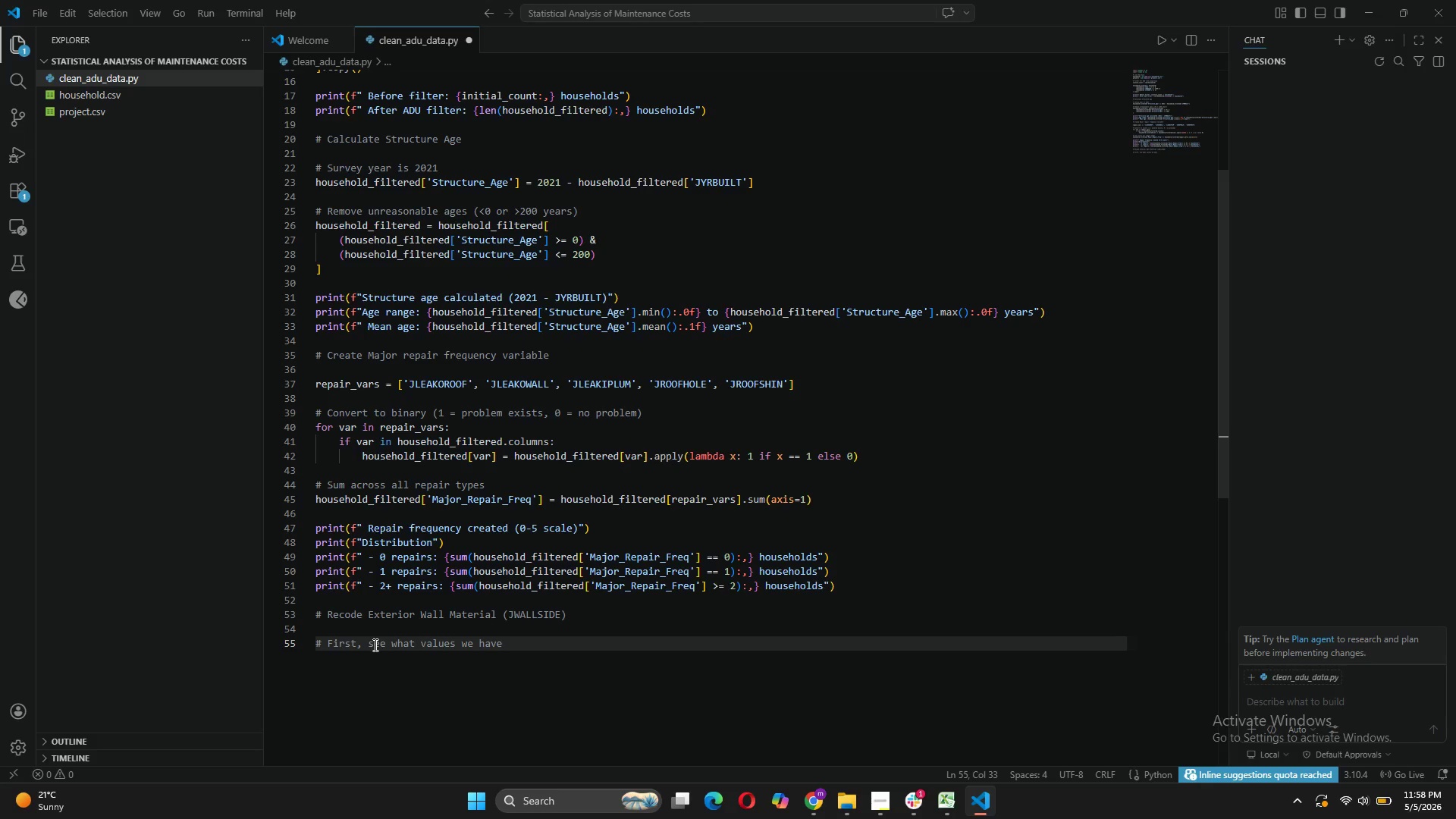 
left_click([817, 730])
 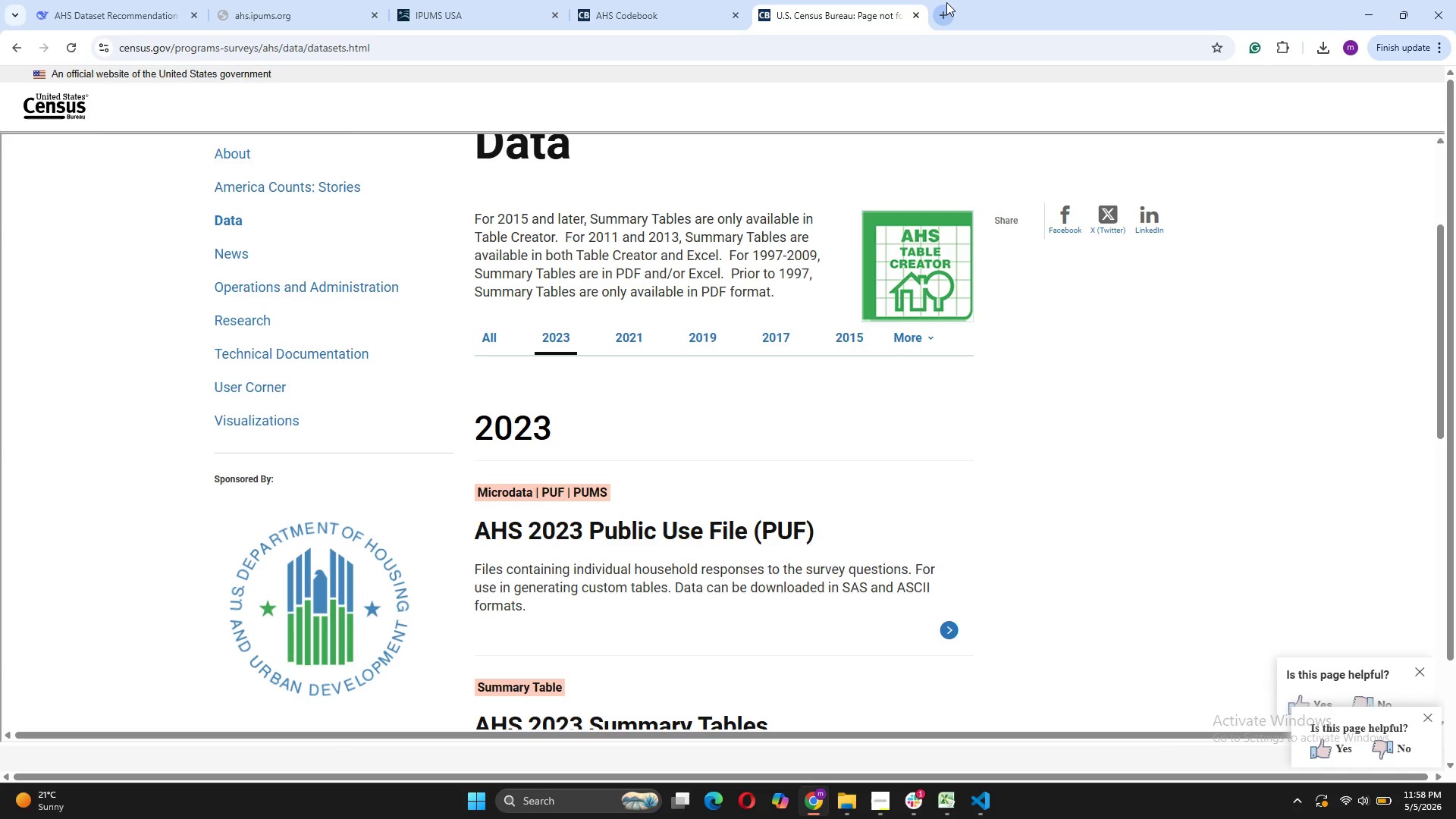 
left_click([943, 9])
 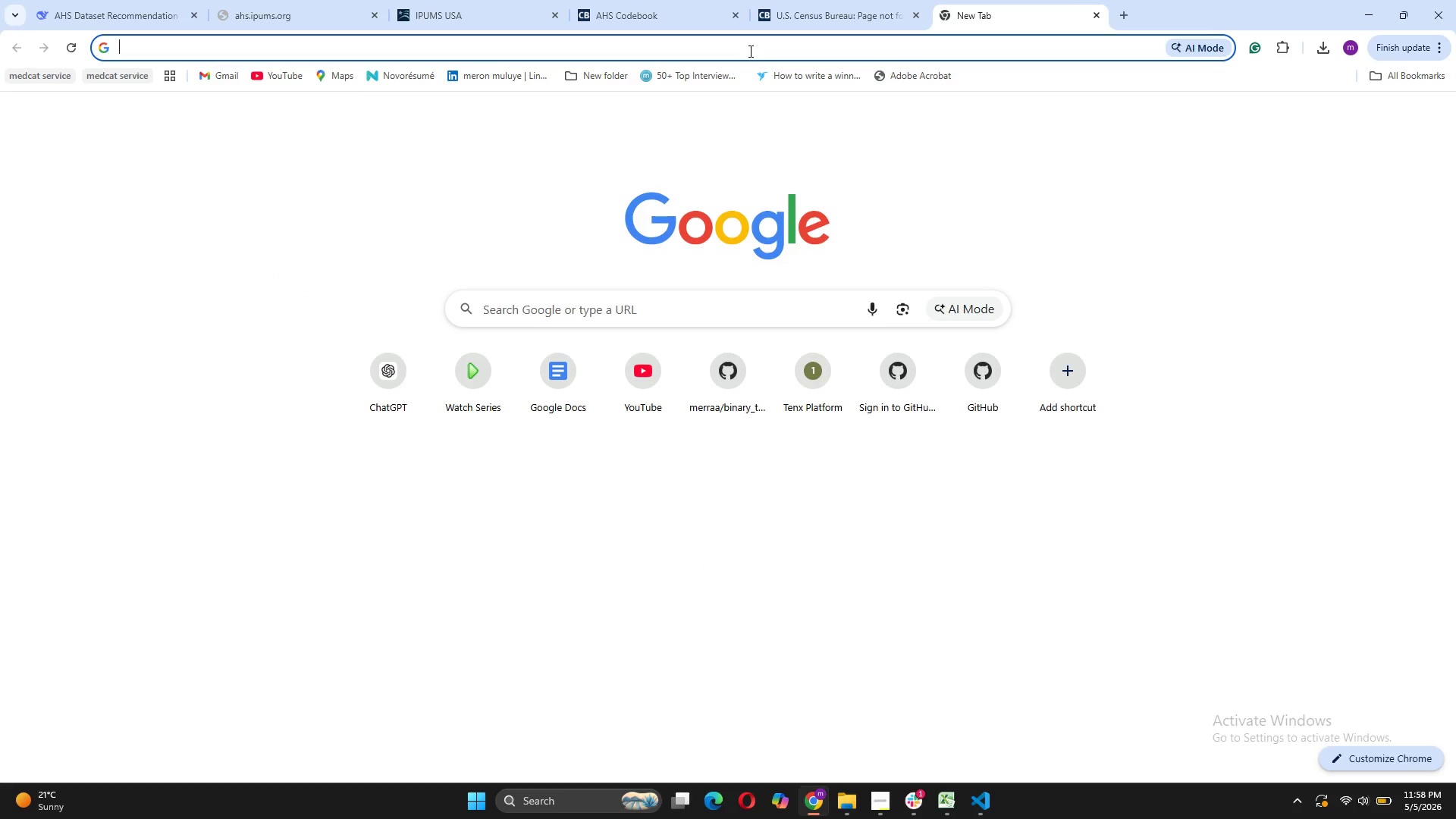 
type(cha)
 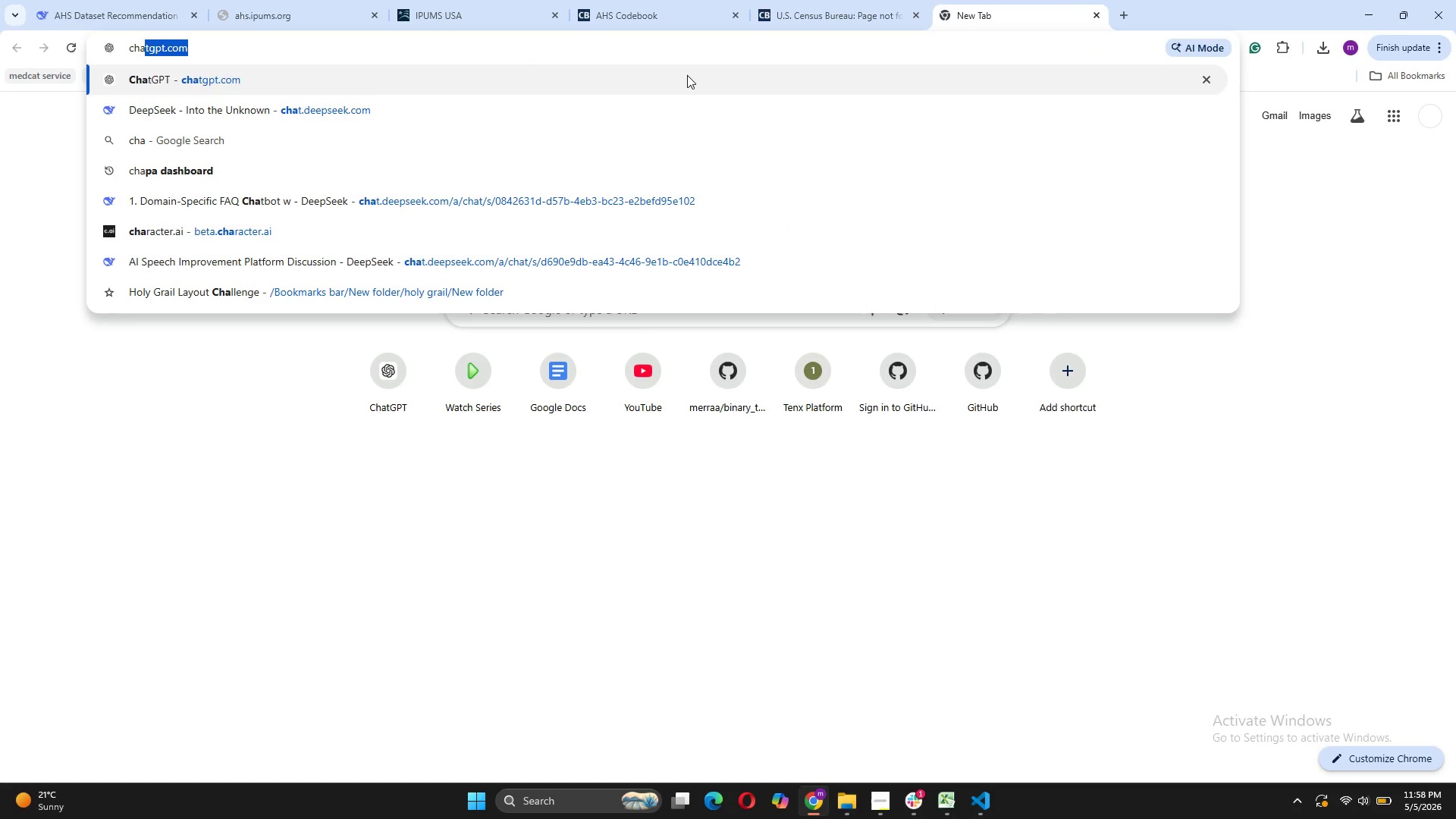 
left_click([687, 75])
 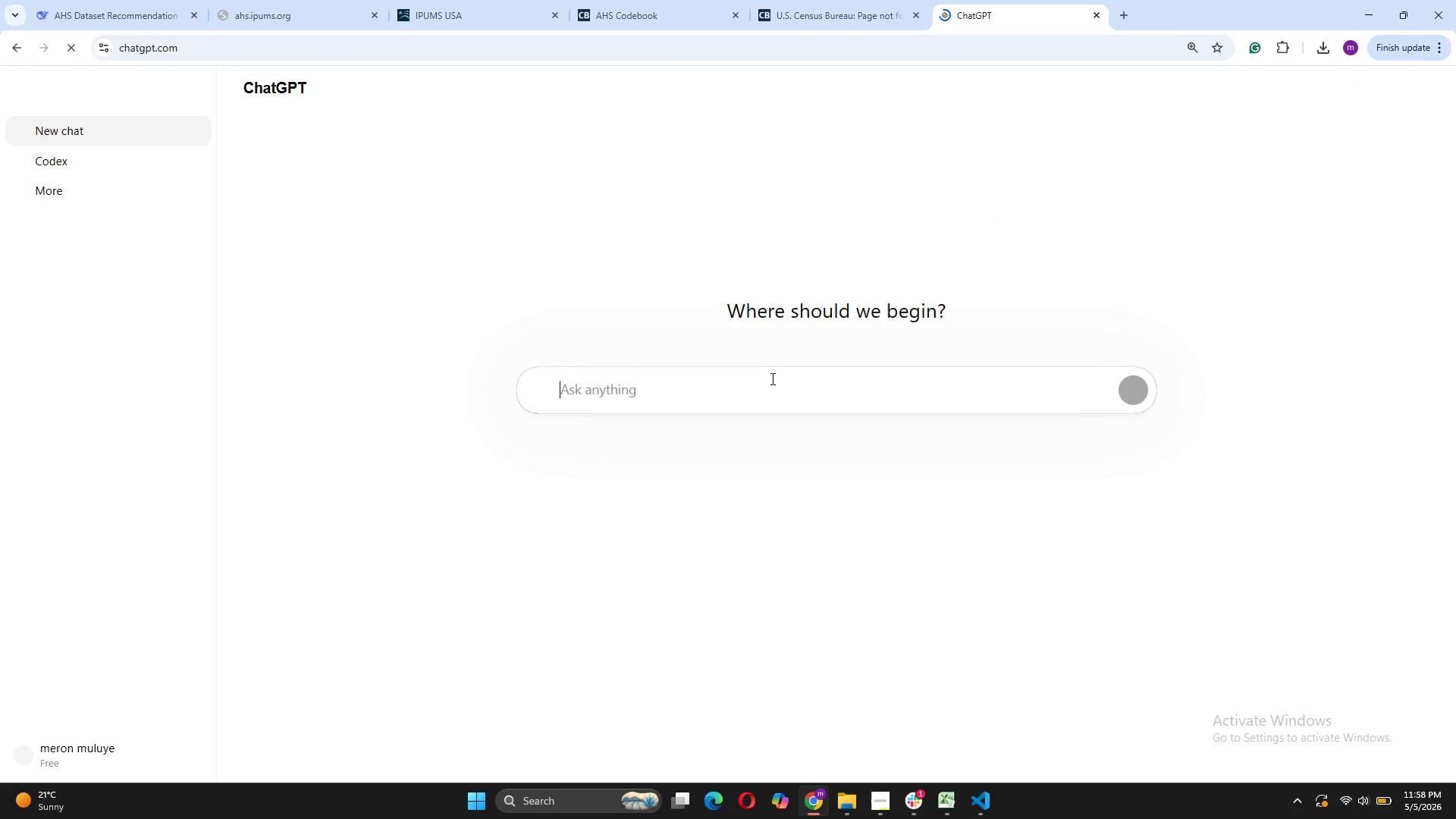 
type(how do i run a pyt)
 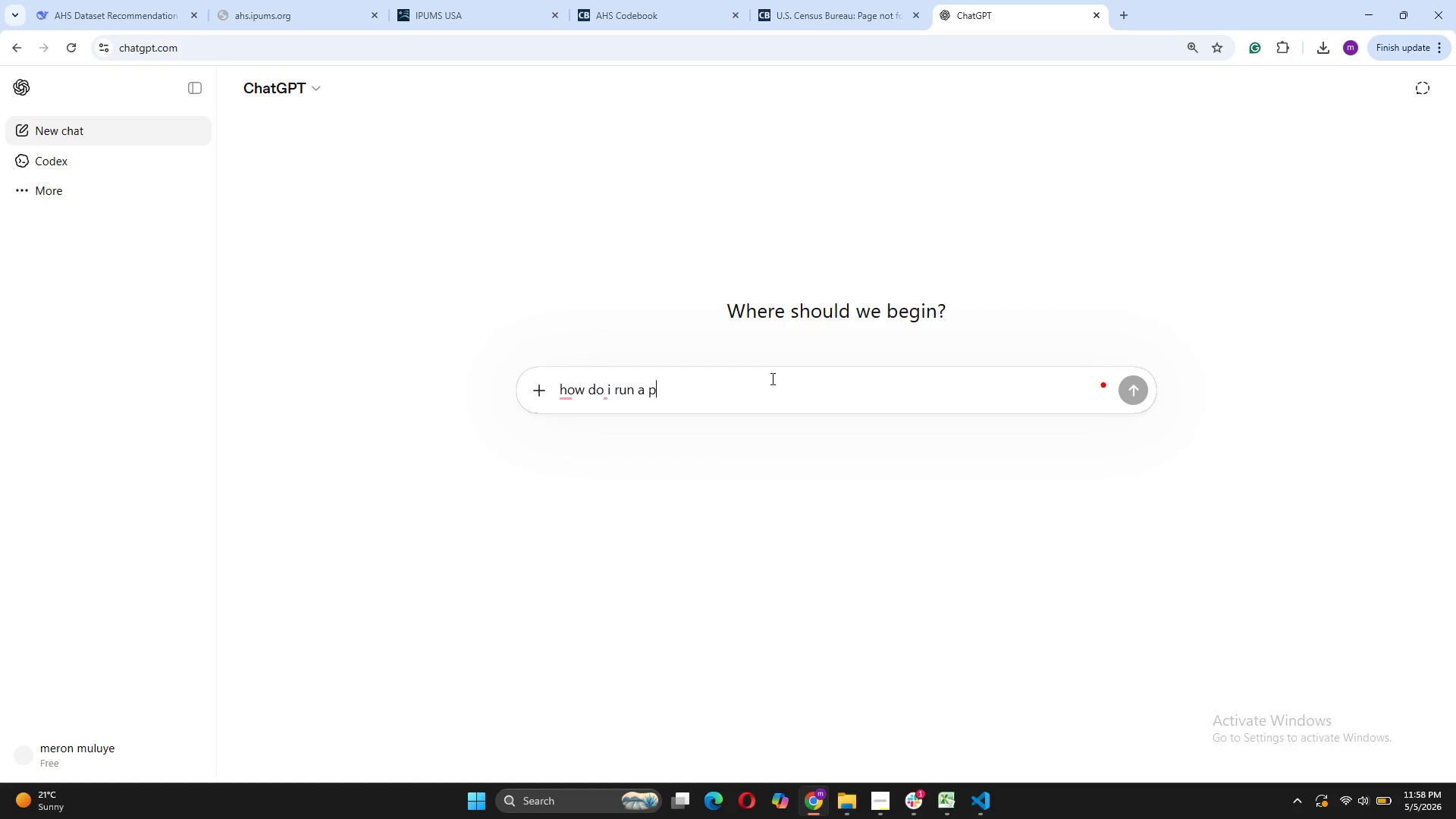 
key(Control+ControlLeft)
 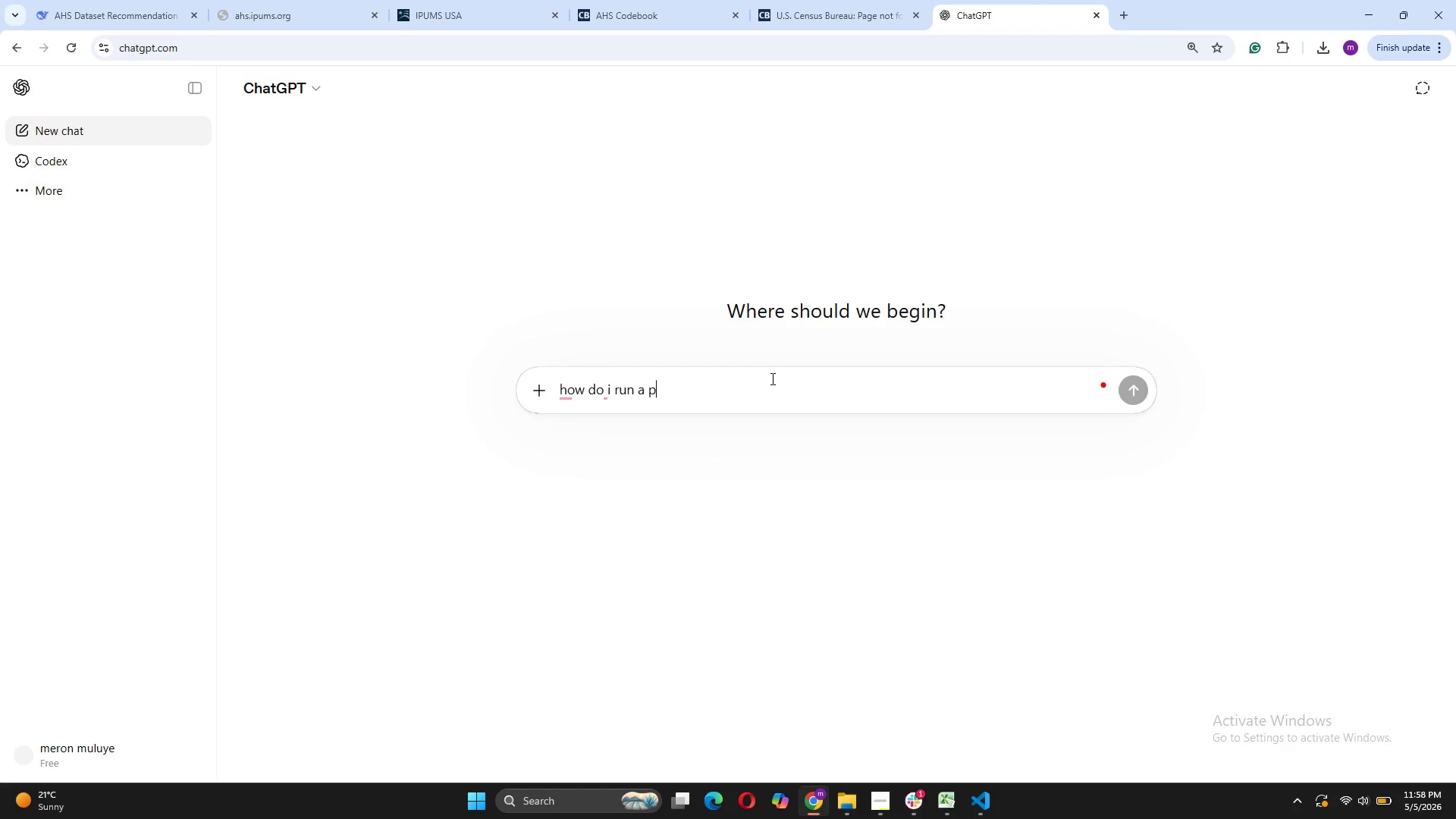 
type(hon file like a notebook something %run)
 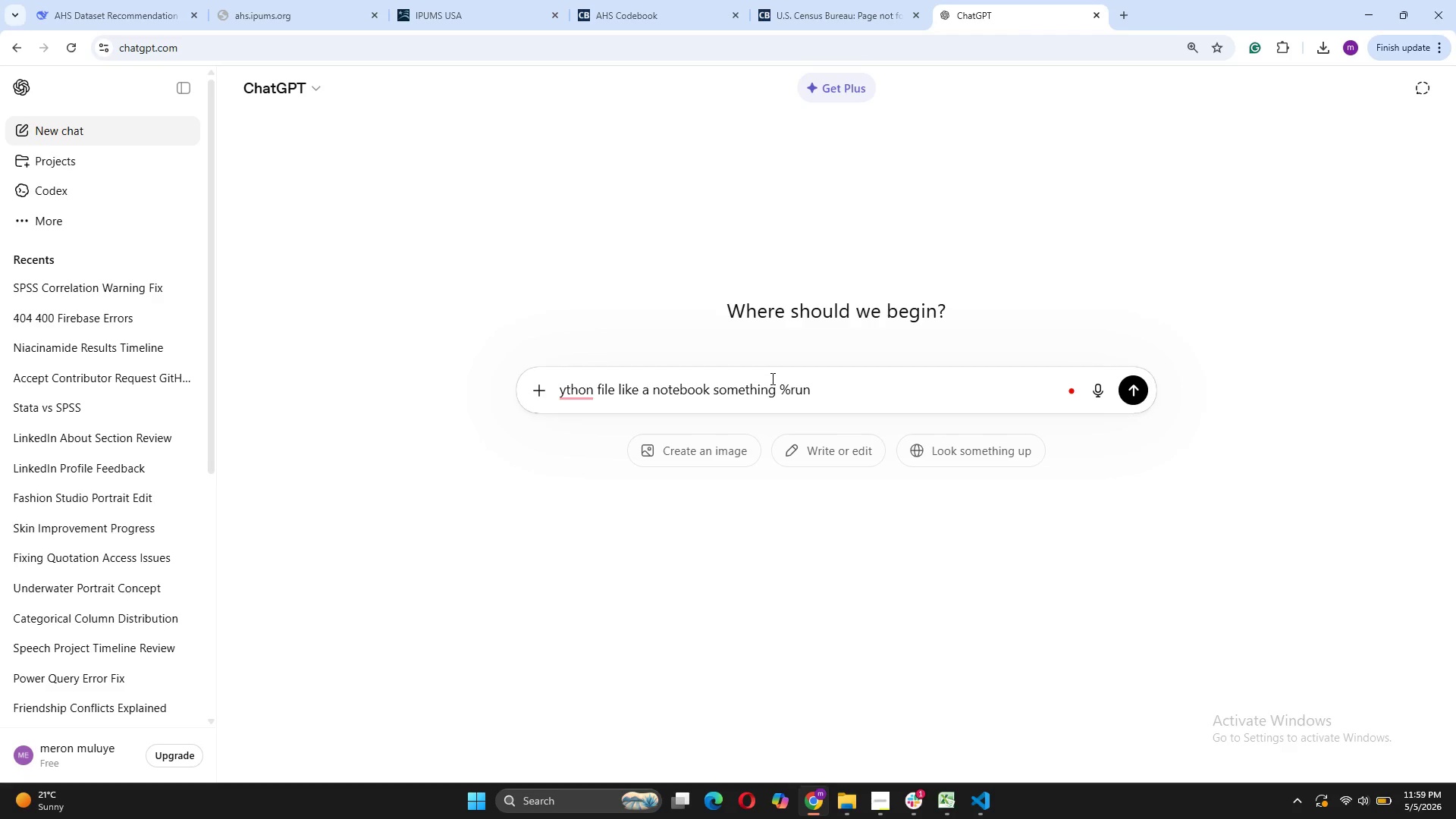 
key(Enter)
 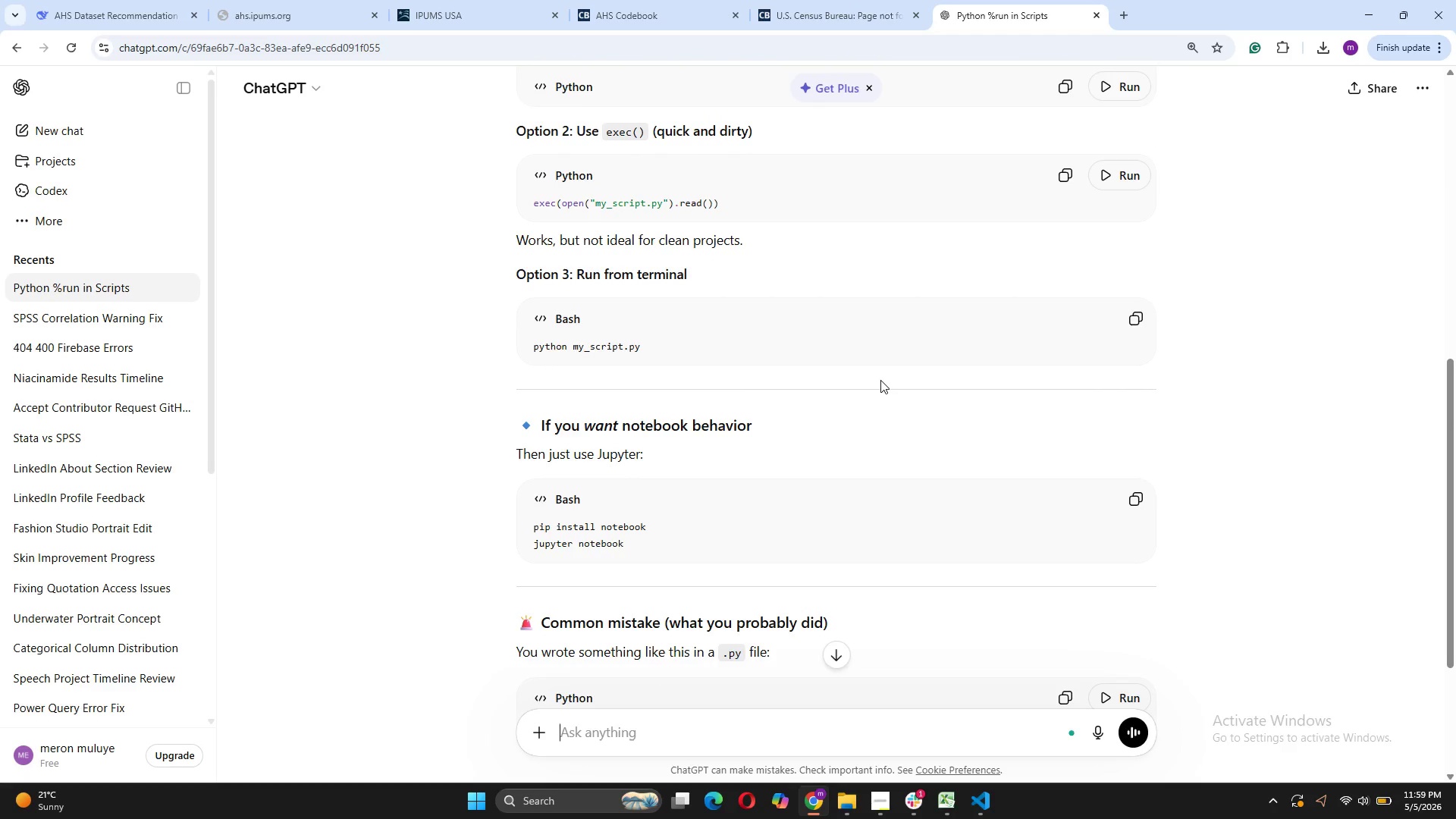 
wait(22.92)
 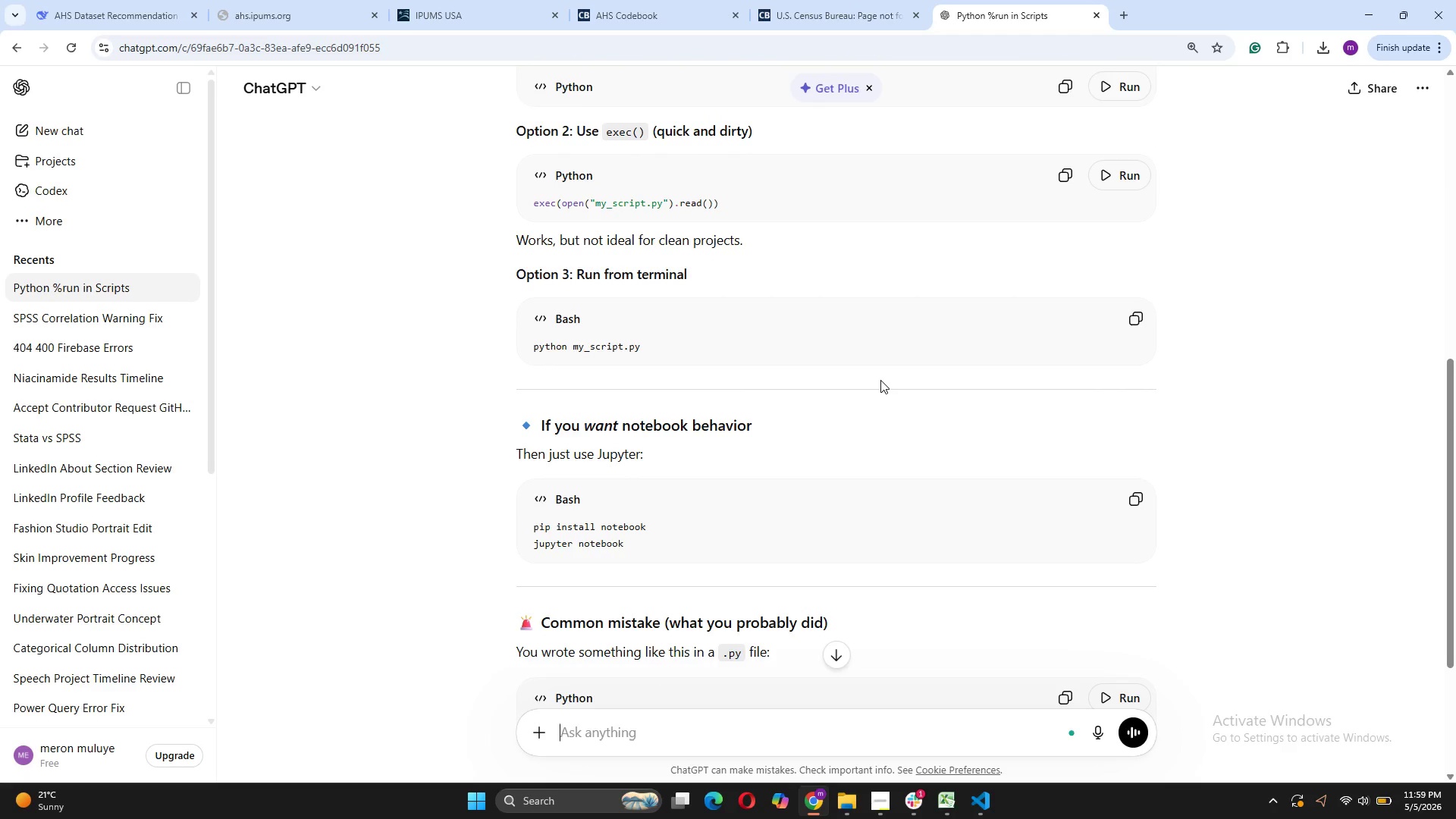 
type(i'm trying to run the pyt)
 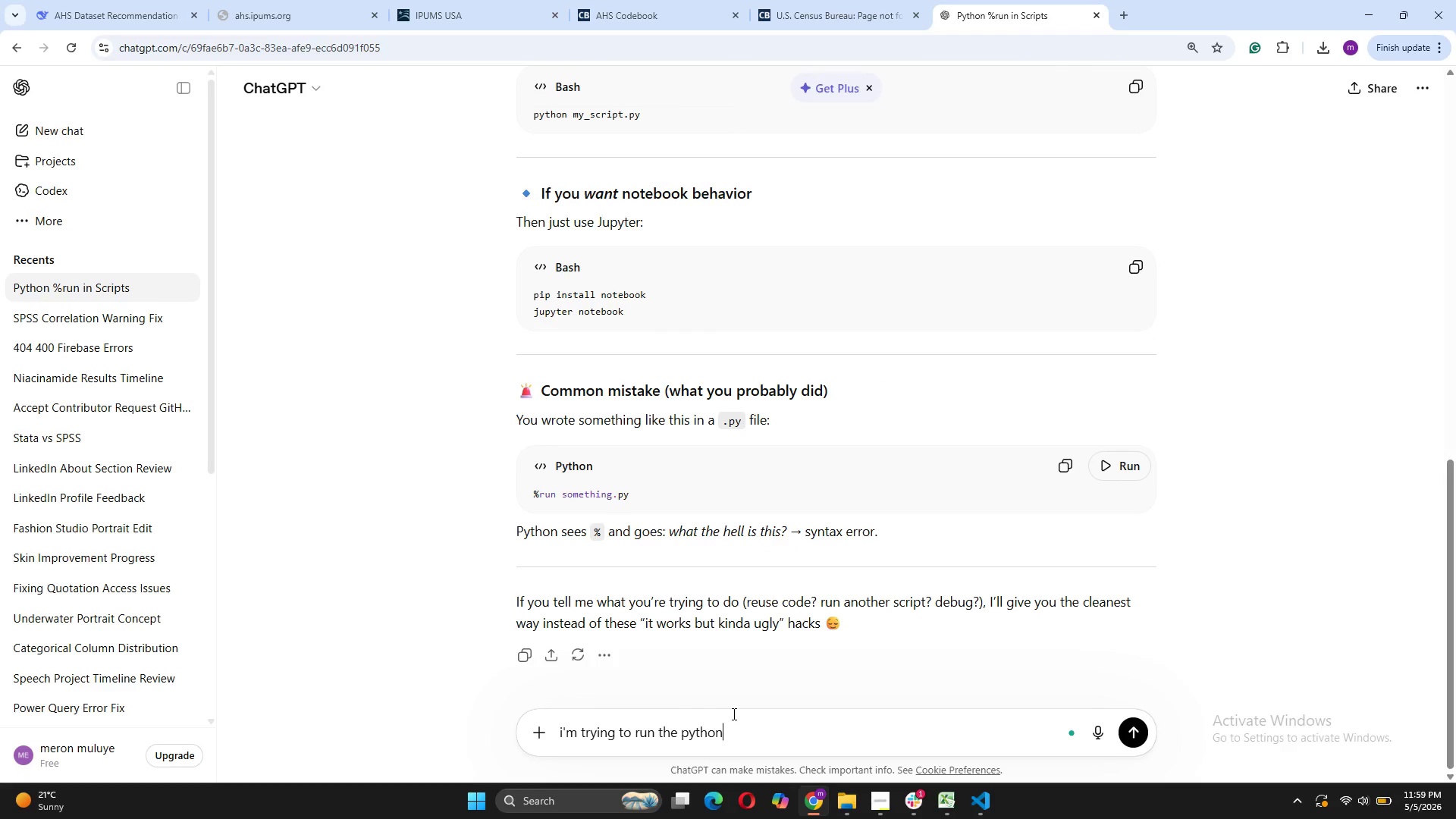 
key(Control+ControlLeft)
 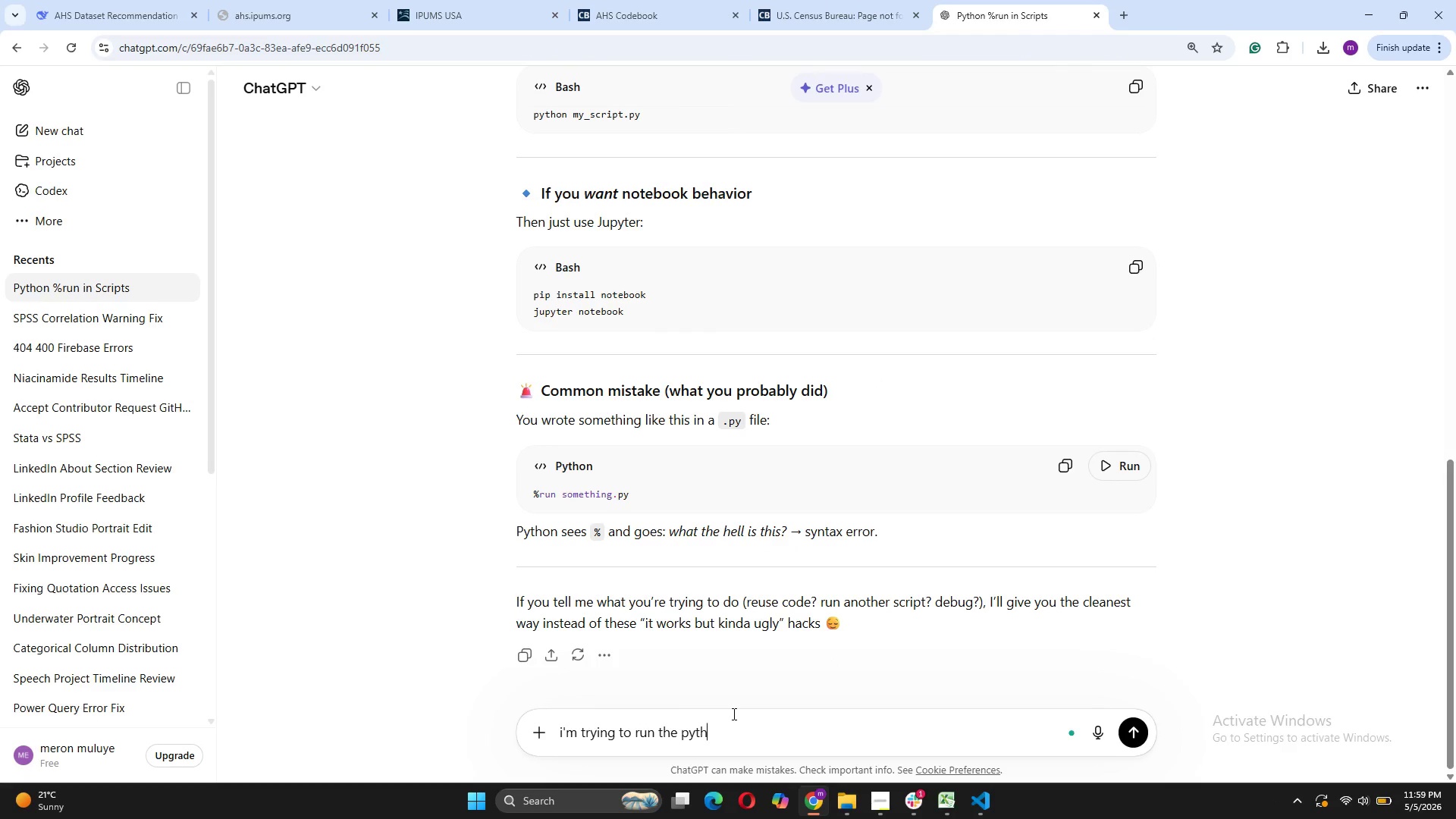 
type(hon code like a notebook)
 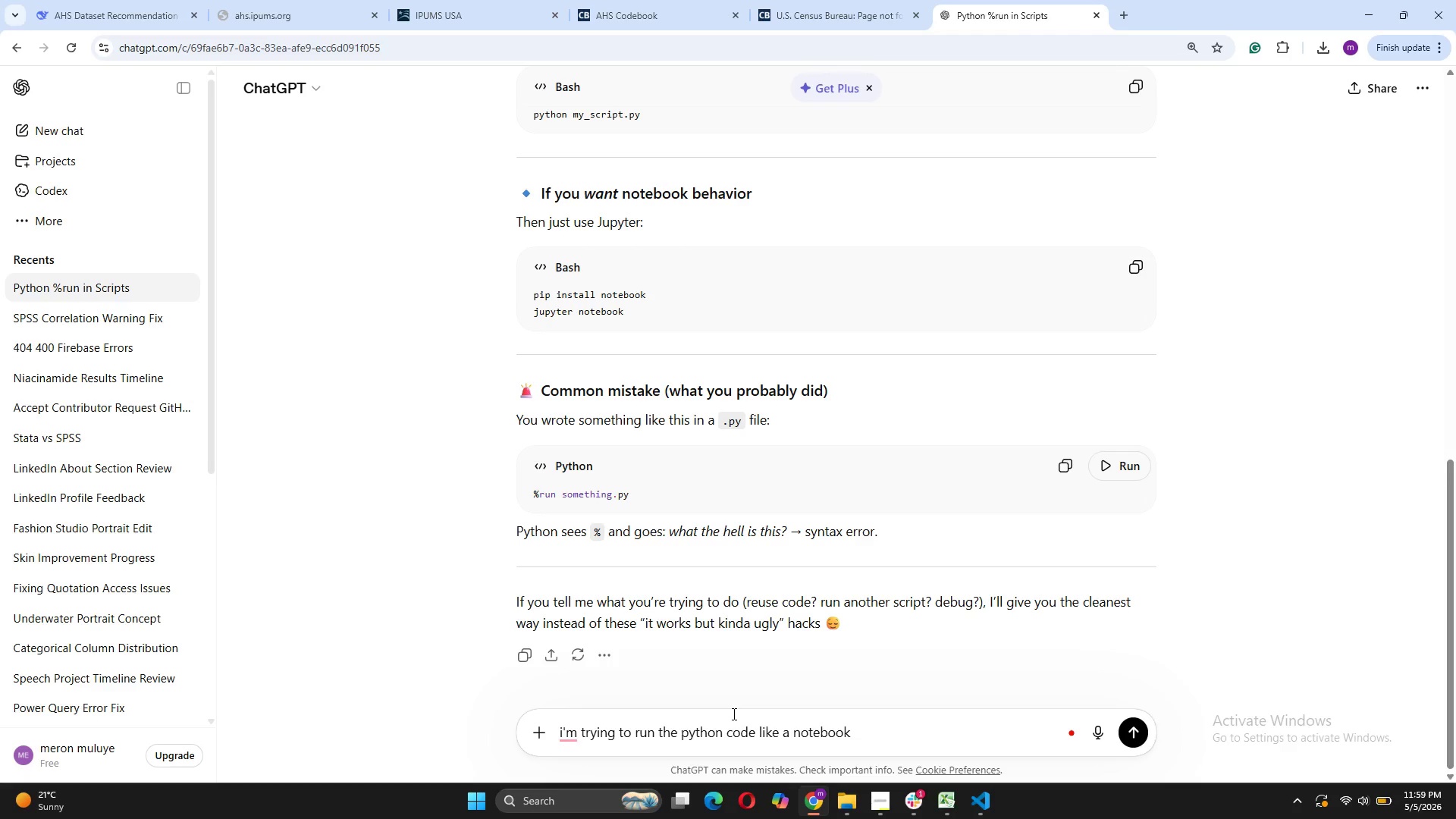 
key(Enter)
 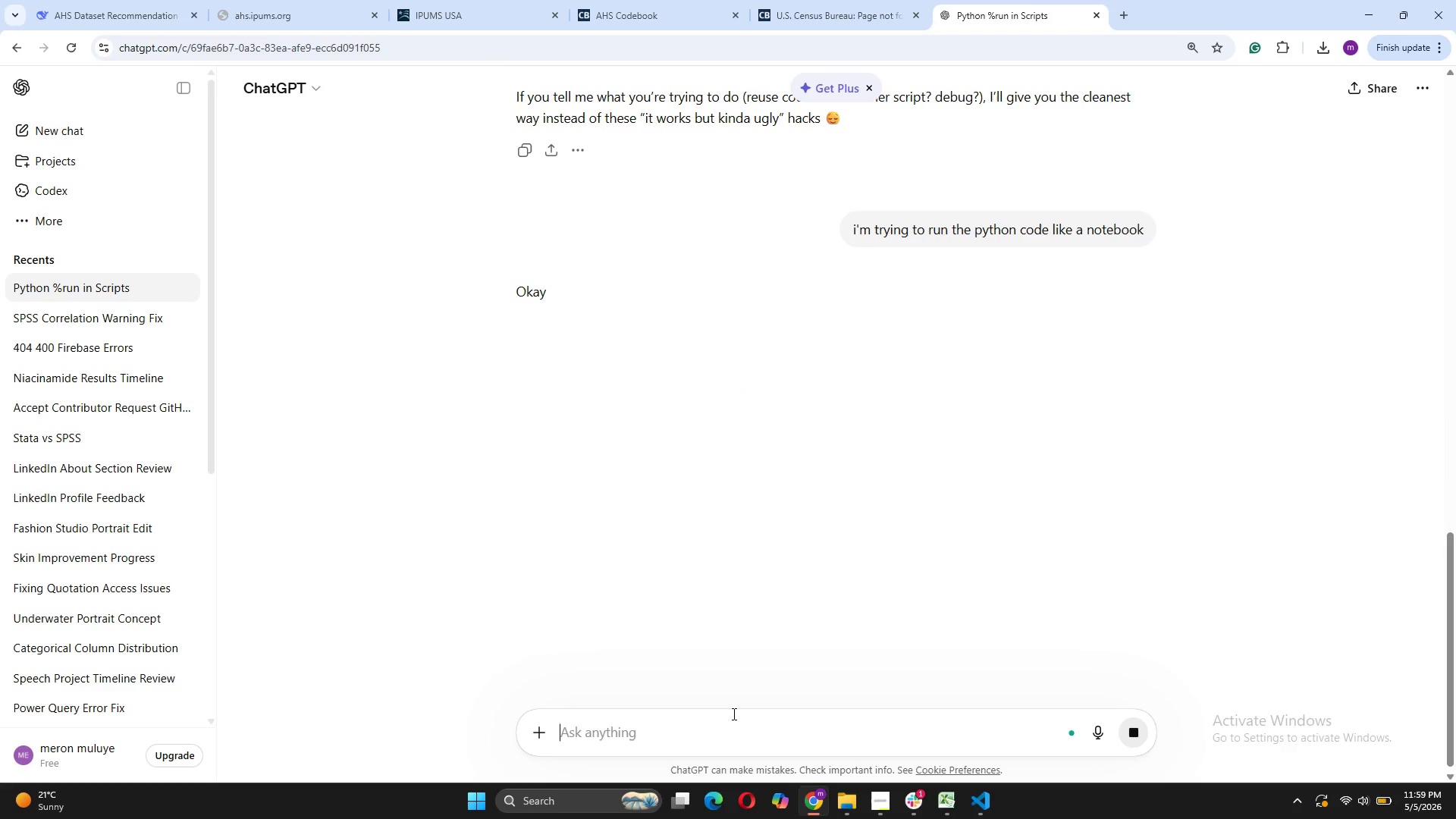 
wait(8.64)
 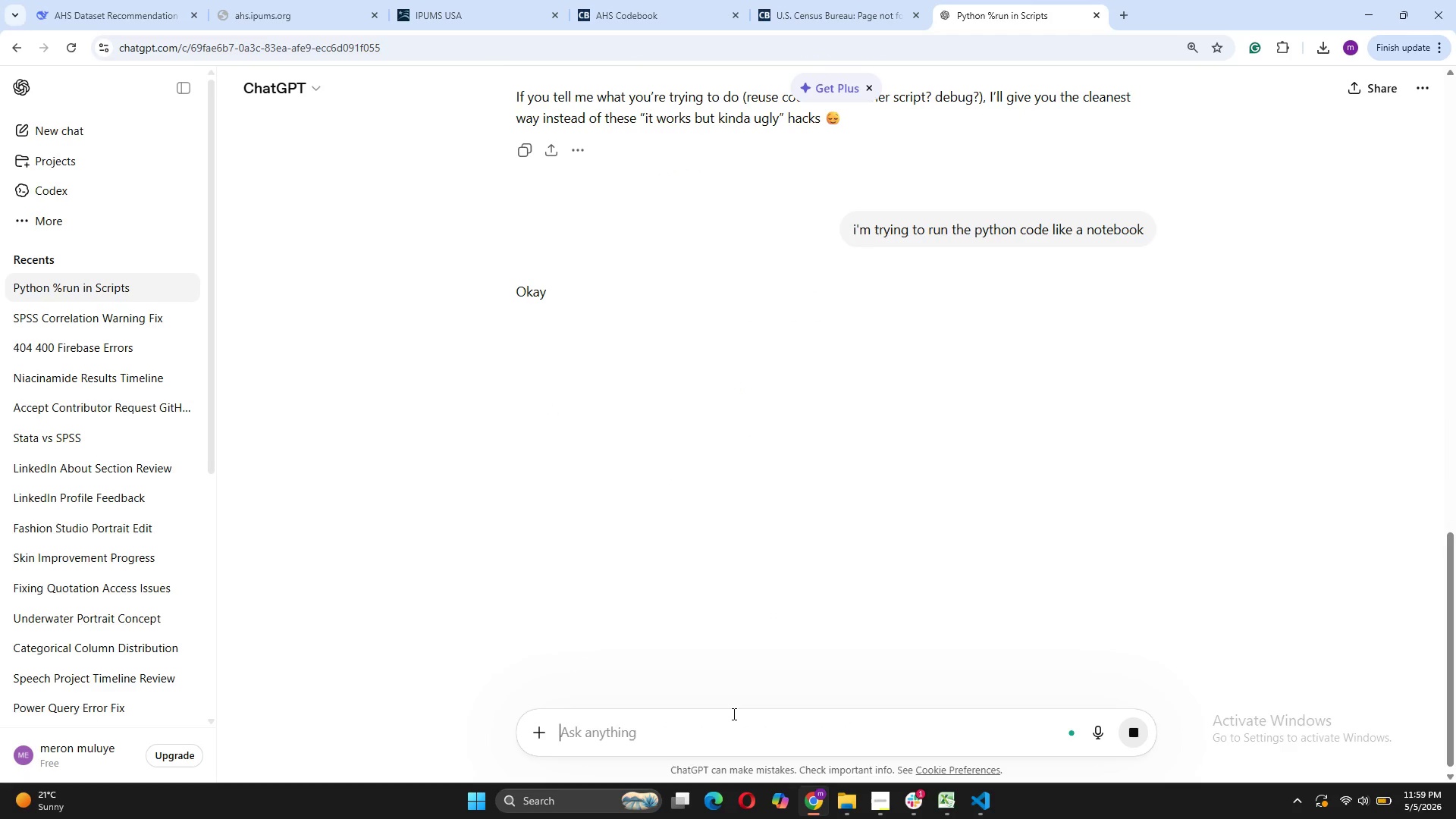 
mouse_move([771, 576])
 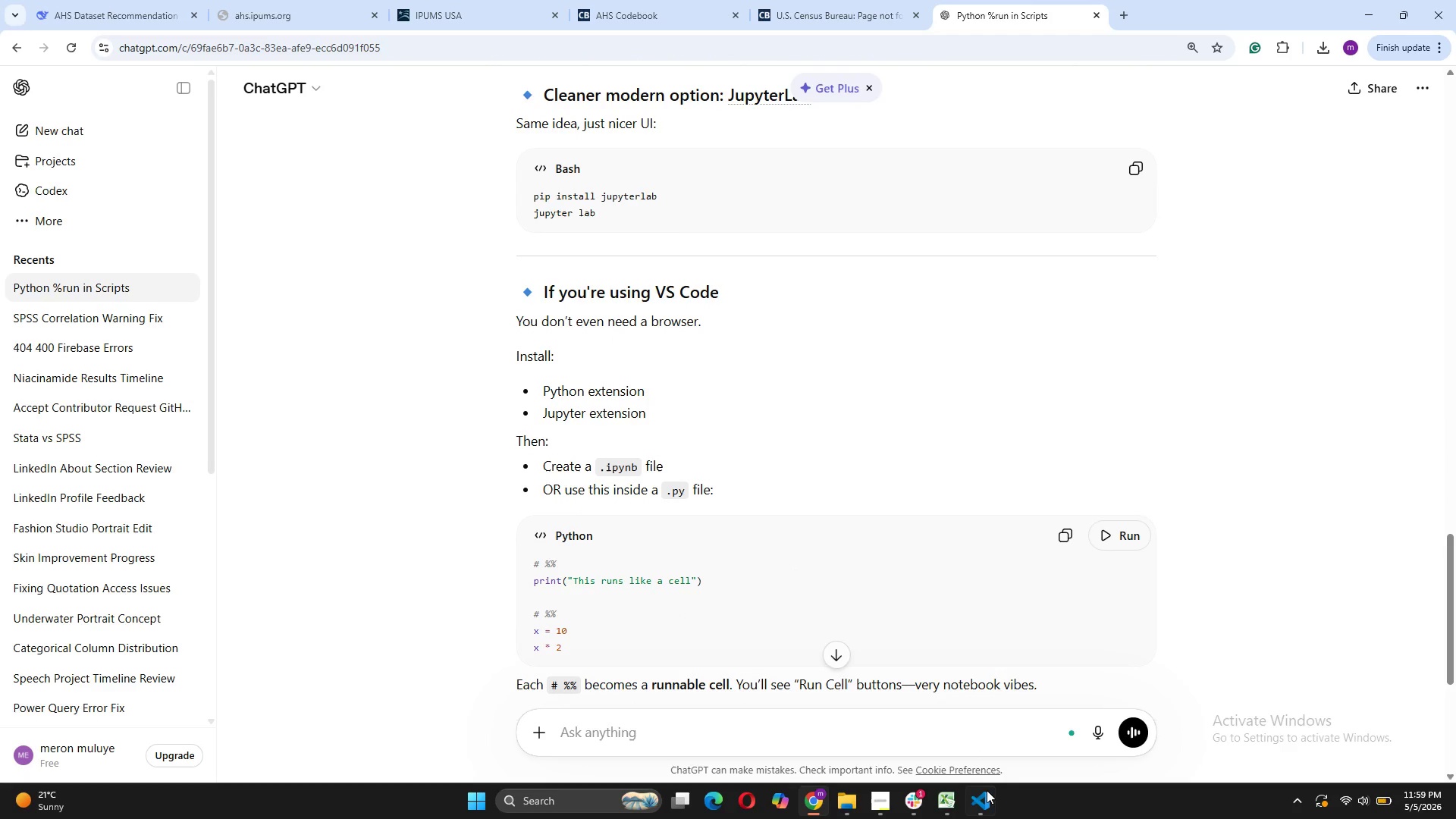 
left_click([990, 733])
 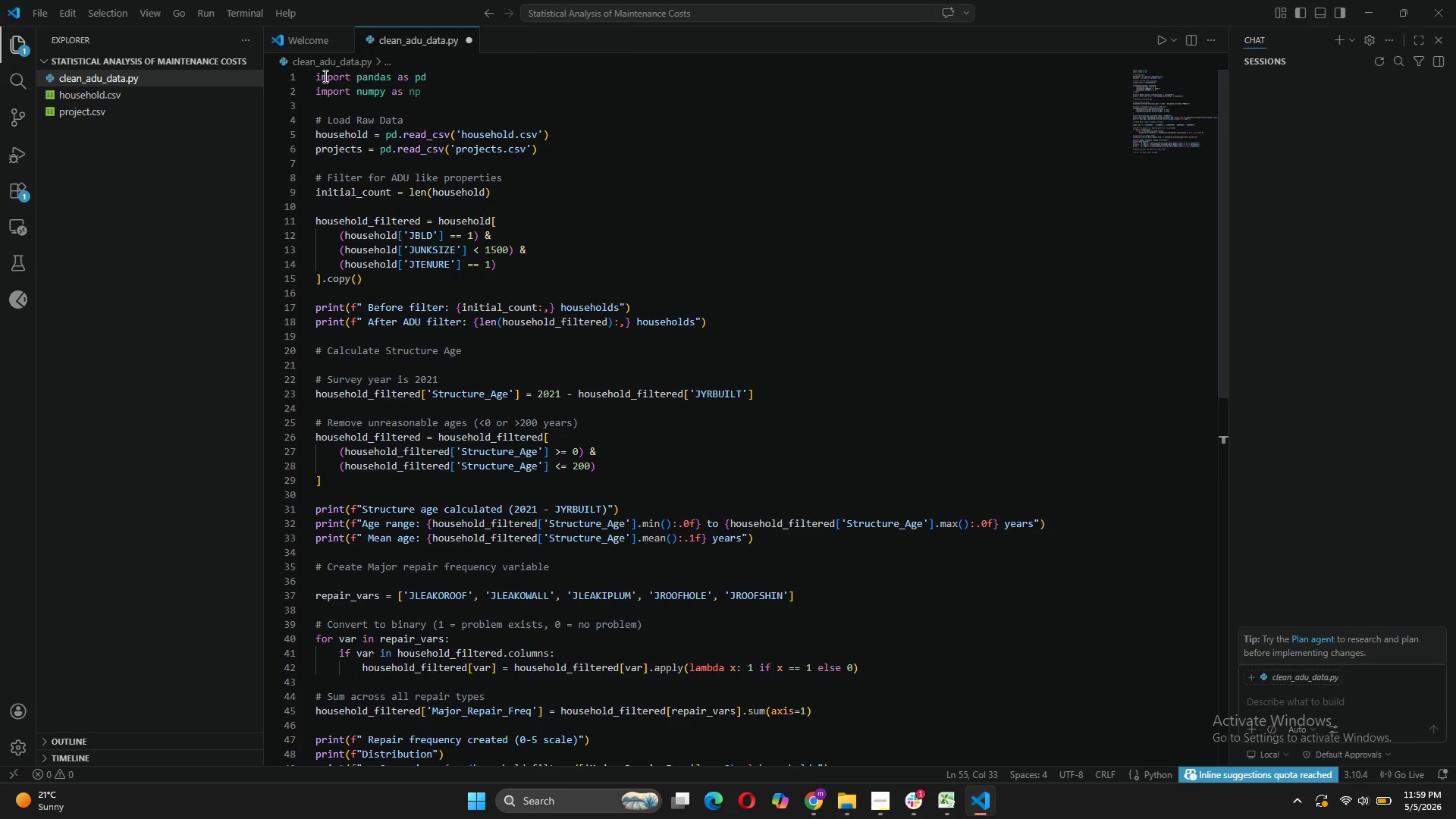 
left_click([317, 76])
 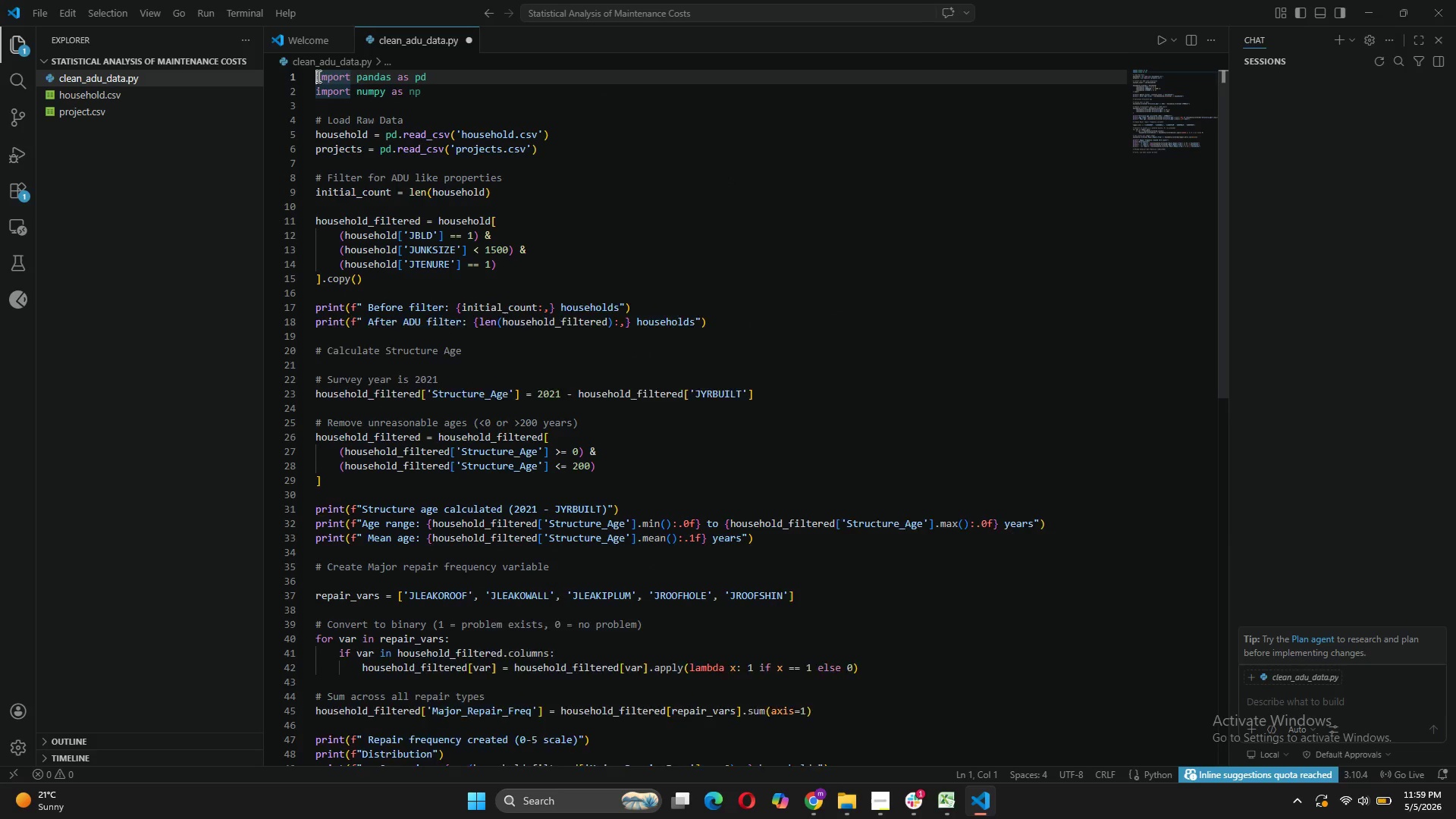 
key(Enter)
 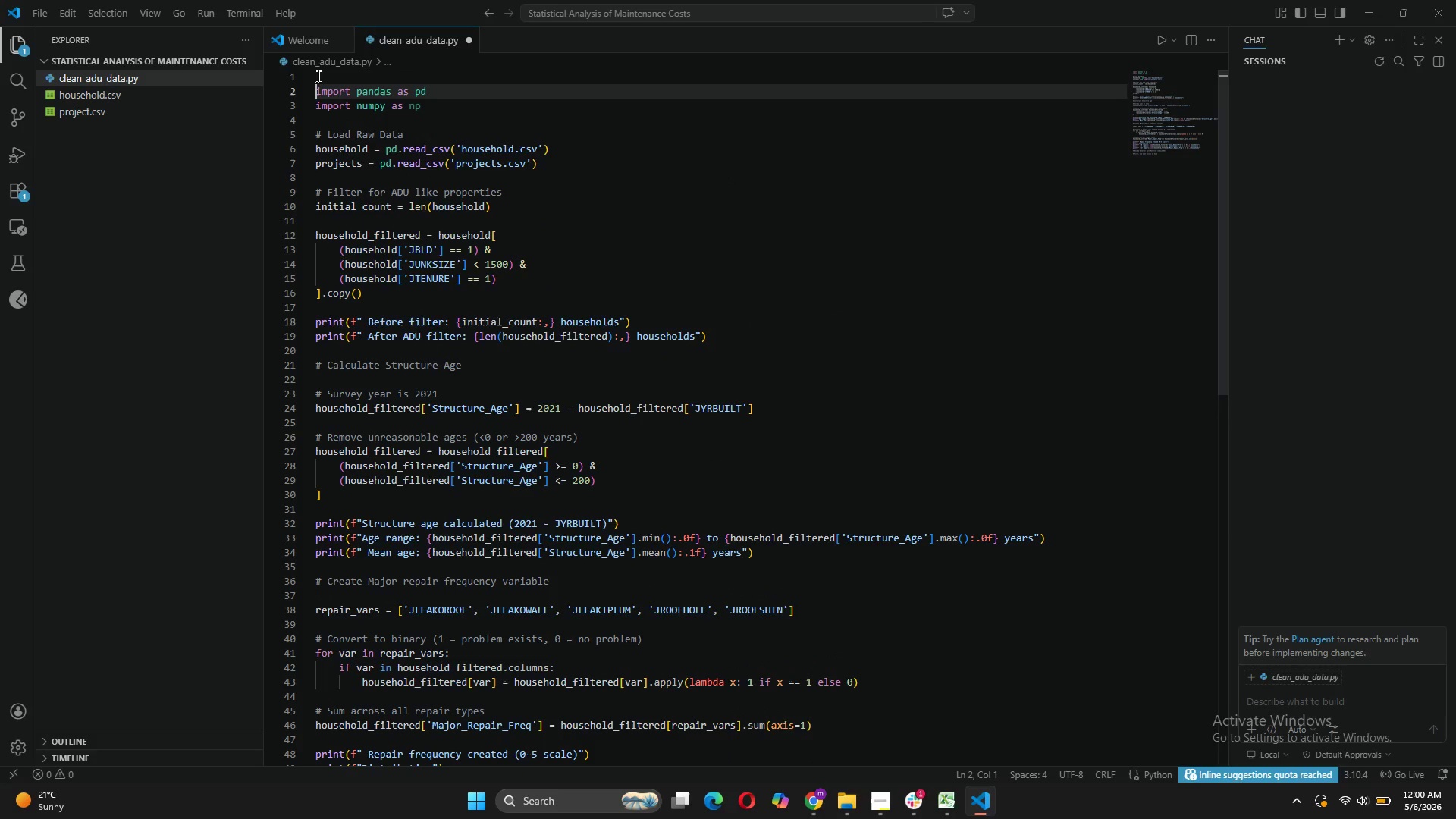 
left_click([325, 77])
 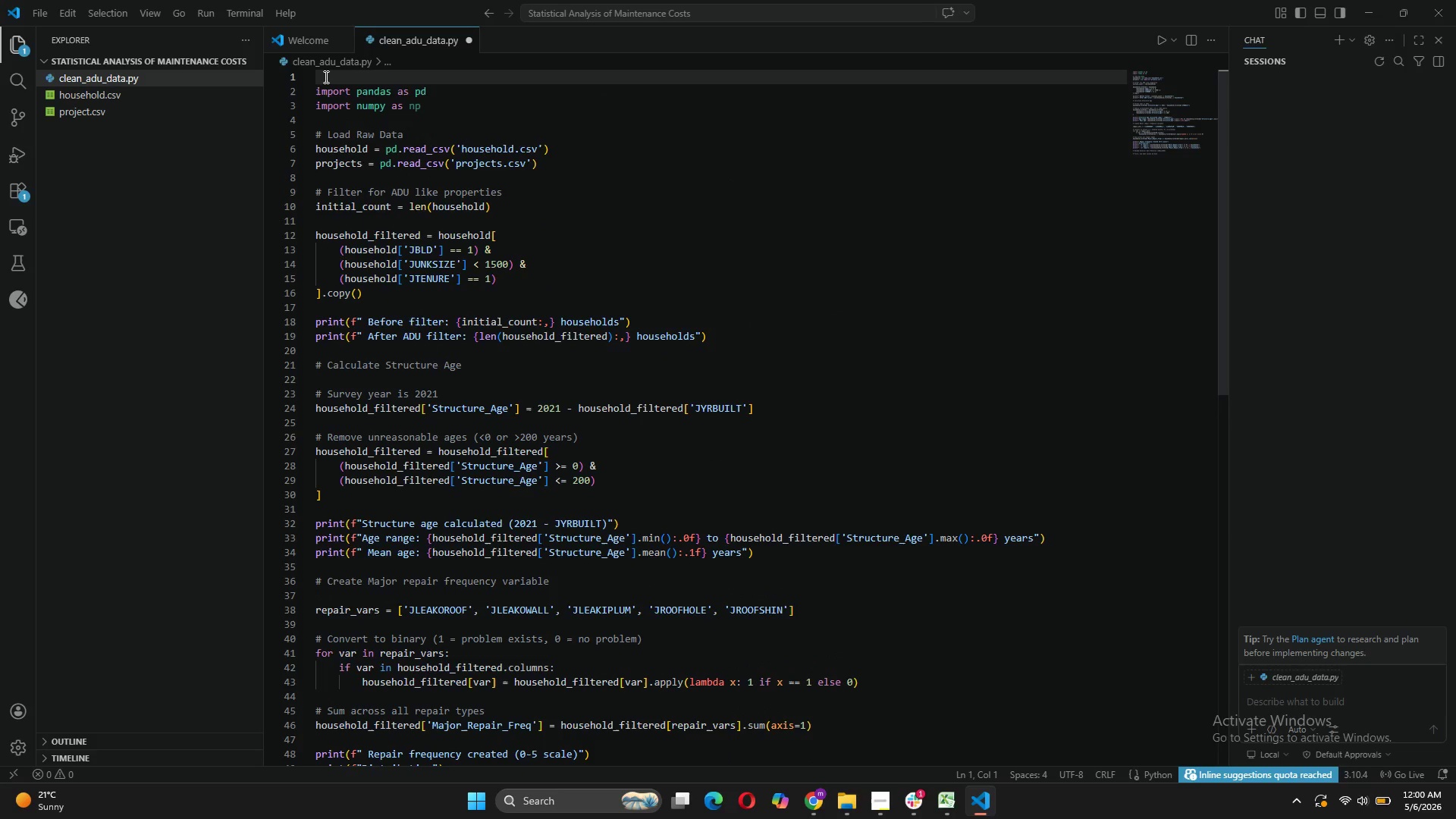 
type(%%)
 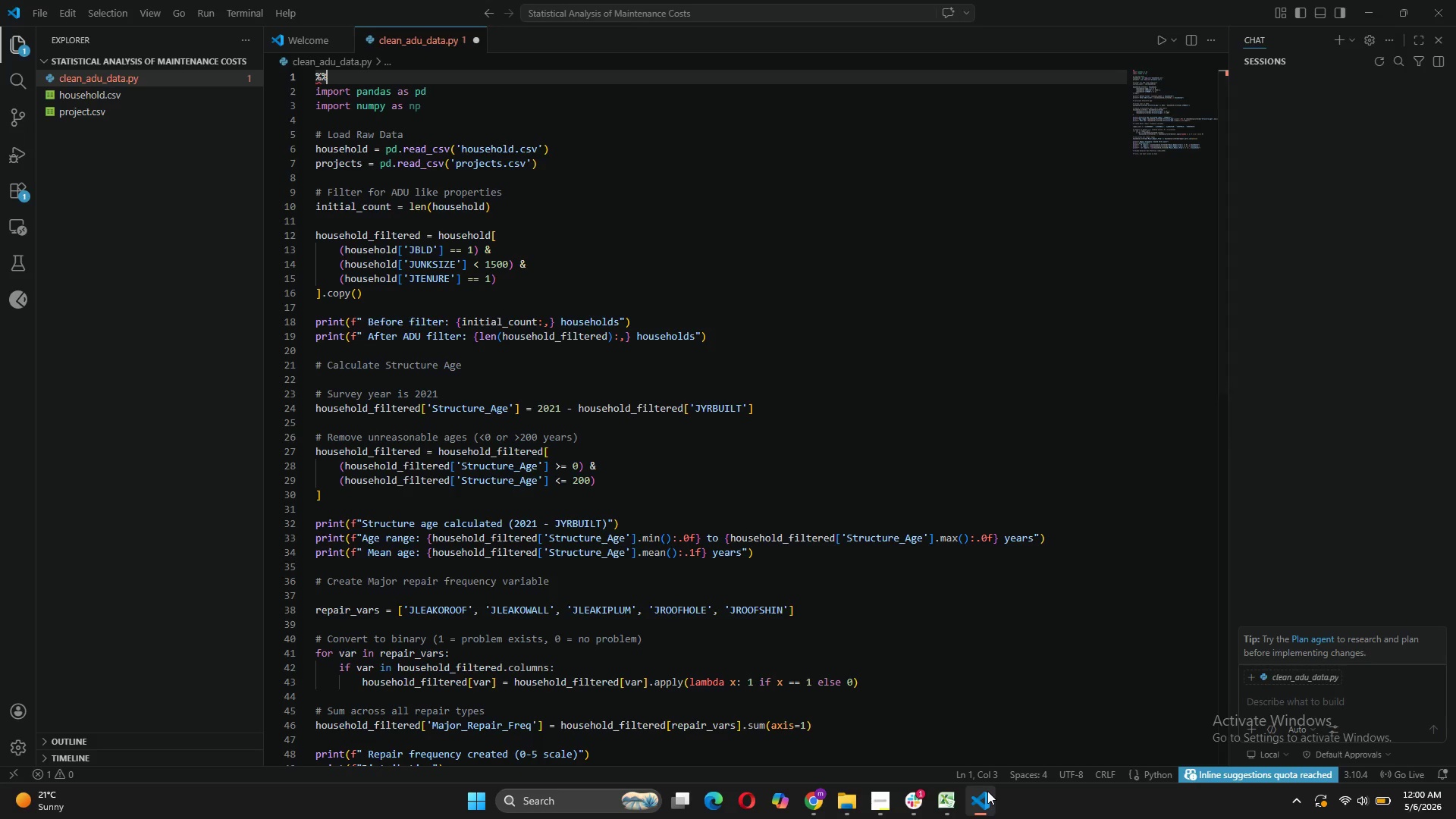 
wait(5.42)
 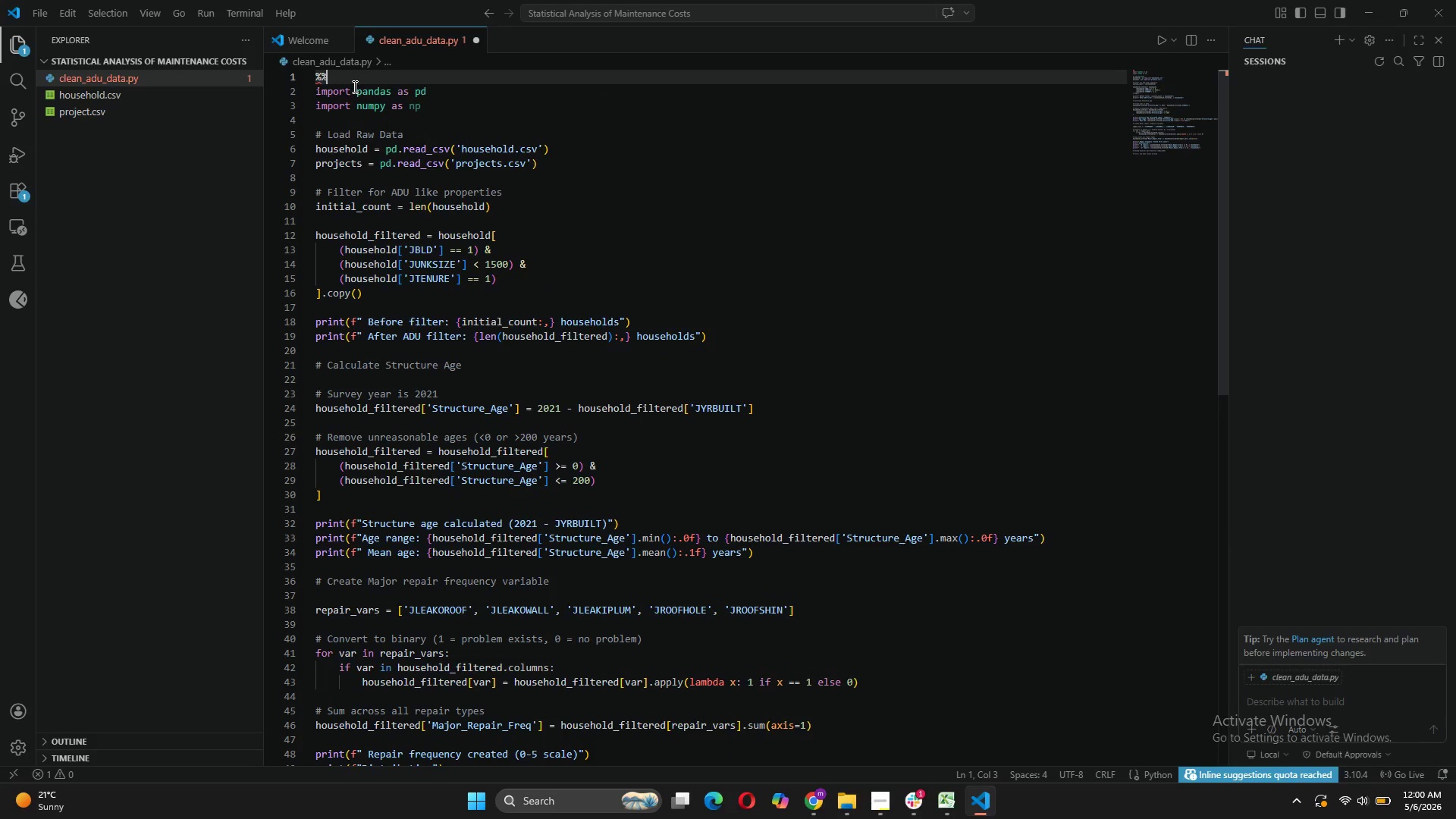 
mouse_move([839, 721])
 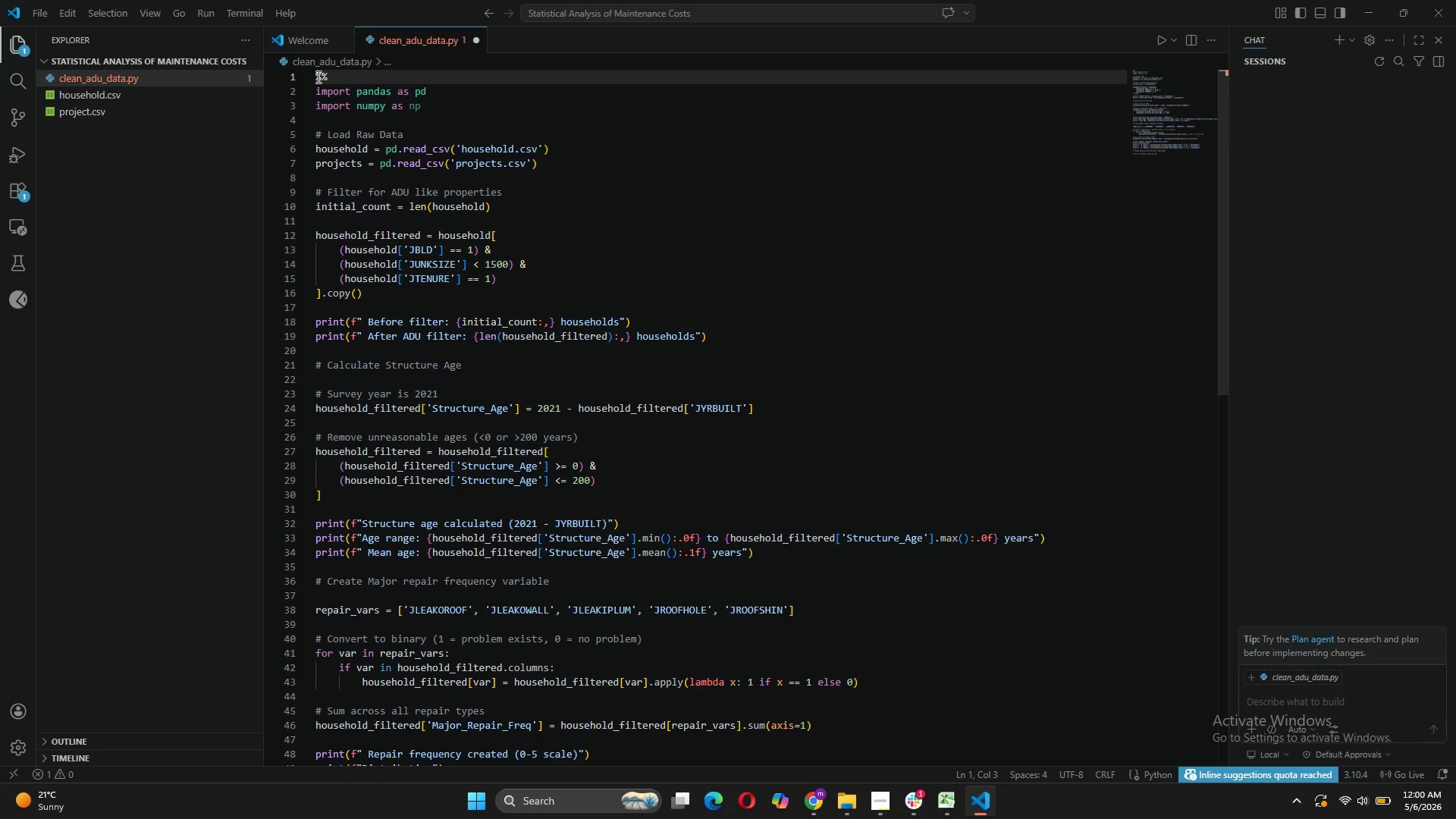 
left_click([317, 77])
 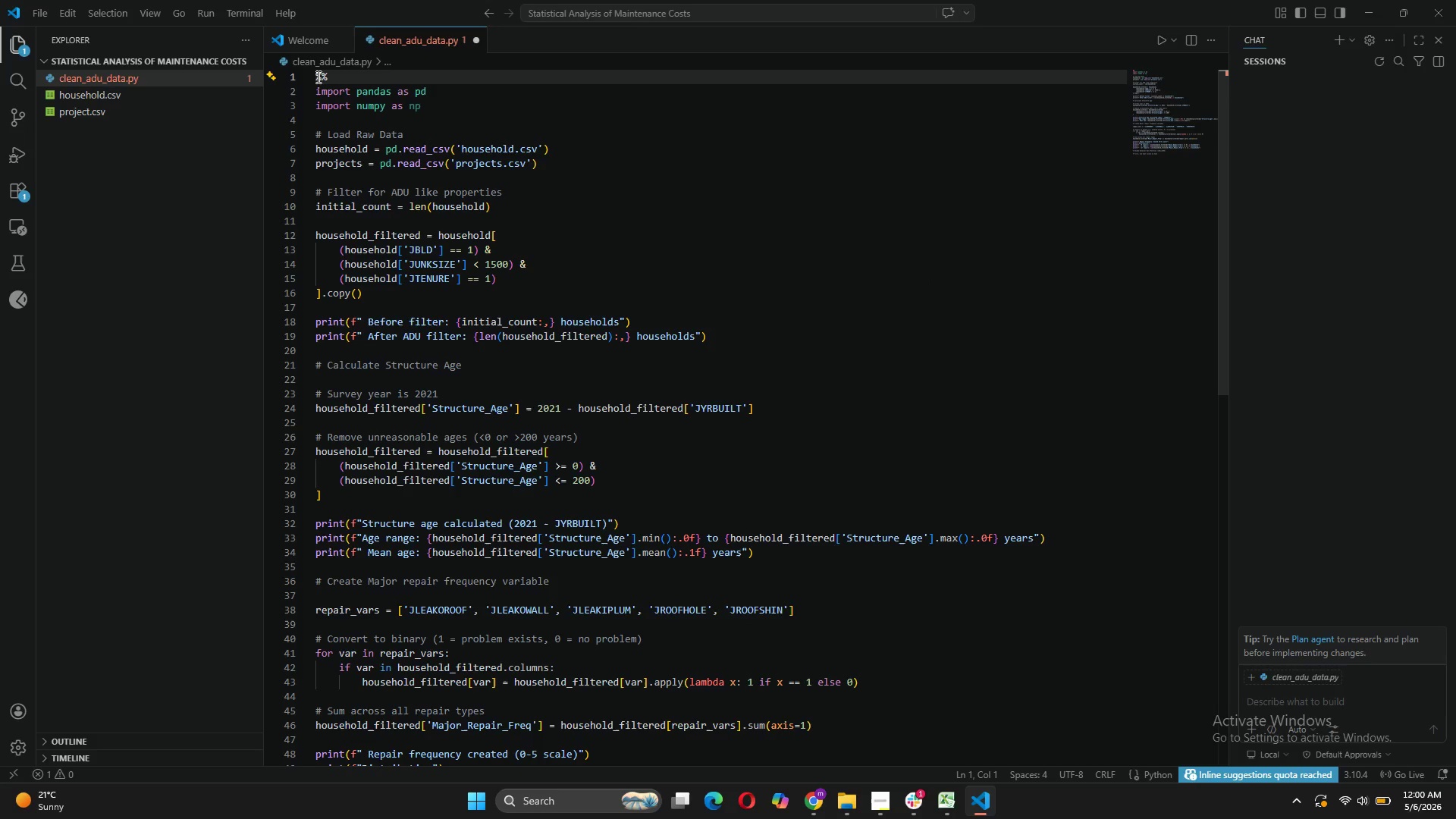 
key(Shift+ShiftLeft)
 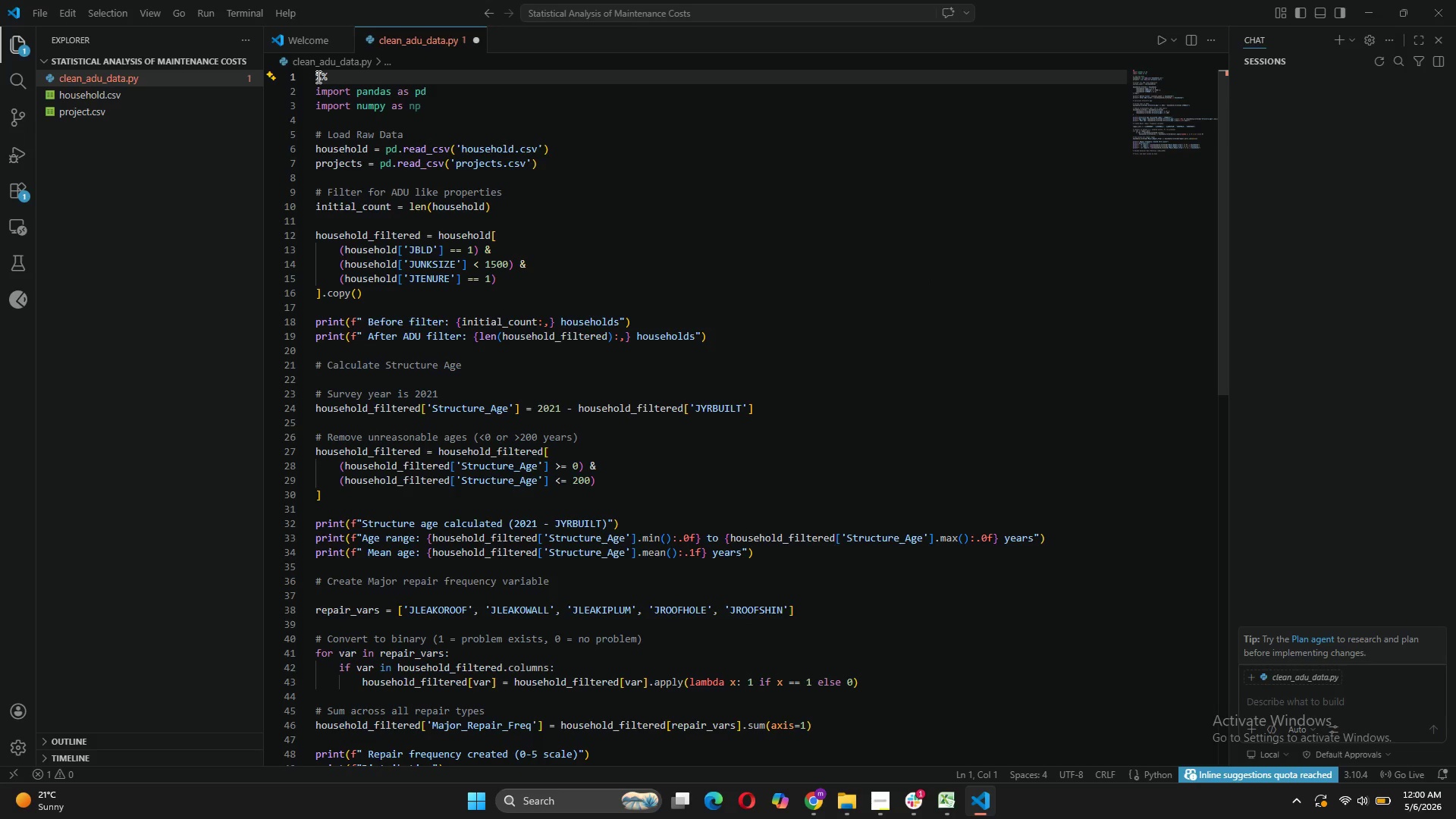 
key(Shift+3)
 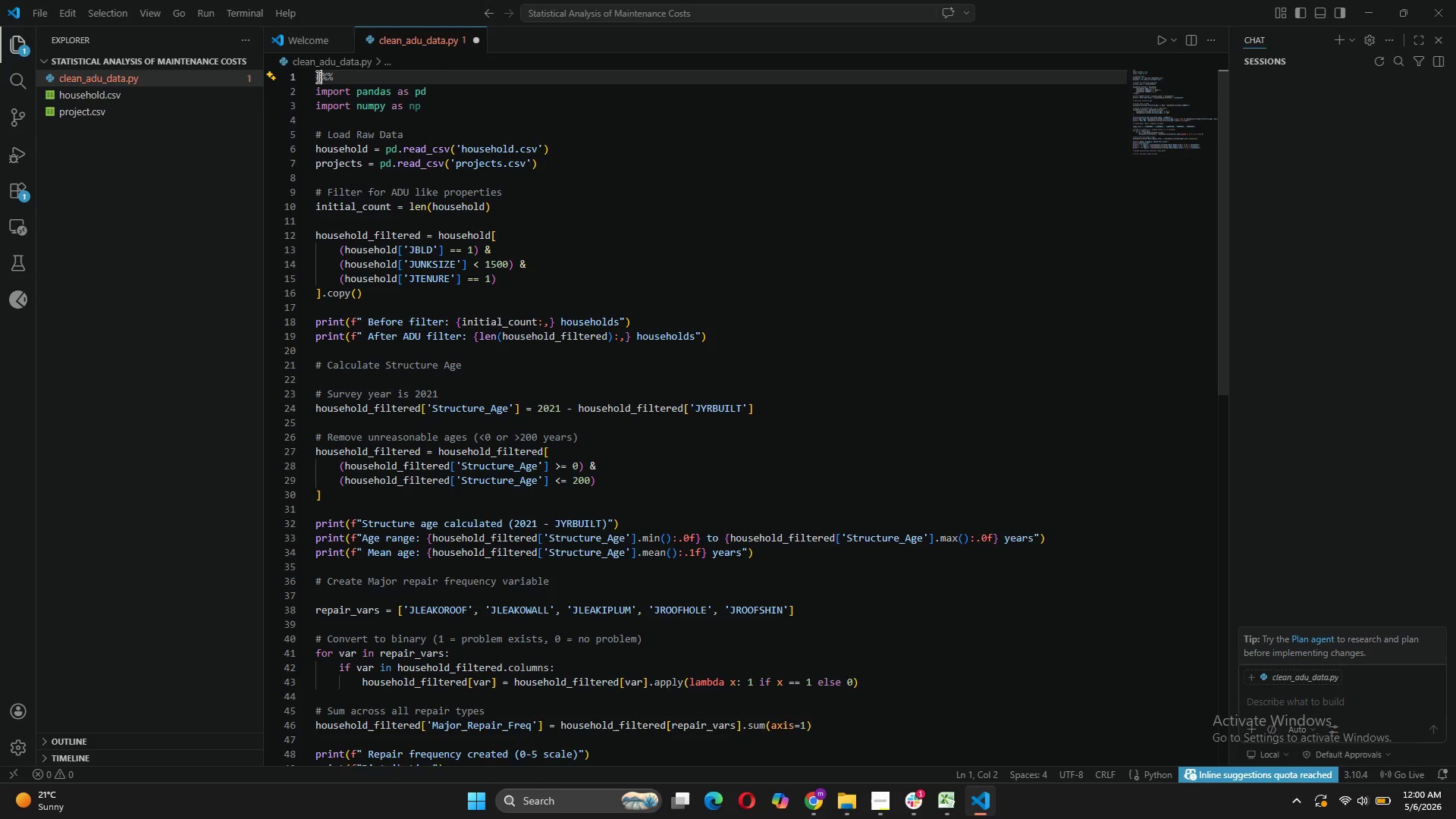 
key(Space)
 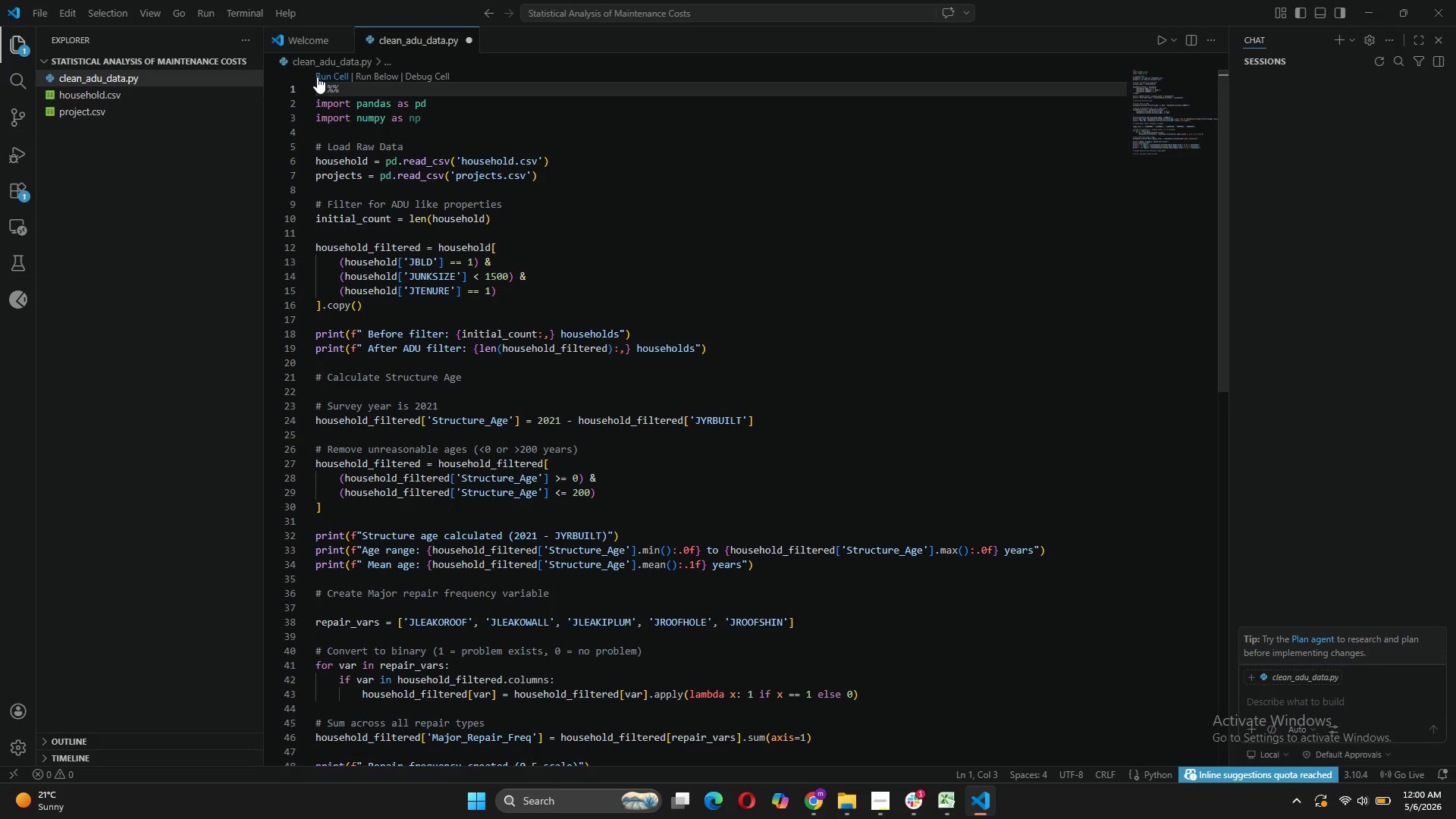 
left_click_drag(start_coordinate=[351, 93], to_coordinate=[305, 87])
 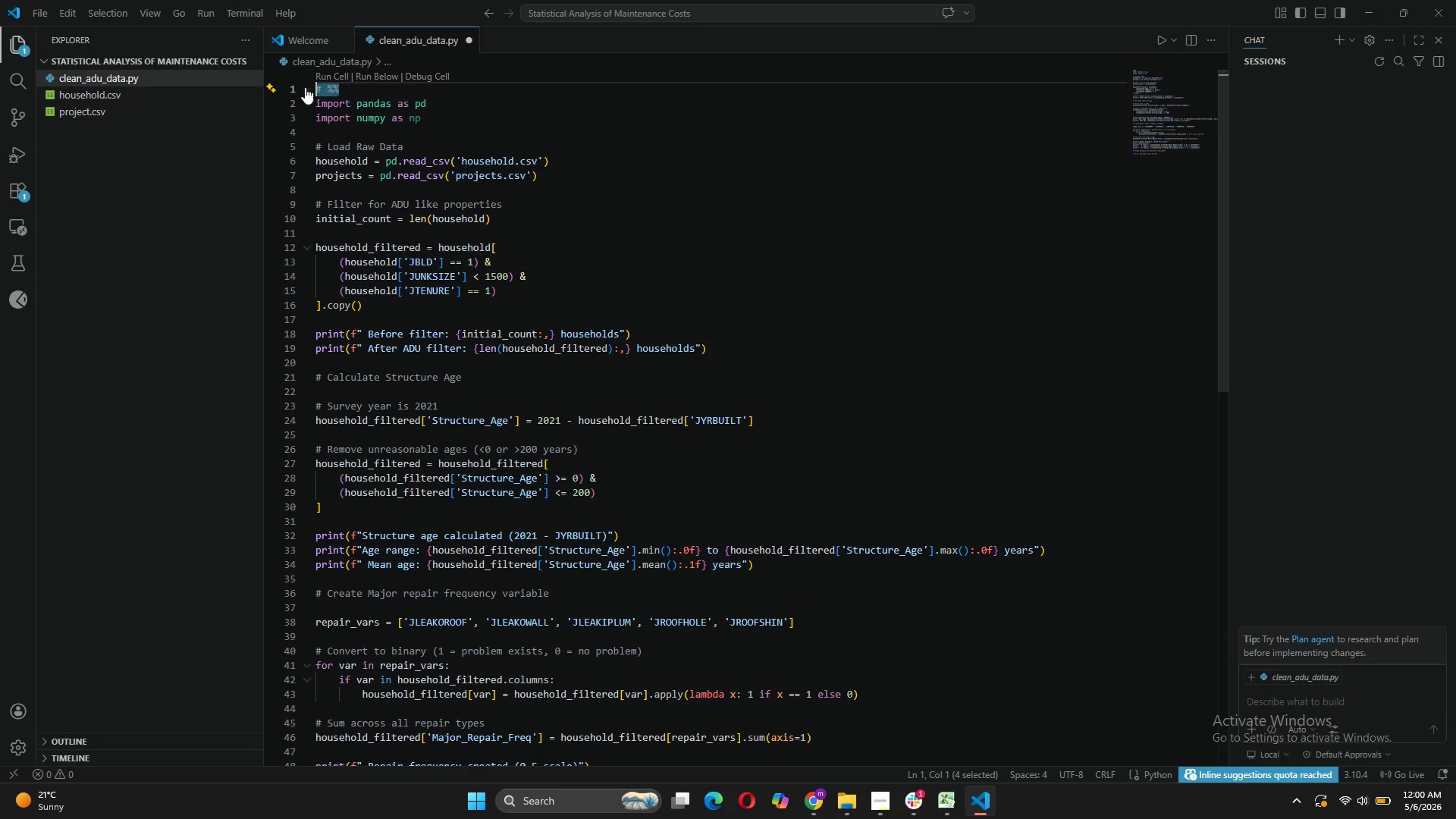 
key(Control+C)
 